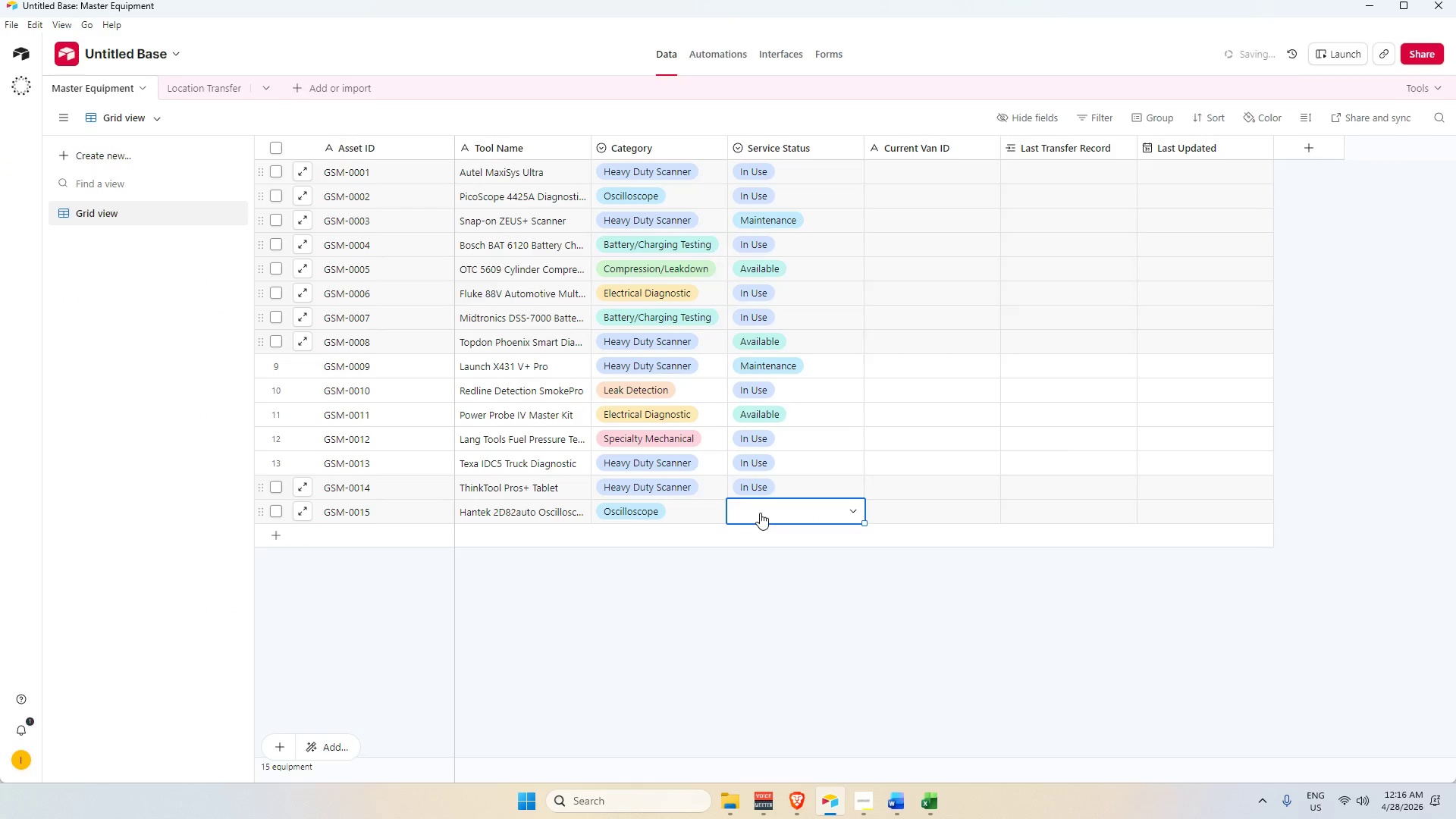 
triple_click([760, 513])
 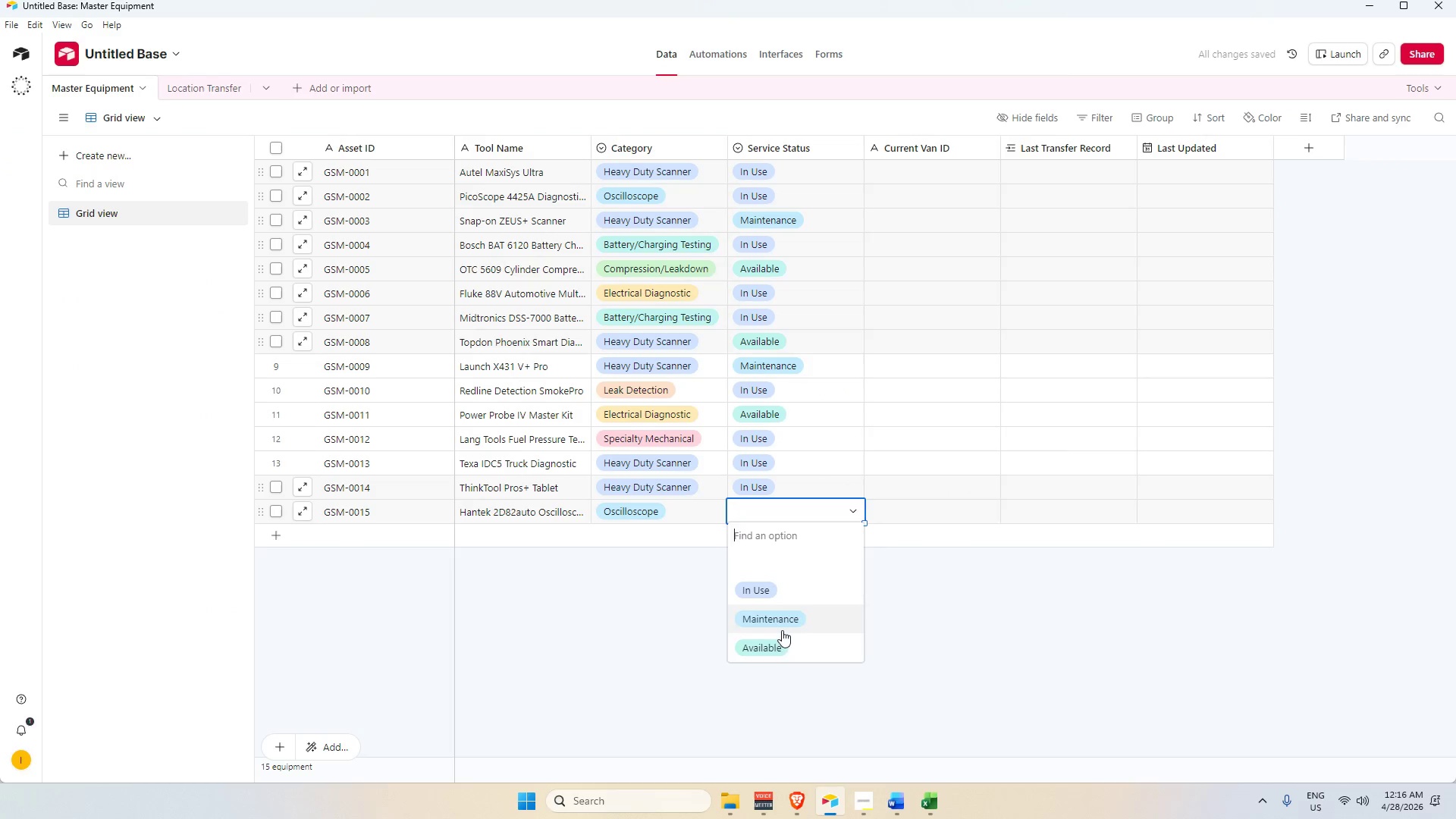 
left_click([769, 647])
 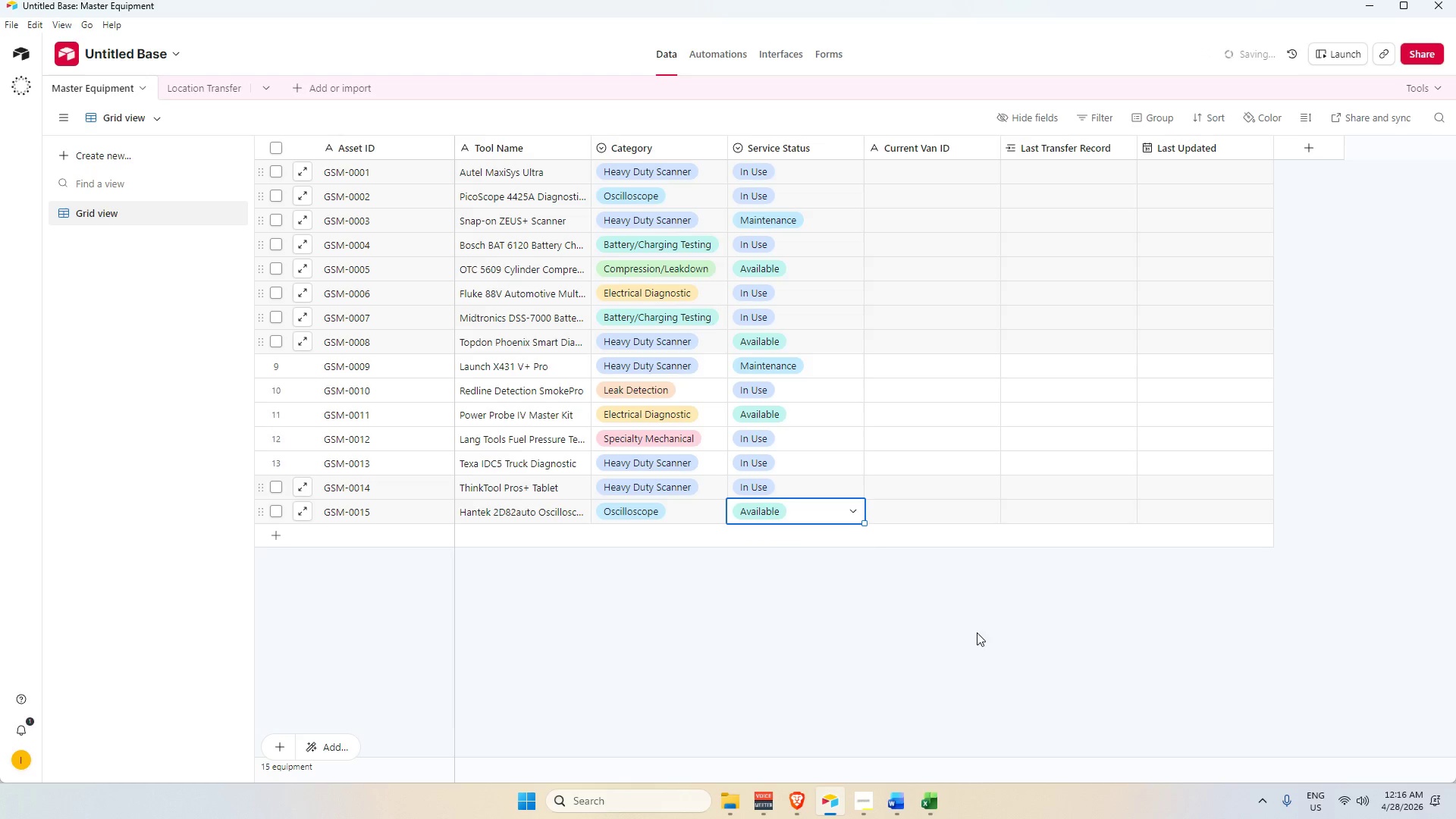 
key(Alt+AltLeft)
 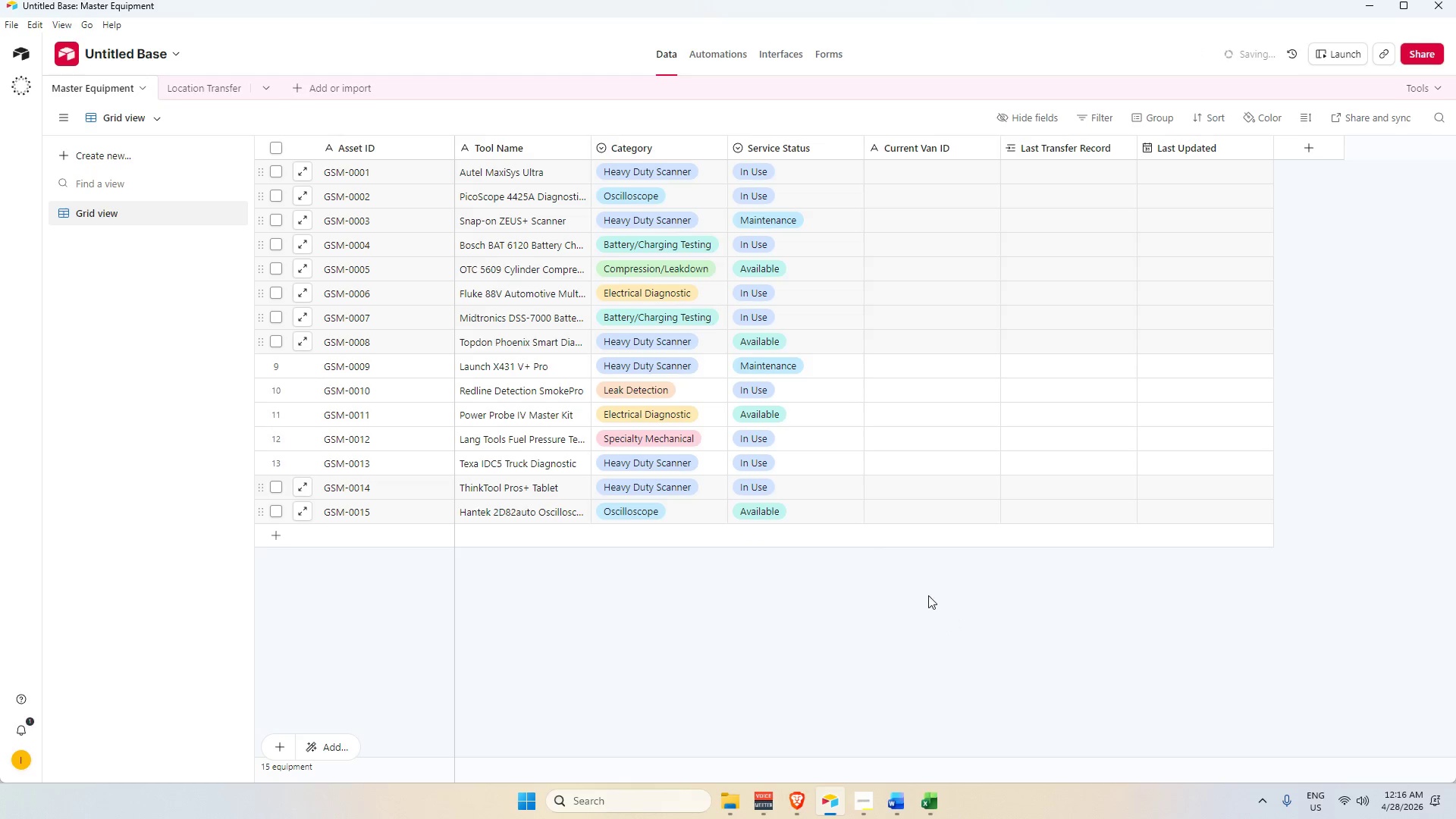 
key(Alt+Tab)
 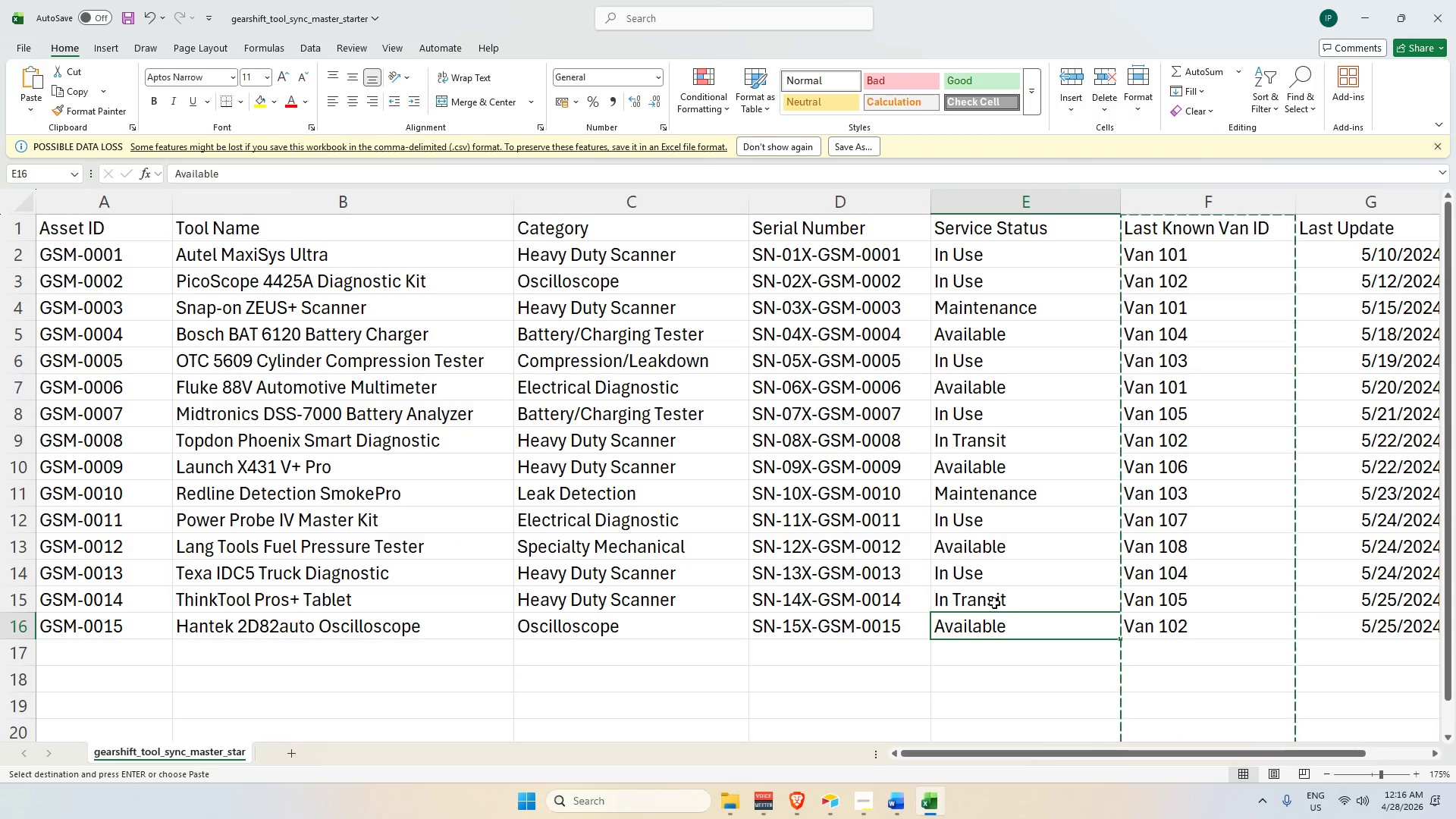 
left_click([997, 601])
 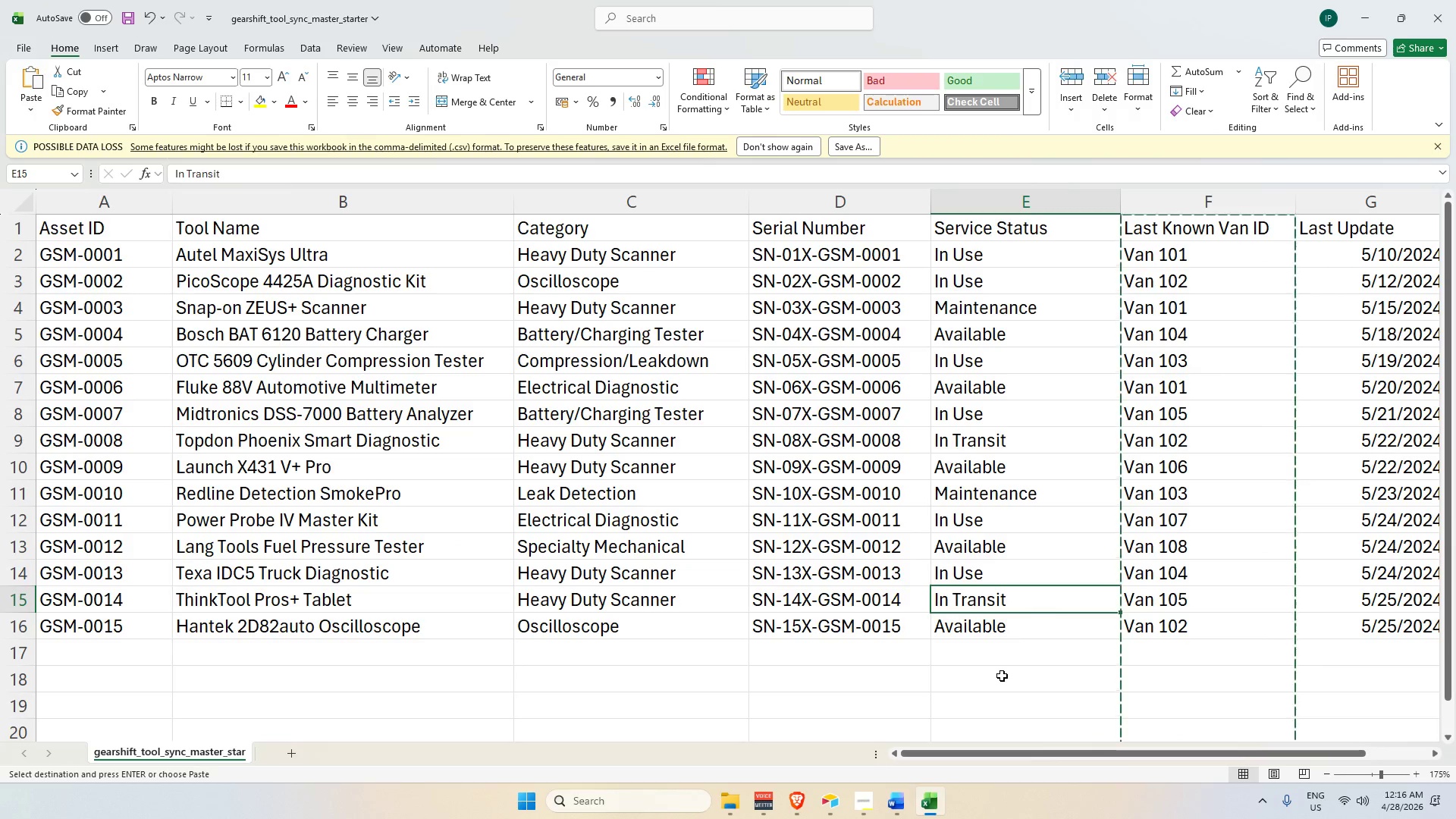 
key(Alt+AltLeft)
 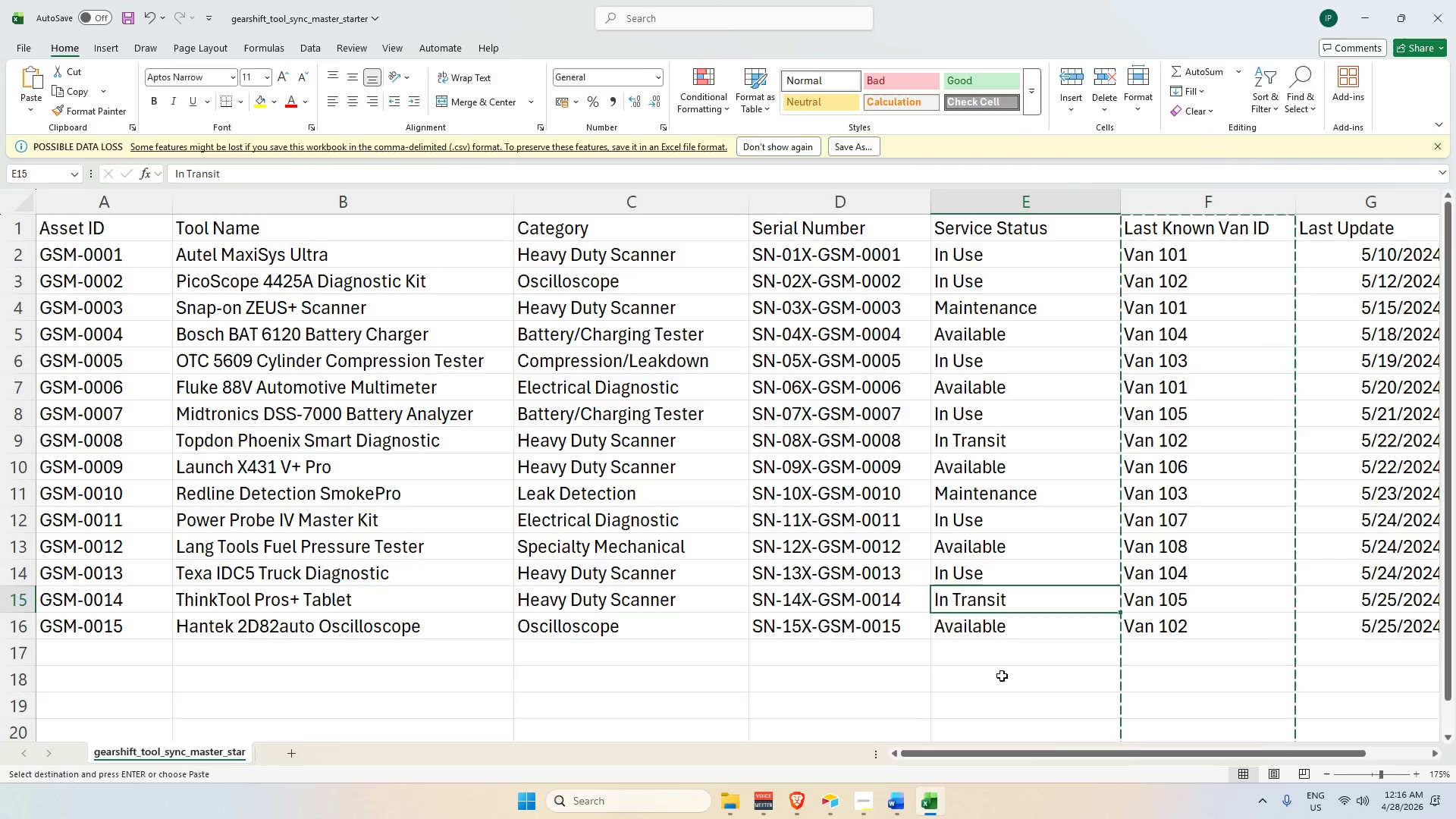 
key(Alt+Tab)
 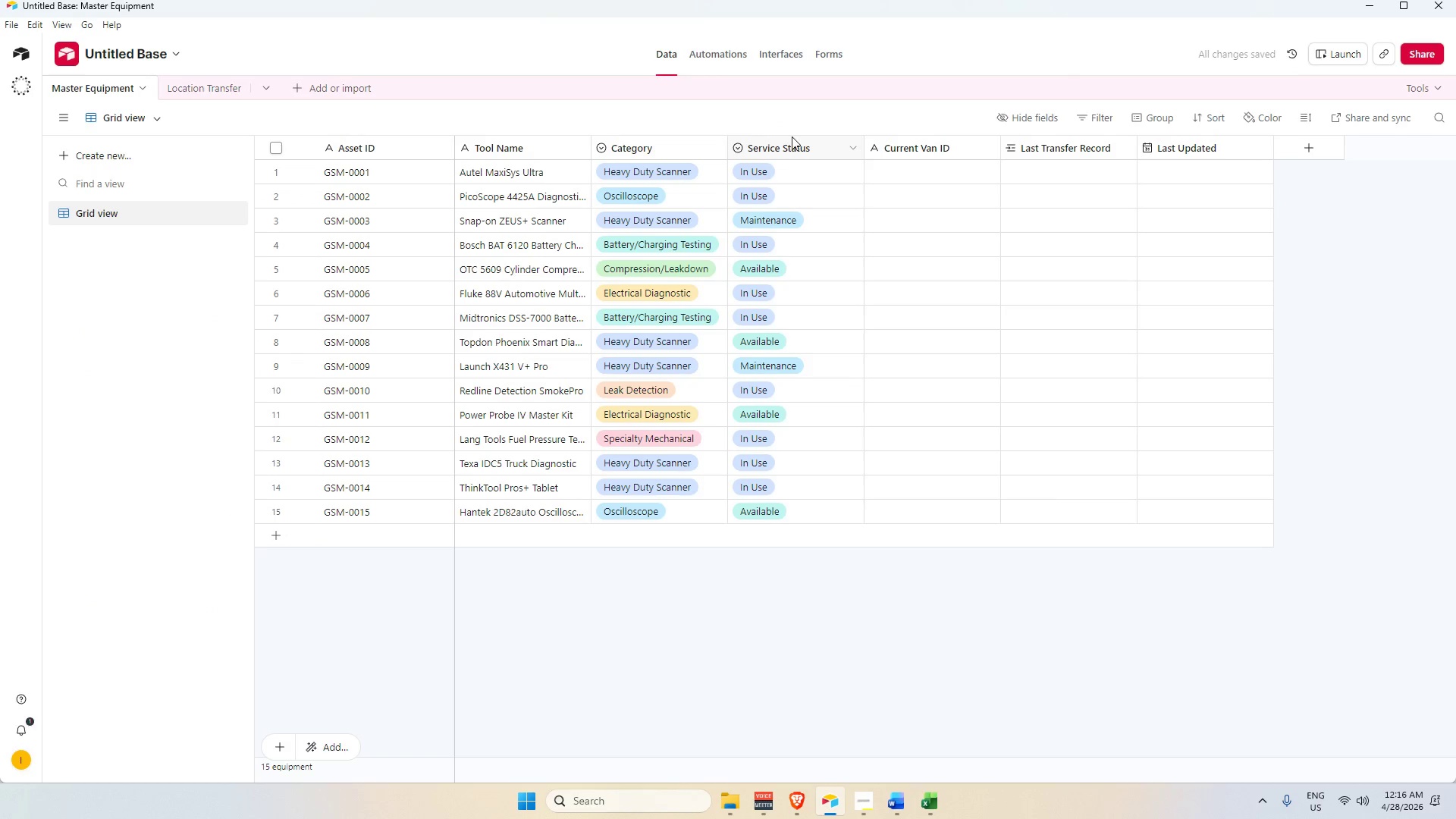 
double_click([792, 138])
 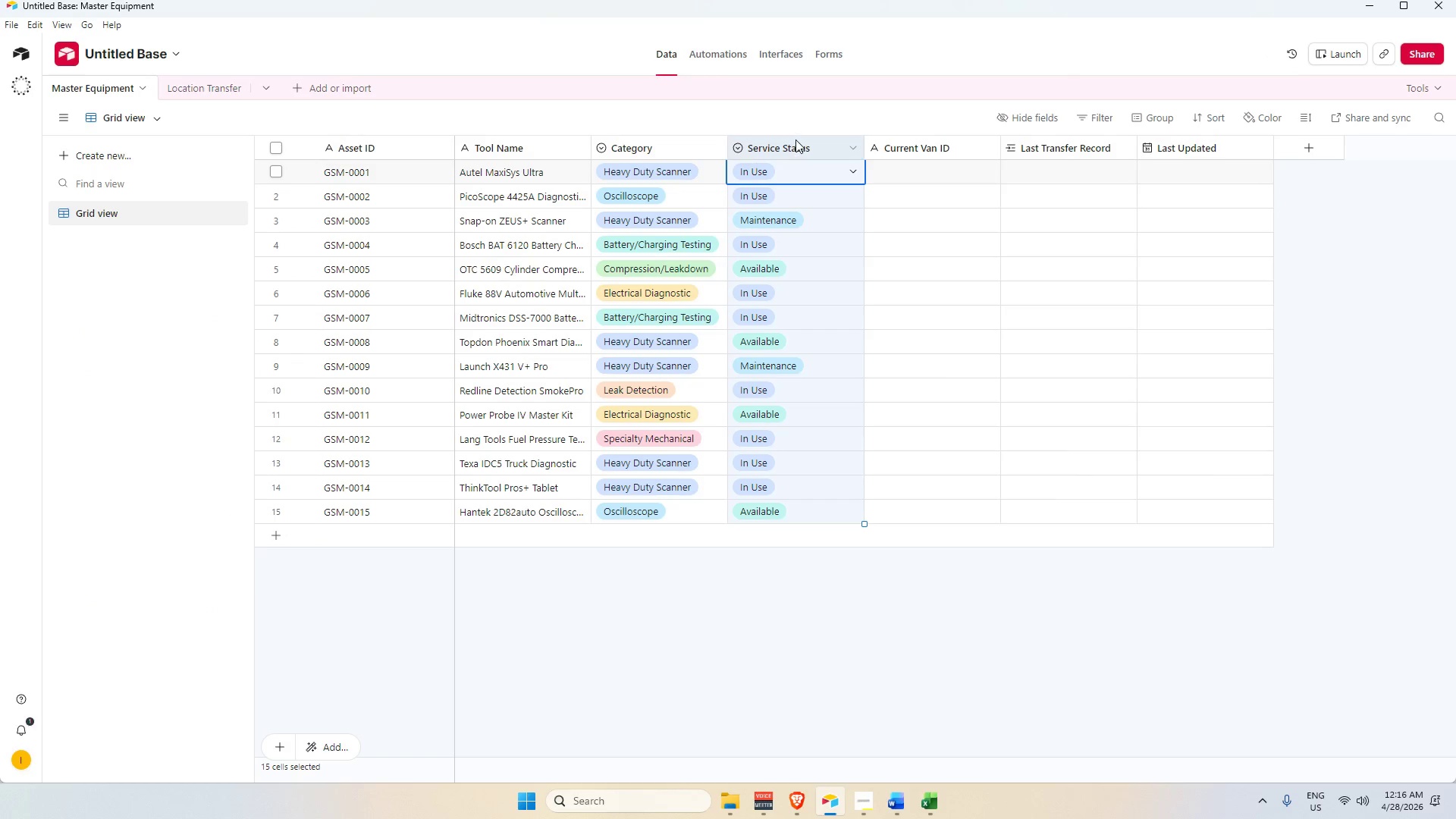 
double_click([794, 140])
 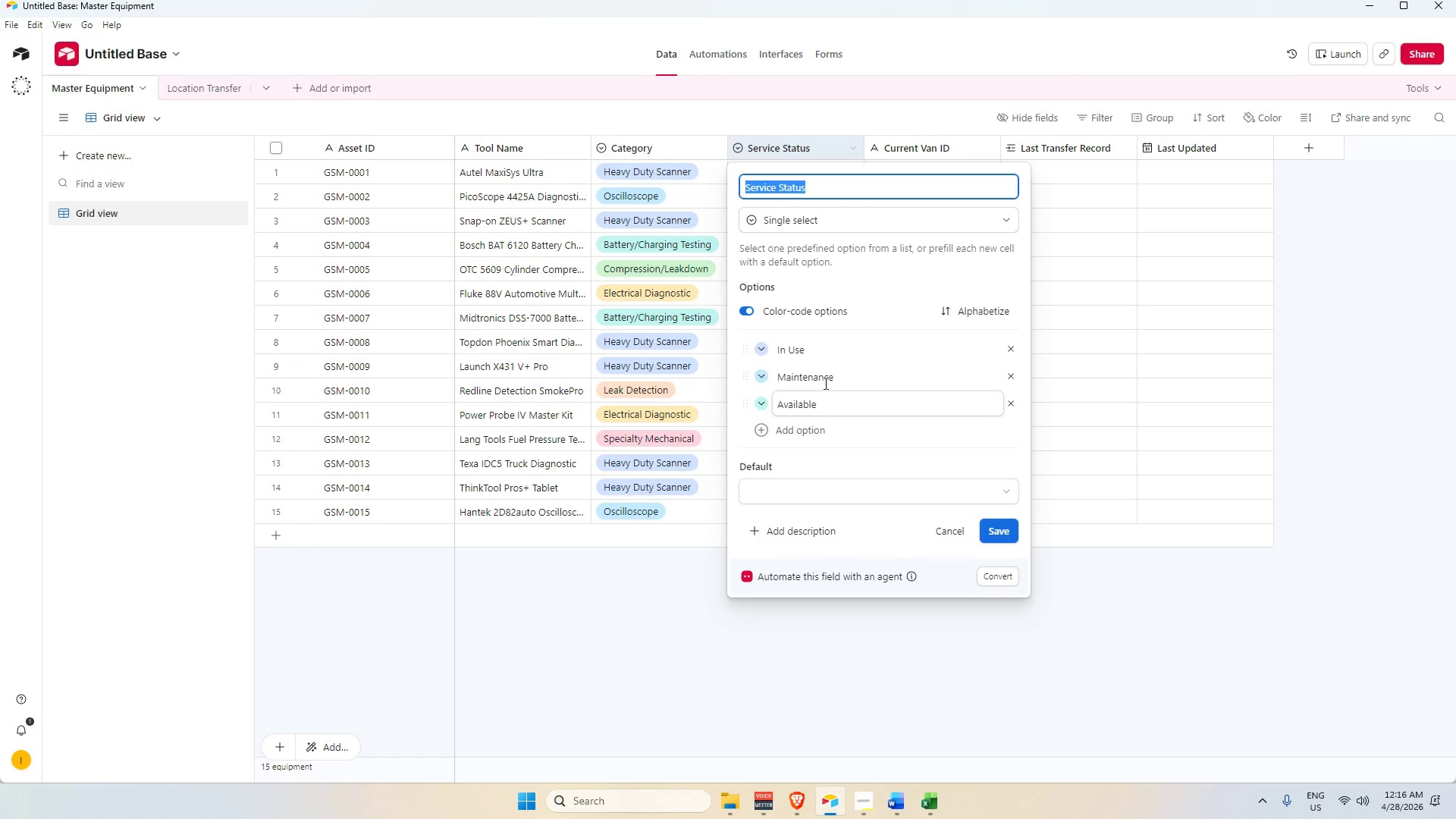 
scroll: coordinate [821, 375], scroll_direction: down, amount: 4.0
 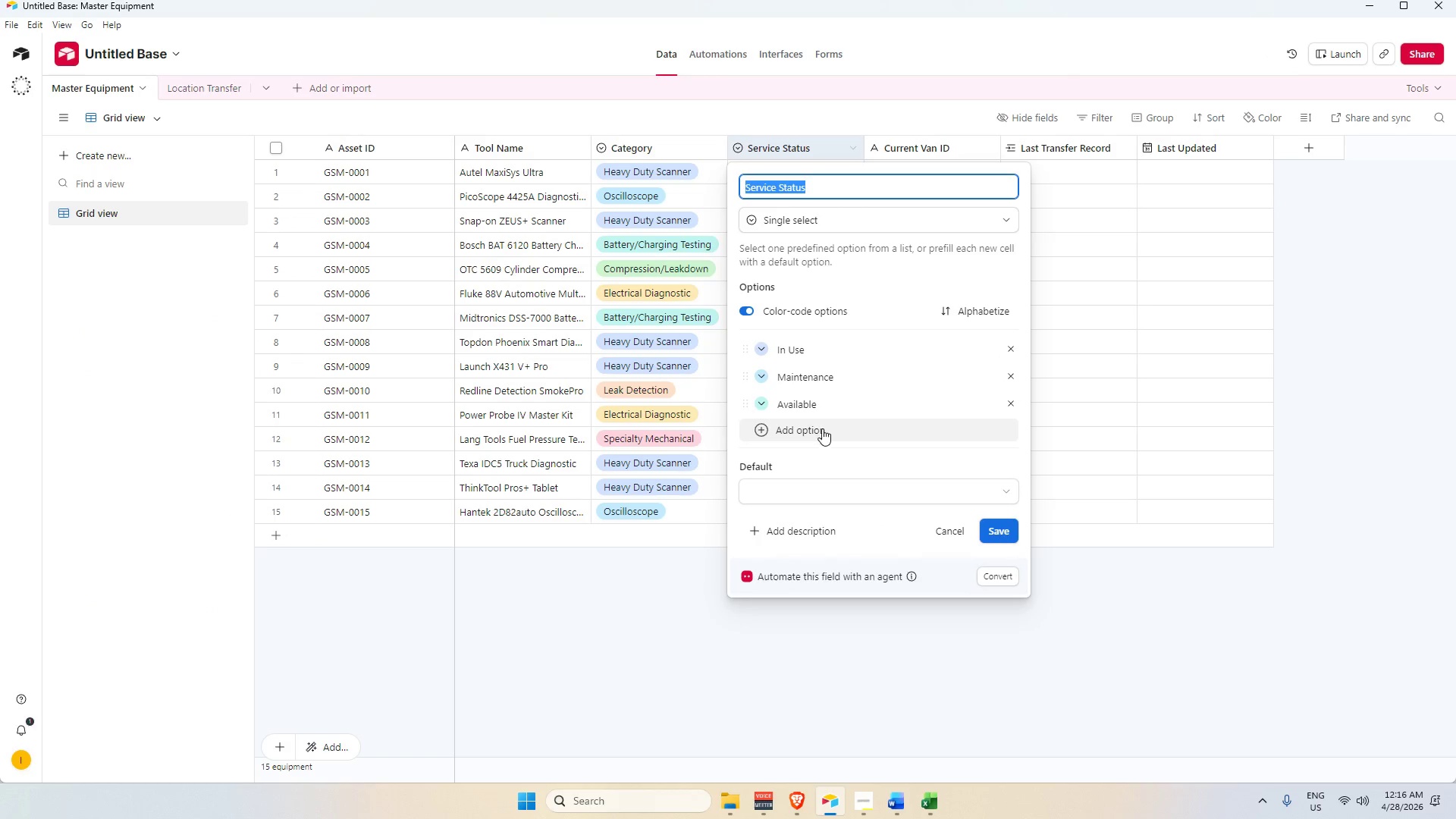 
left_click([821, 431])
 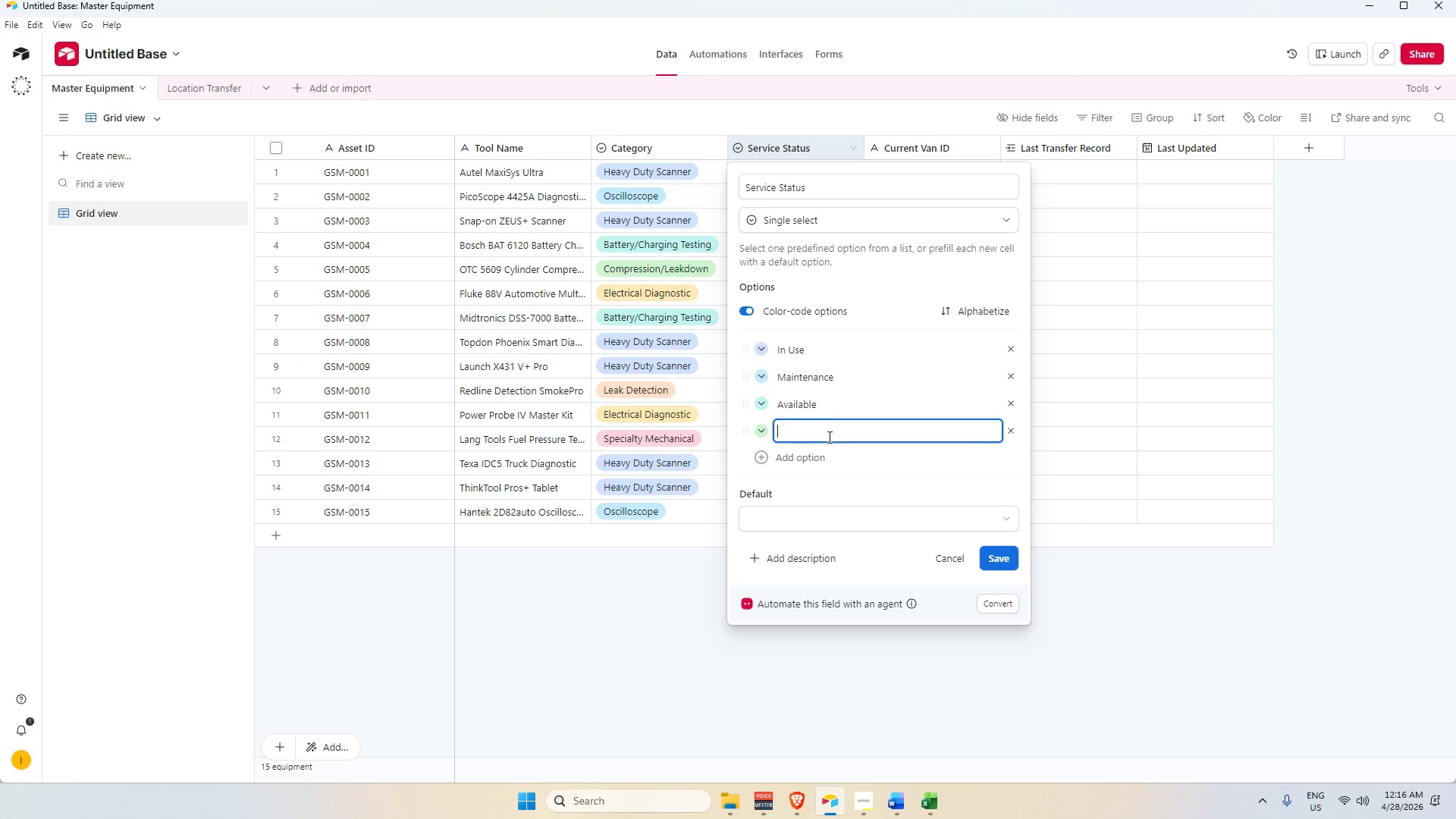 
type(In Transit)
 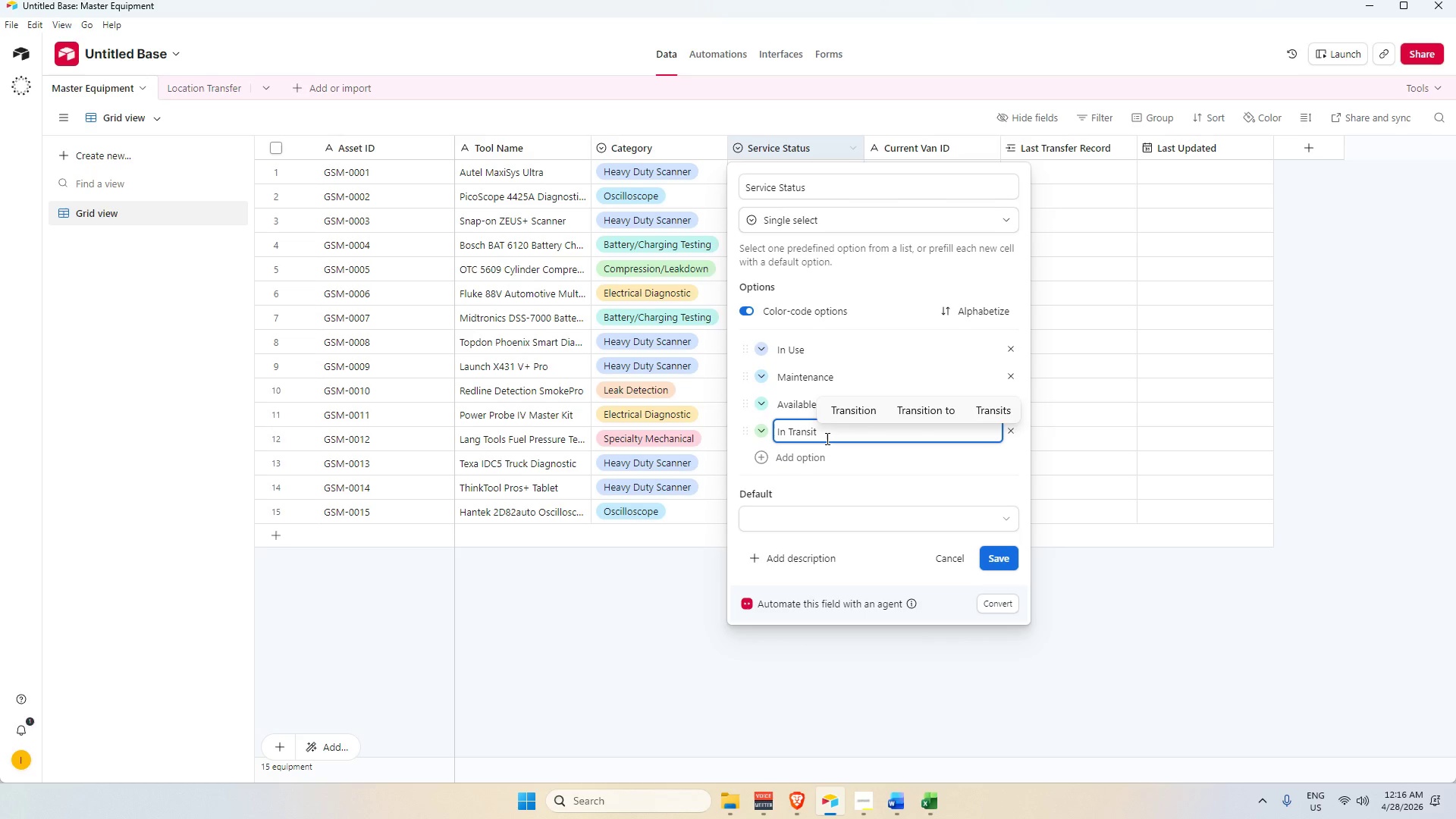 
left_click([1010, 558])
 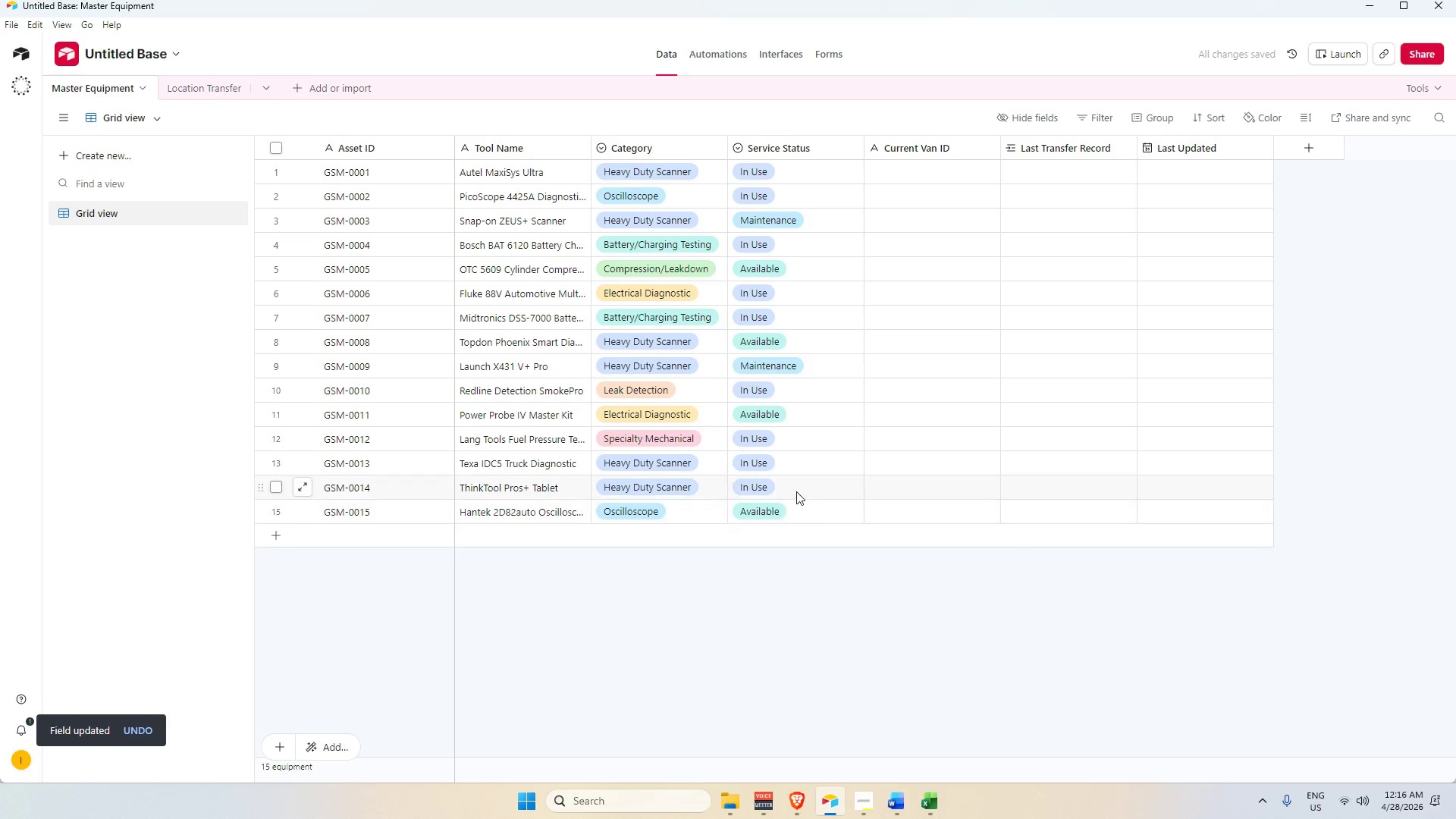 
double_click([796, 488])
 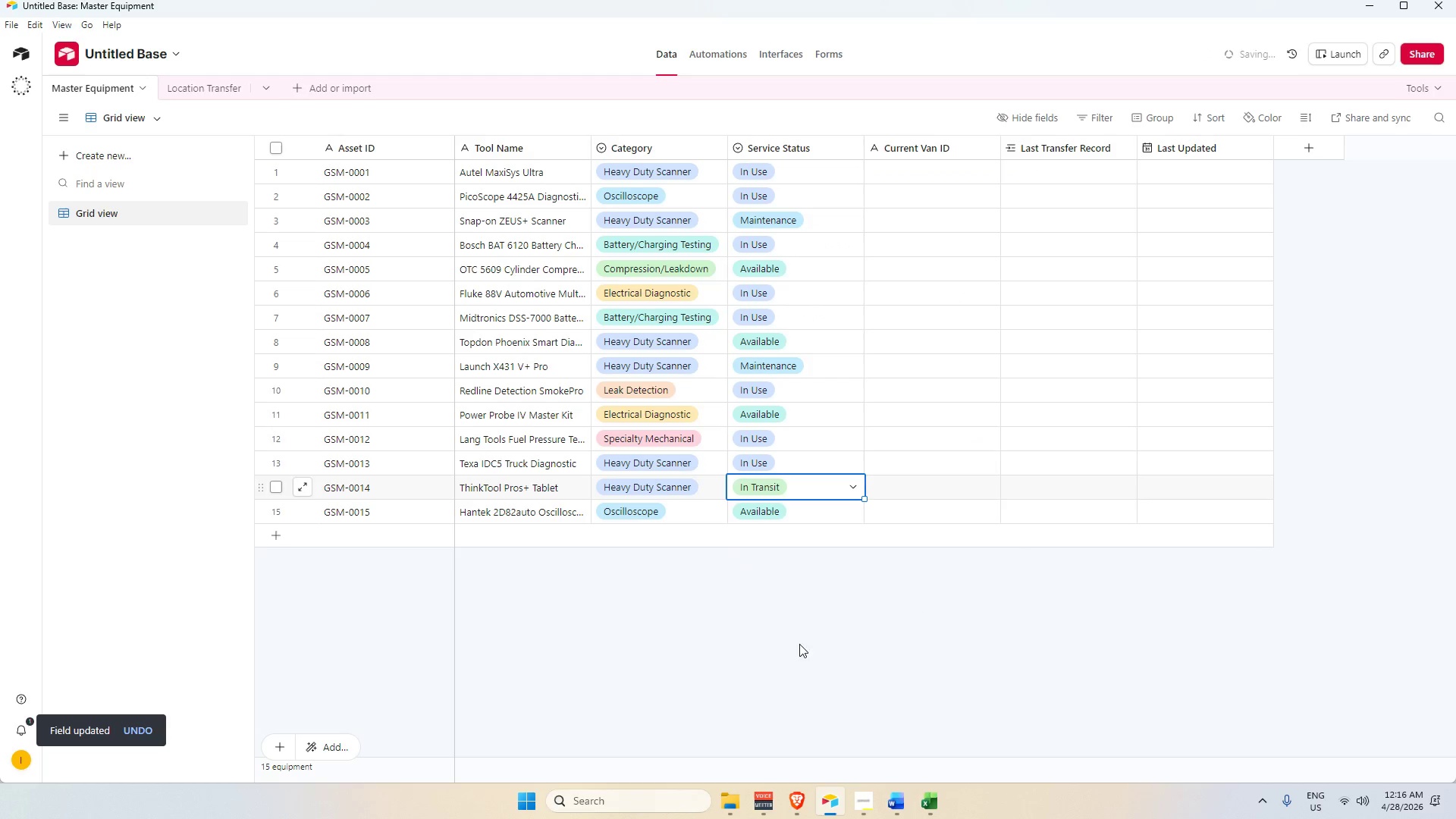 
double_click([952, 632])
 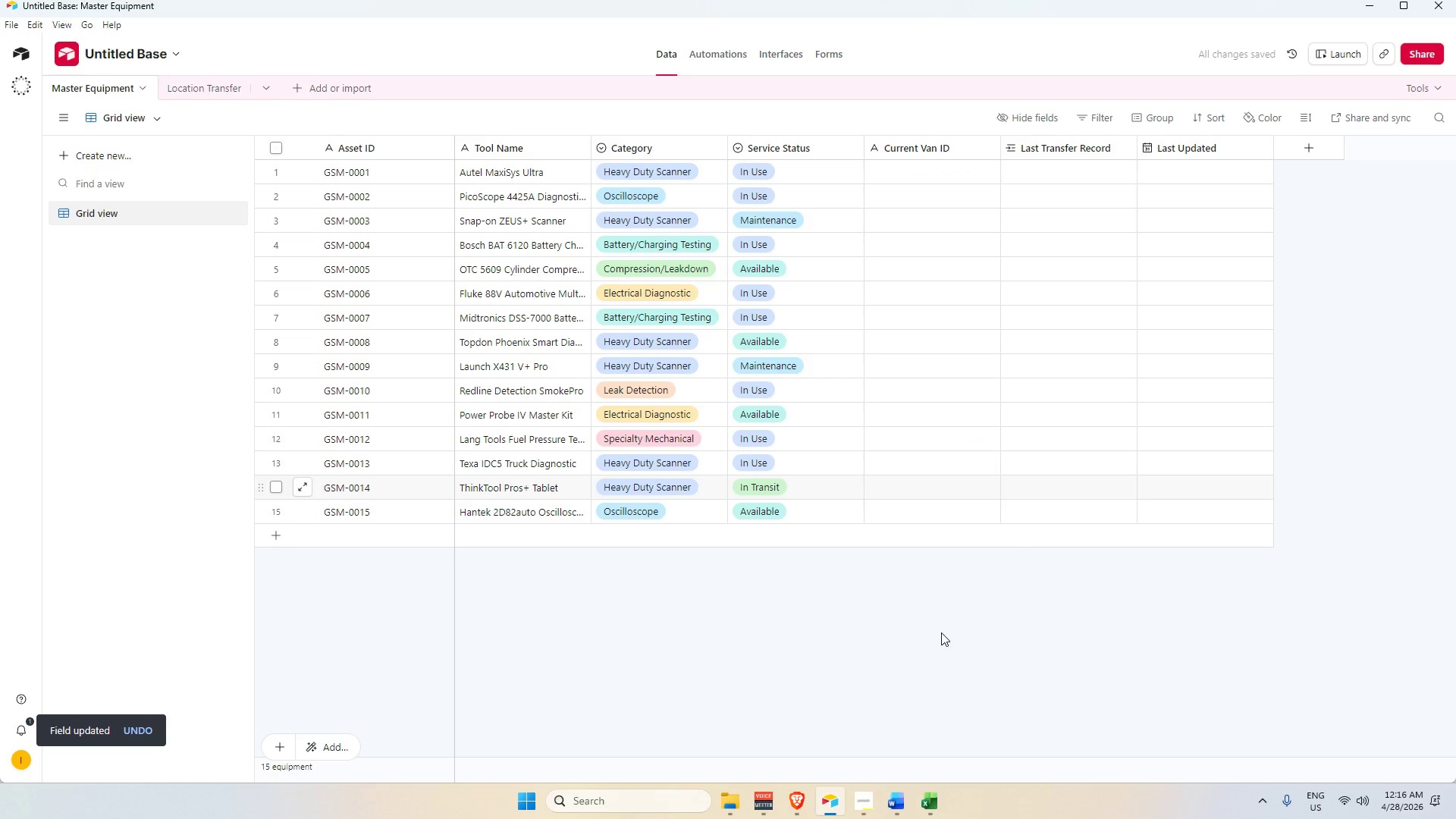 
key(Alt+AltLeft)
 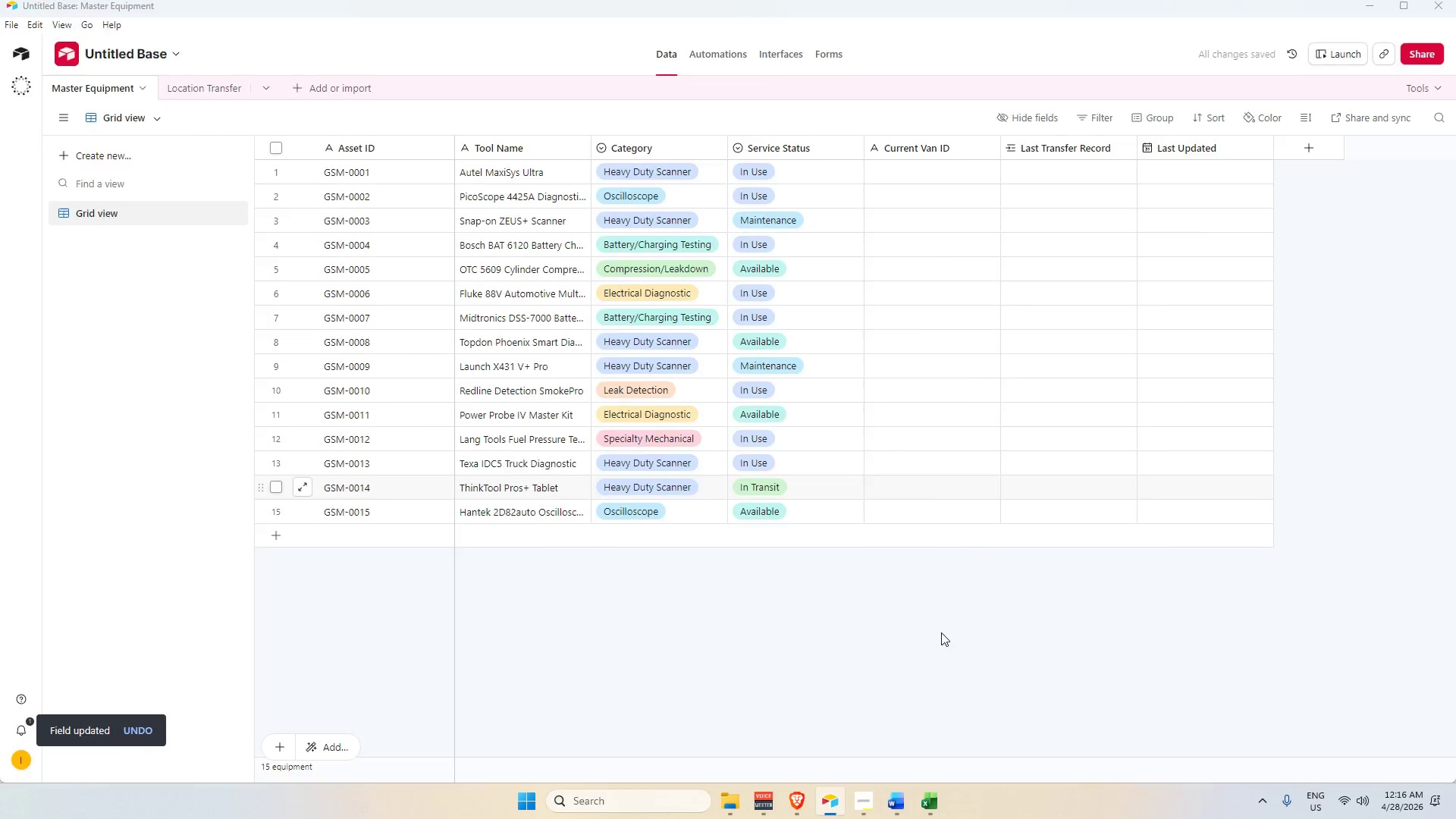 
key(Alt+Tab)
 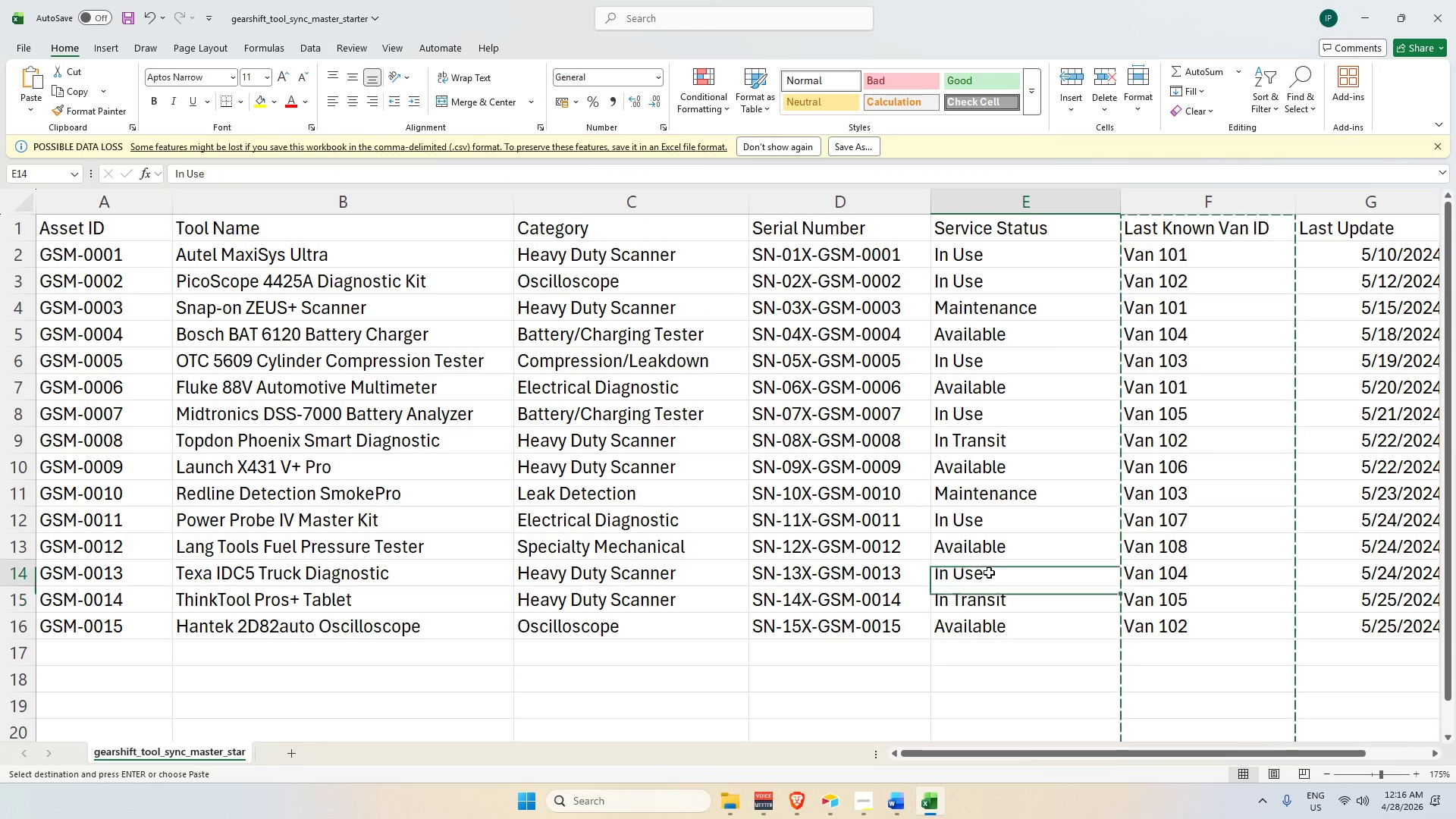 
key(Alt+AltLeft)
 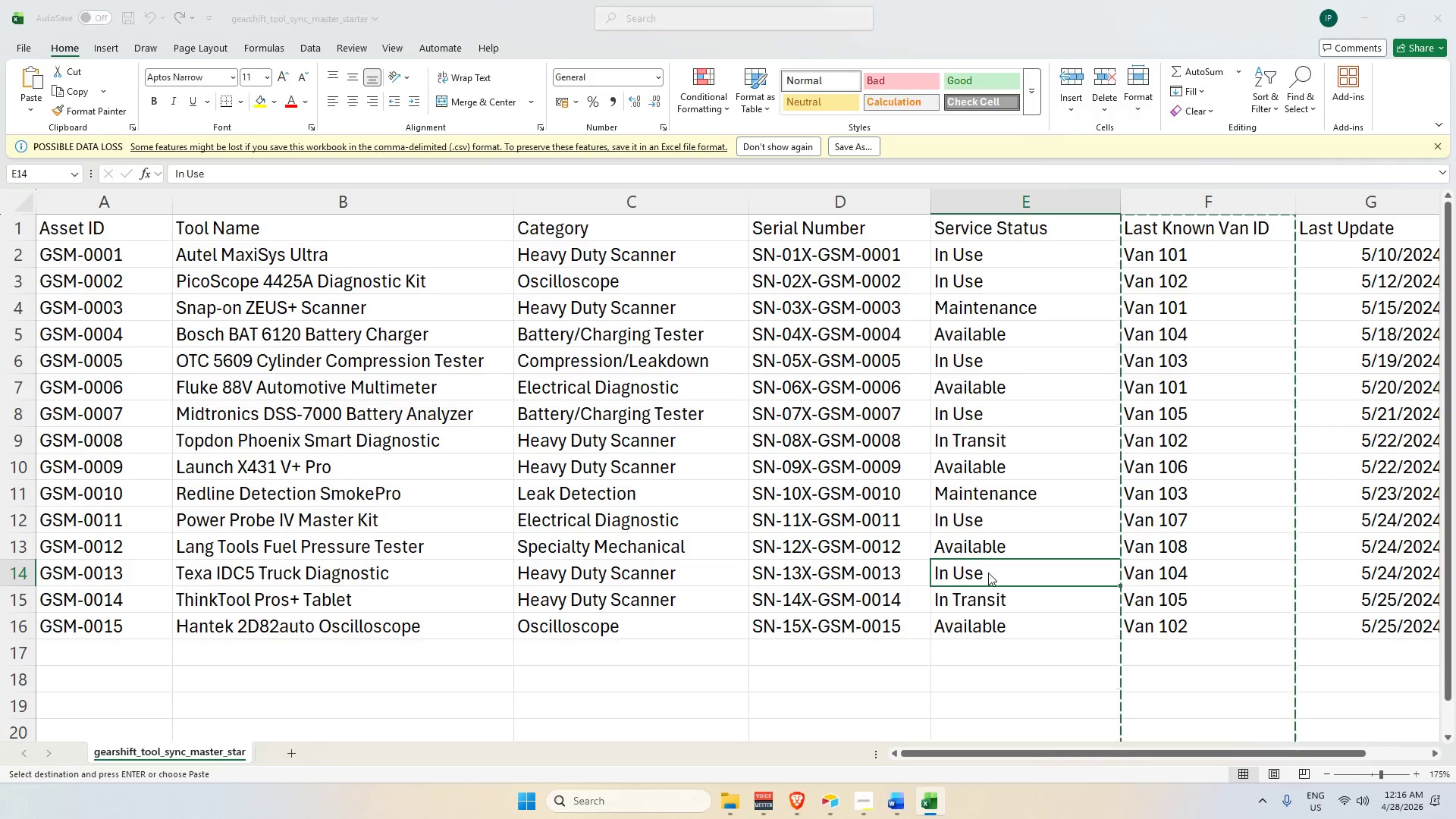 
key(Alt+Tab)
 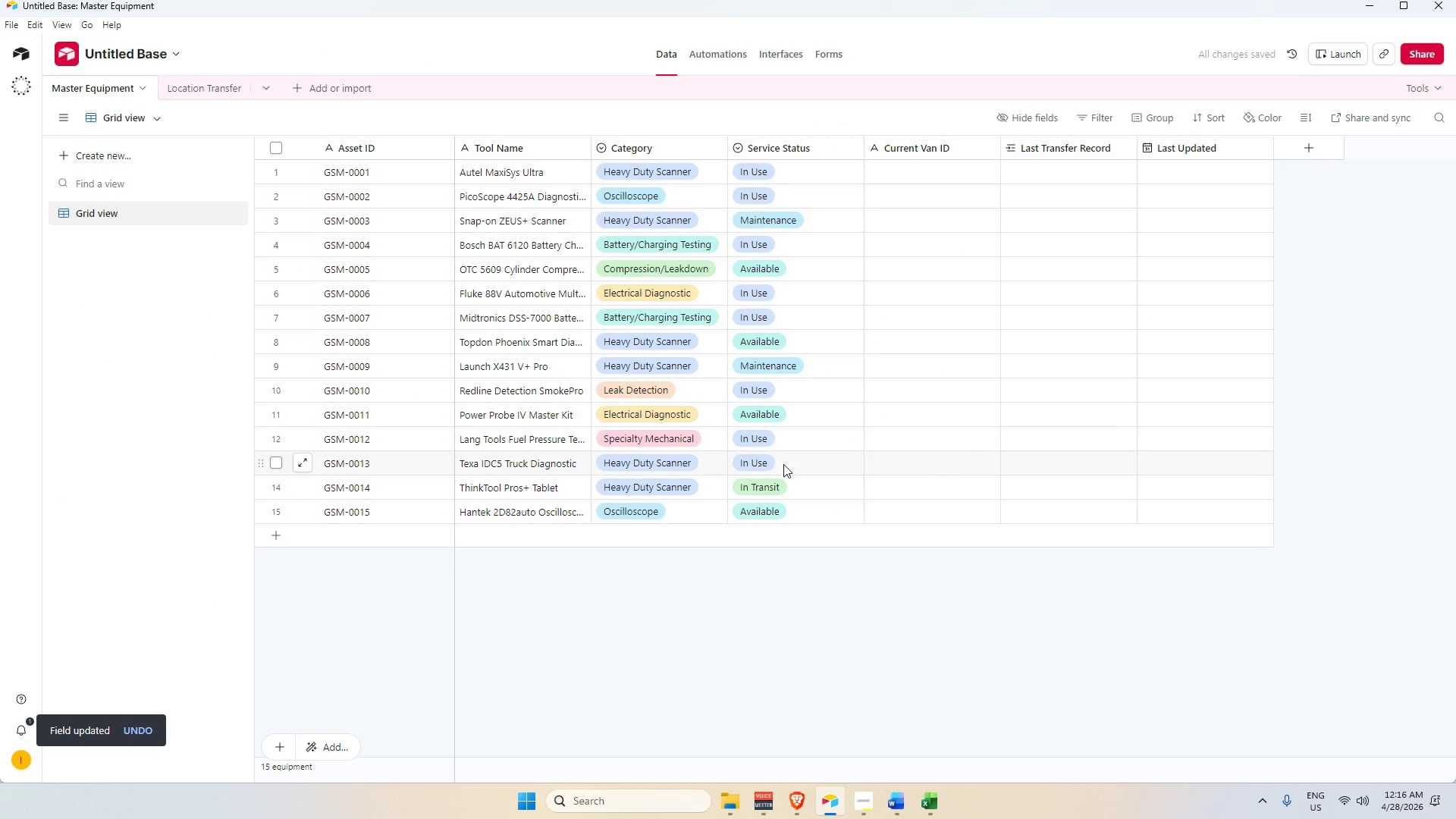 
left_click([783, 463])
 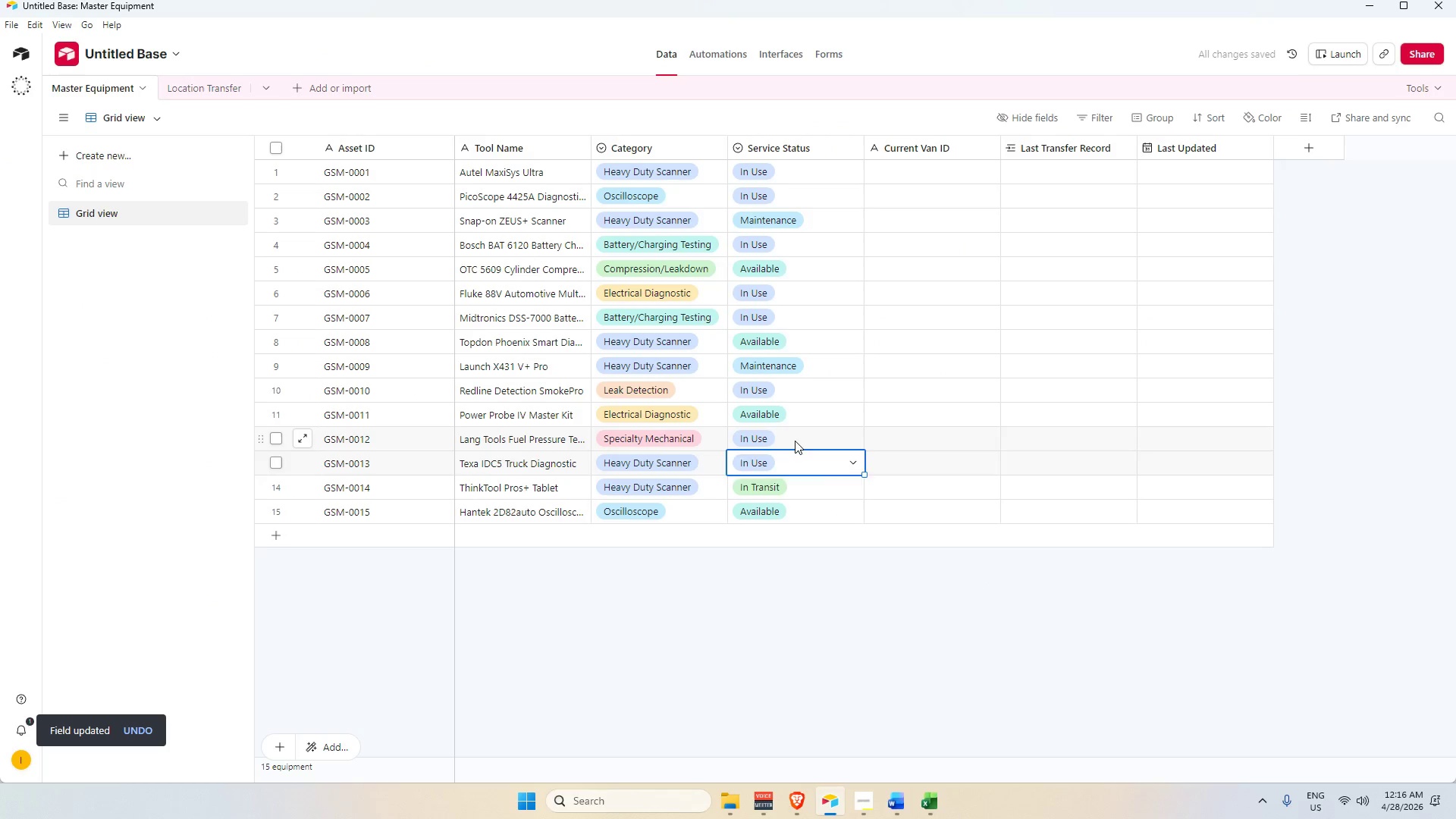 
double_click([795, 441])
 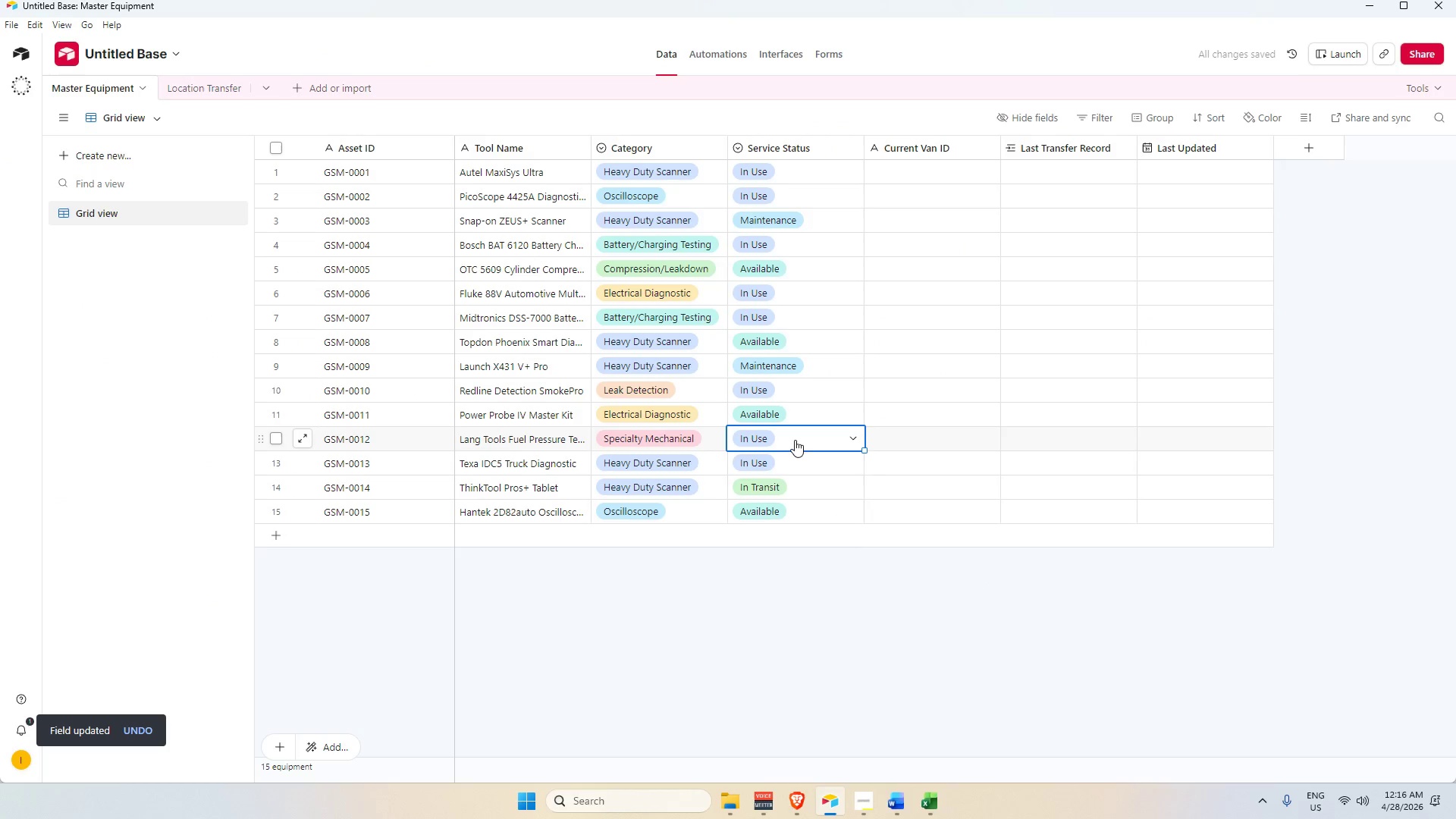 
triple_click([795, 440])
 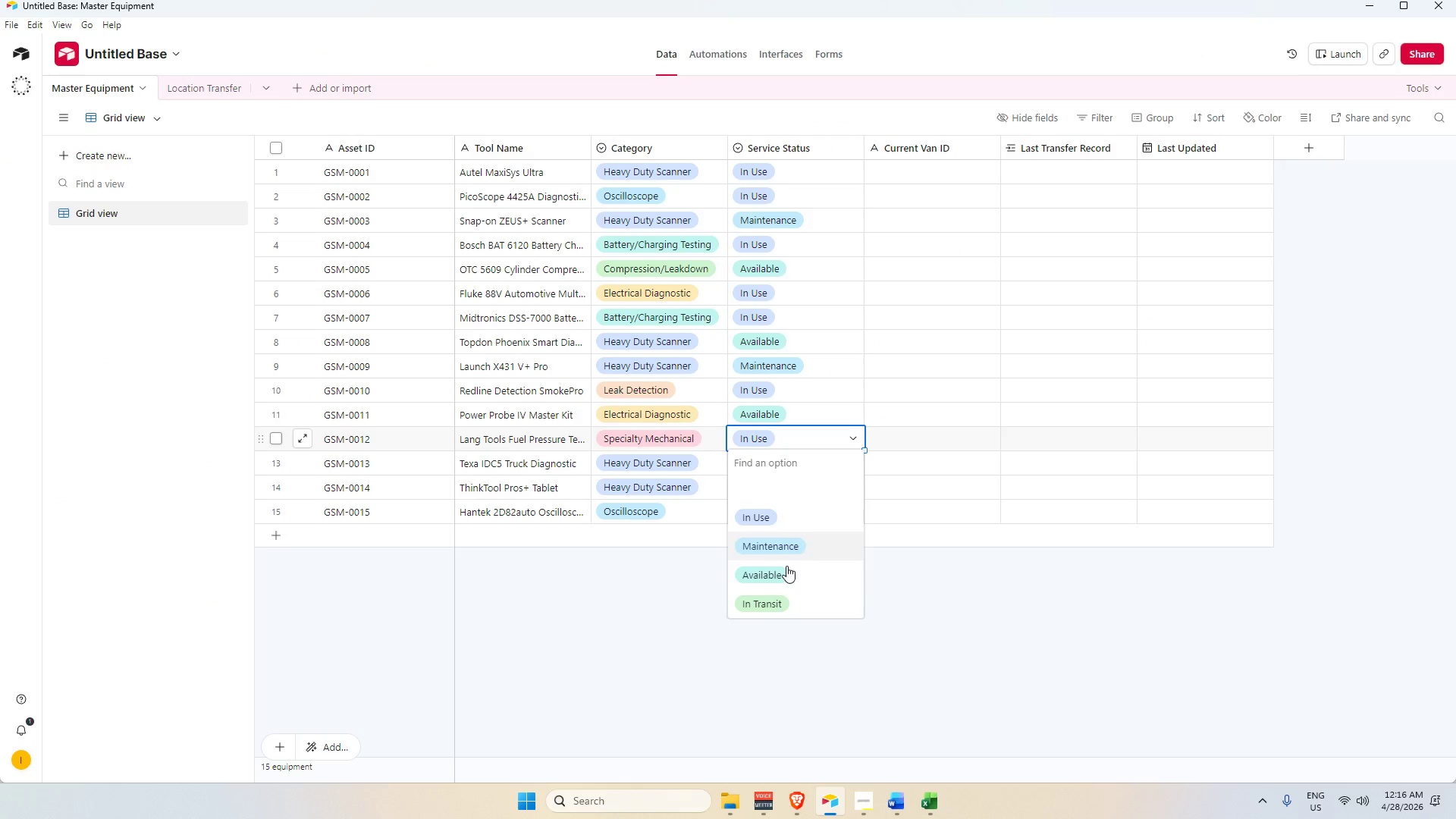 
left_click([1052, 610])
 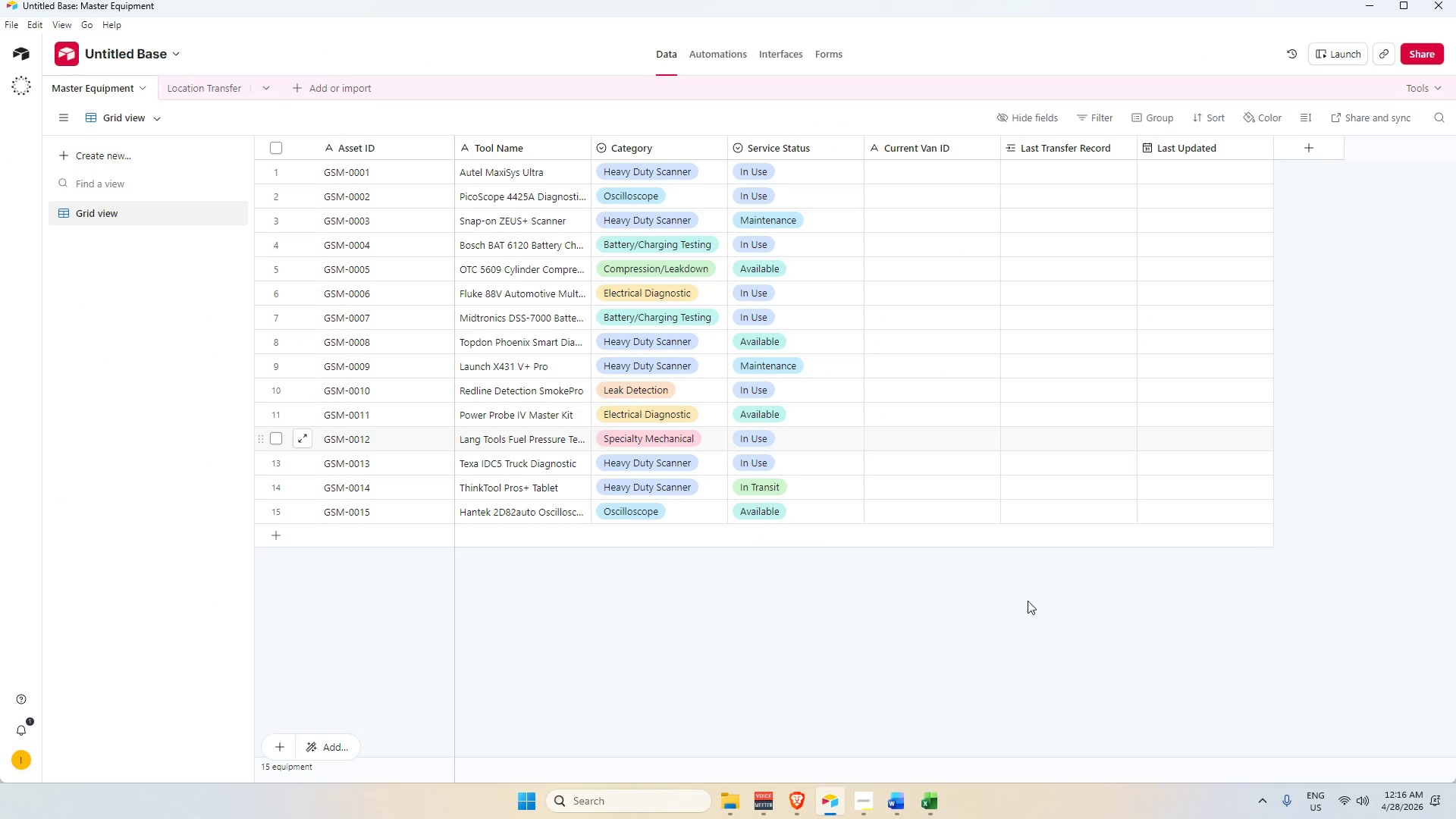 
key(Alt+AltLeft)
 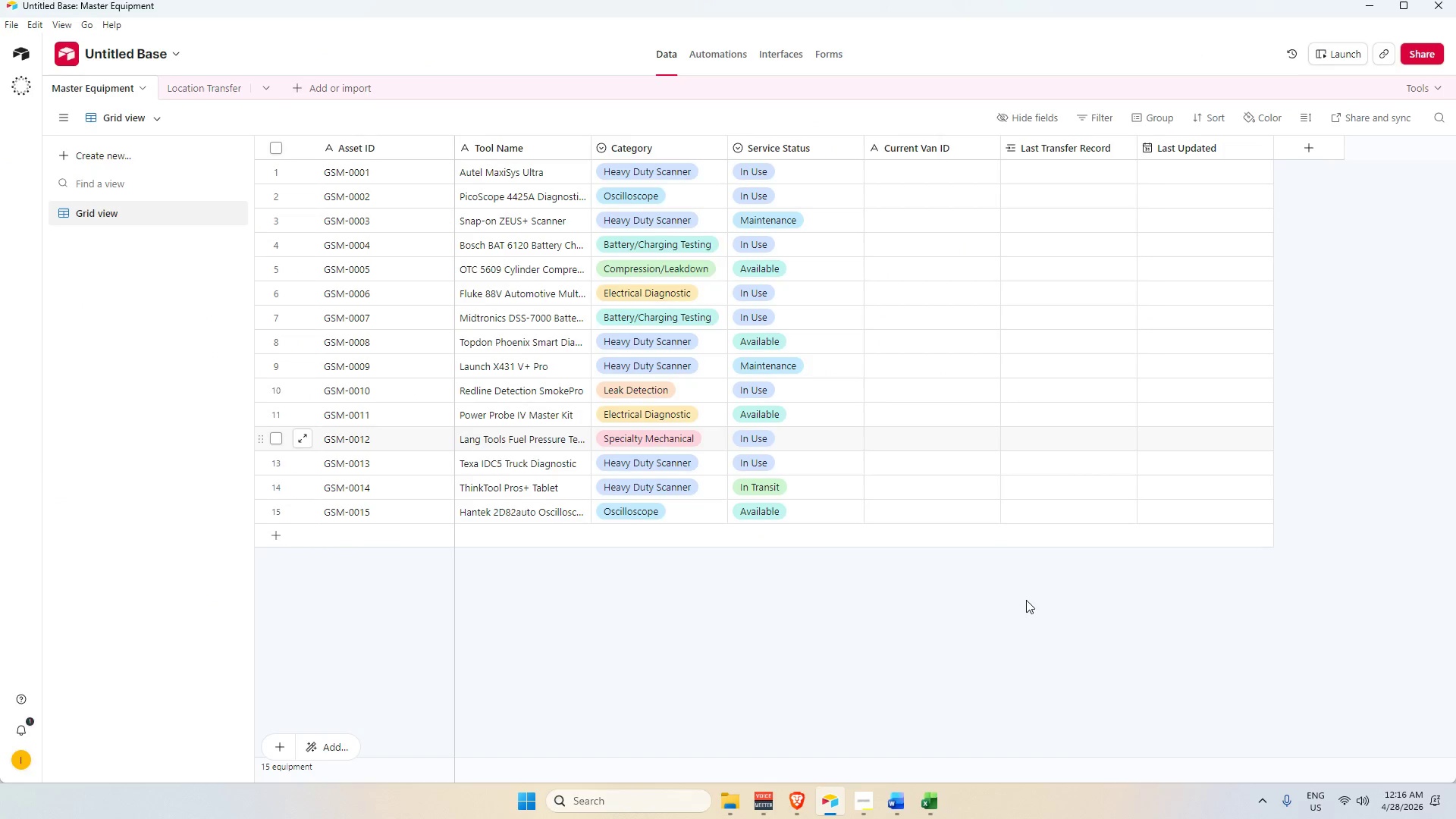 
key(Alt+Tab)
 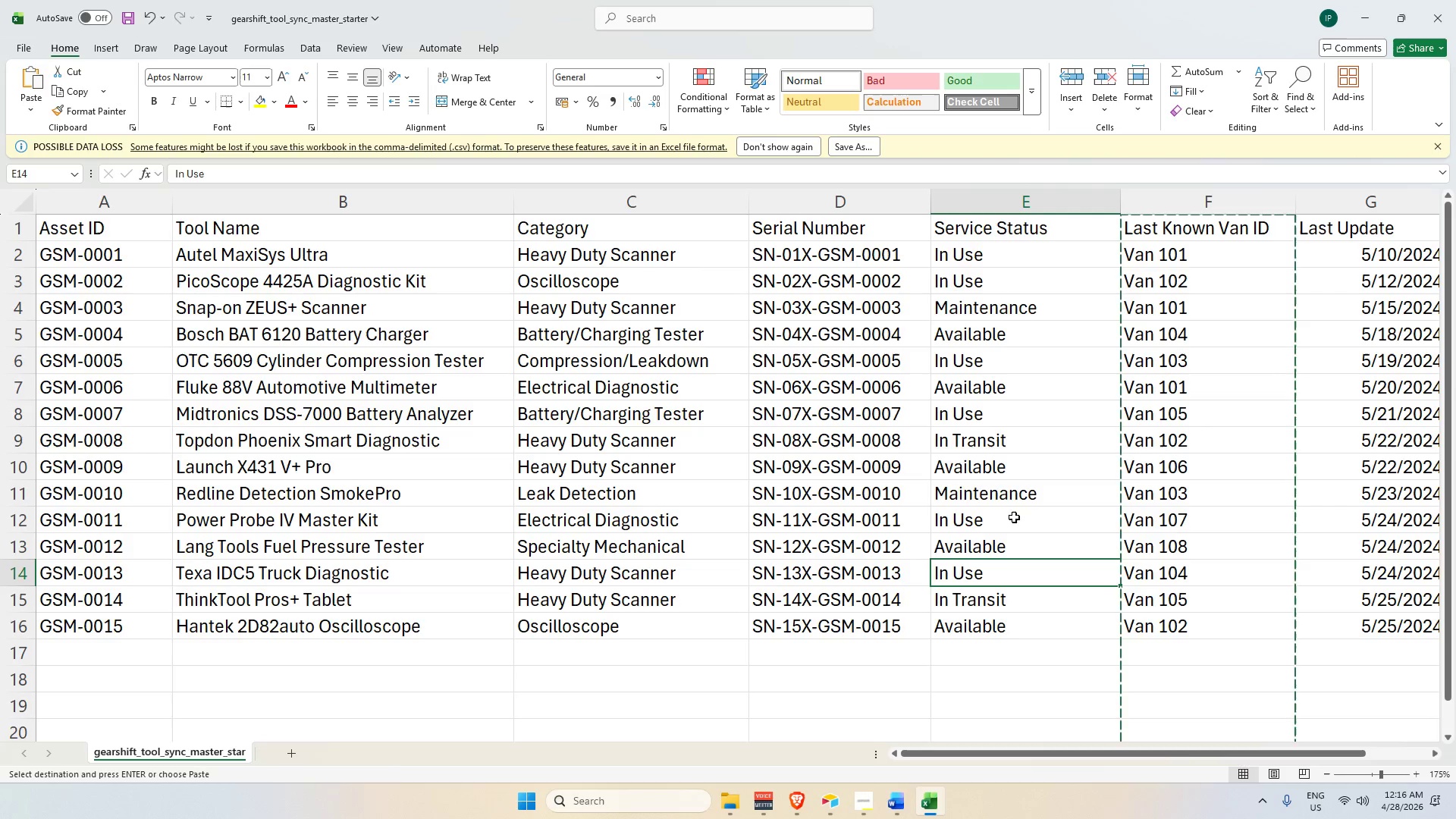 
left_click([1013, 514])
 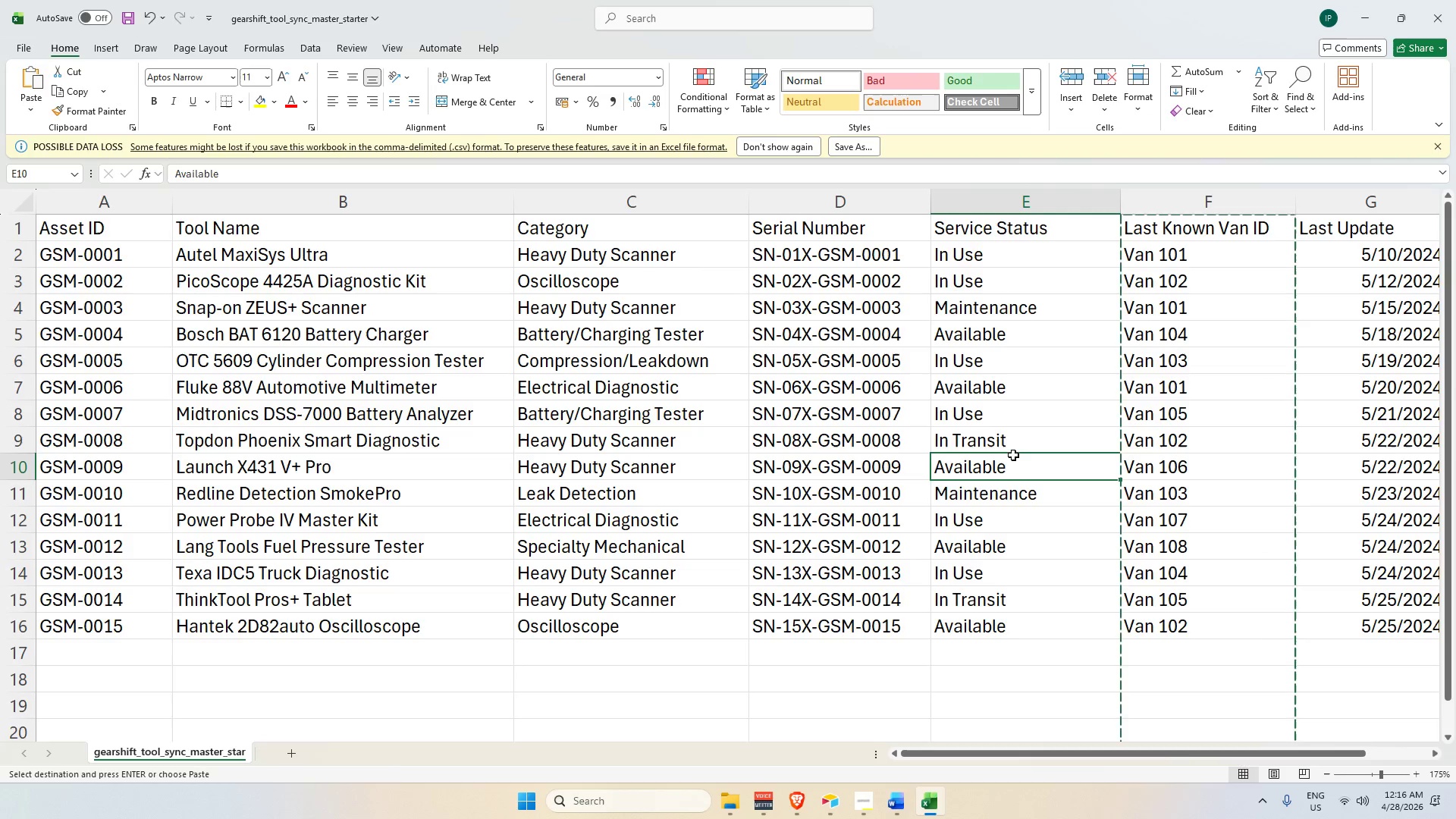 
left_click([1013, 440])
 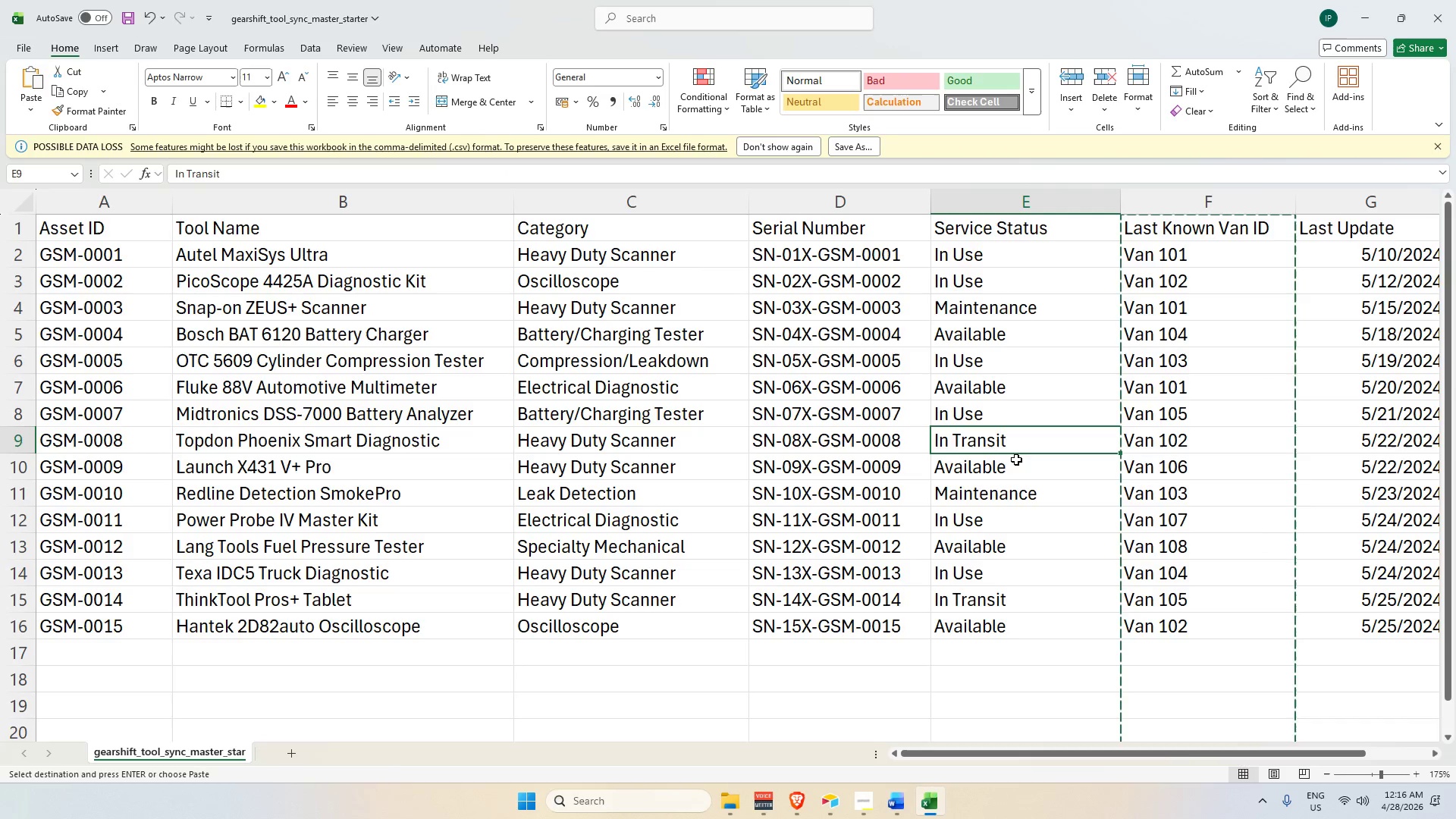 
key(Alt+AltLeft)
 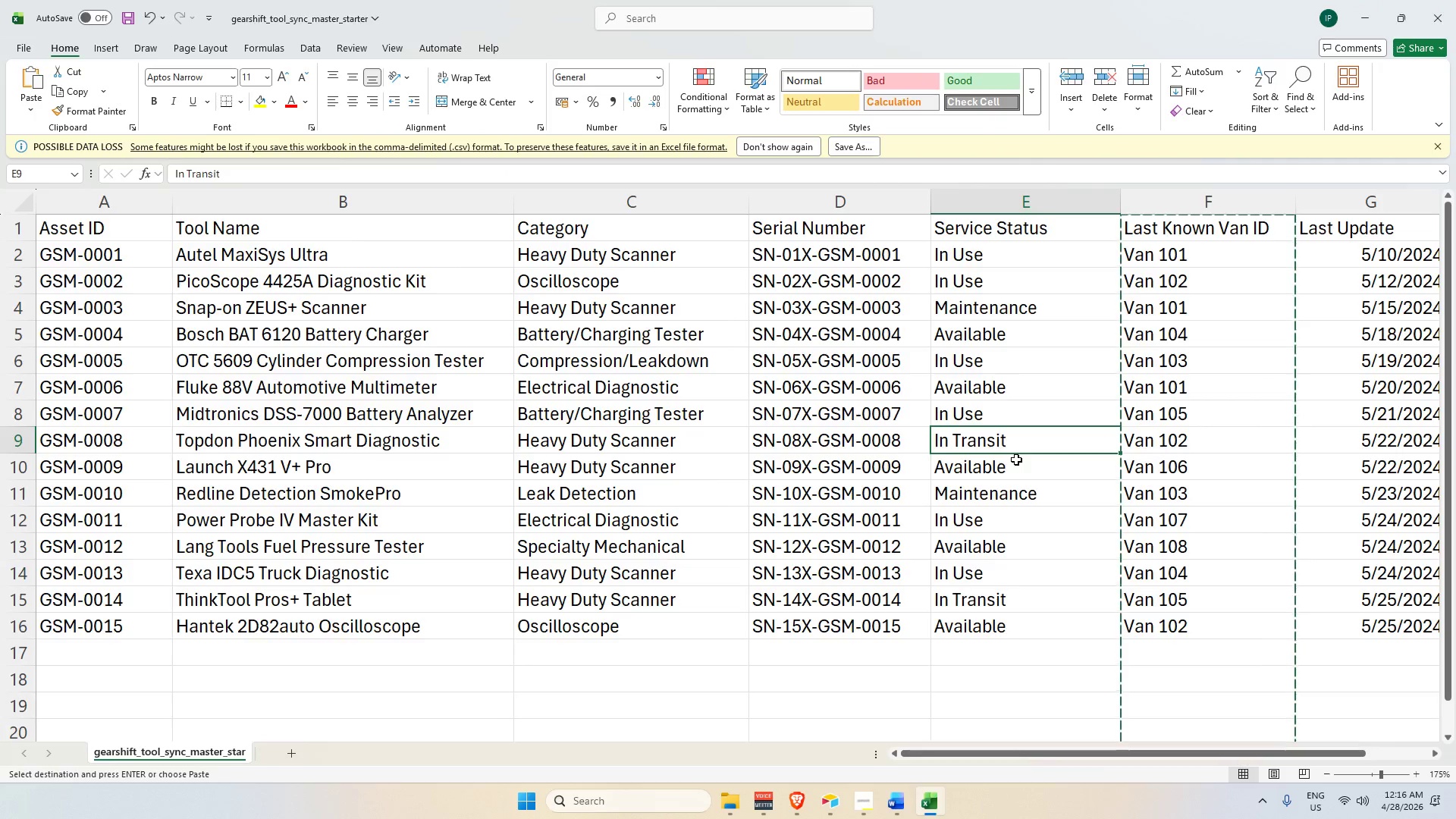 
key(Alt+Tab)
 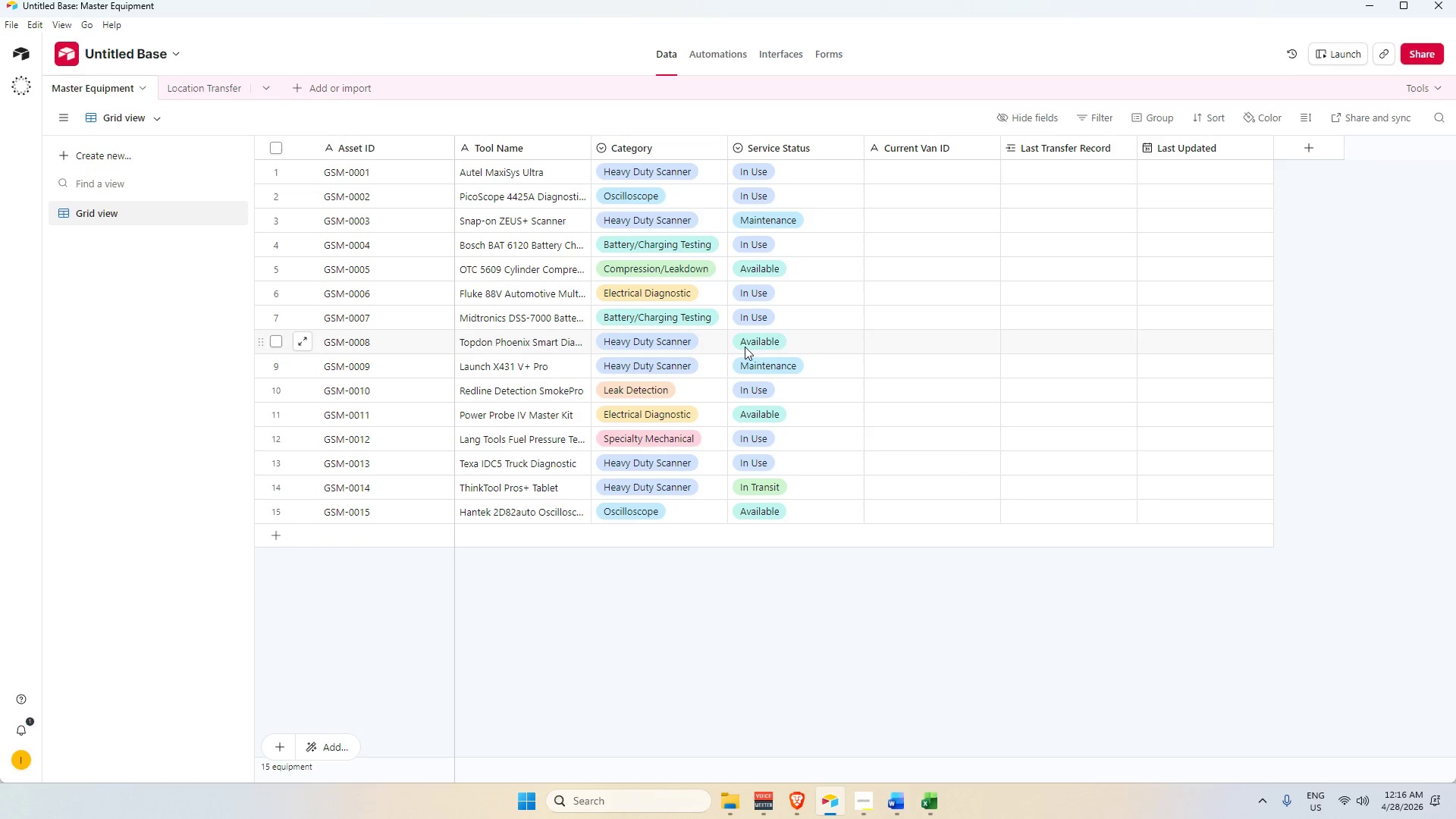 
left_click([757, 338])
 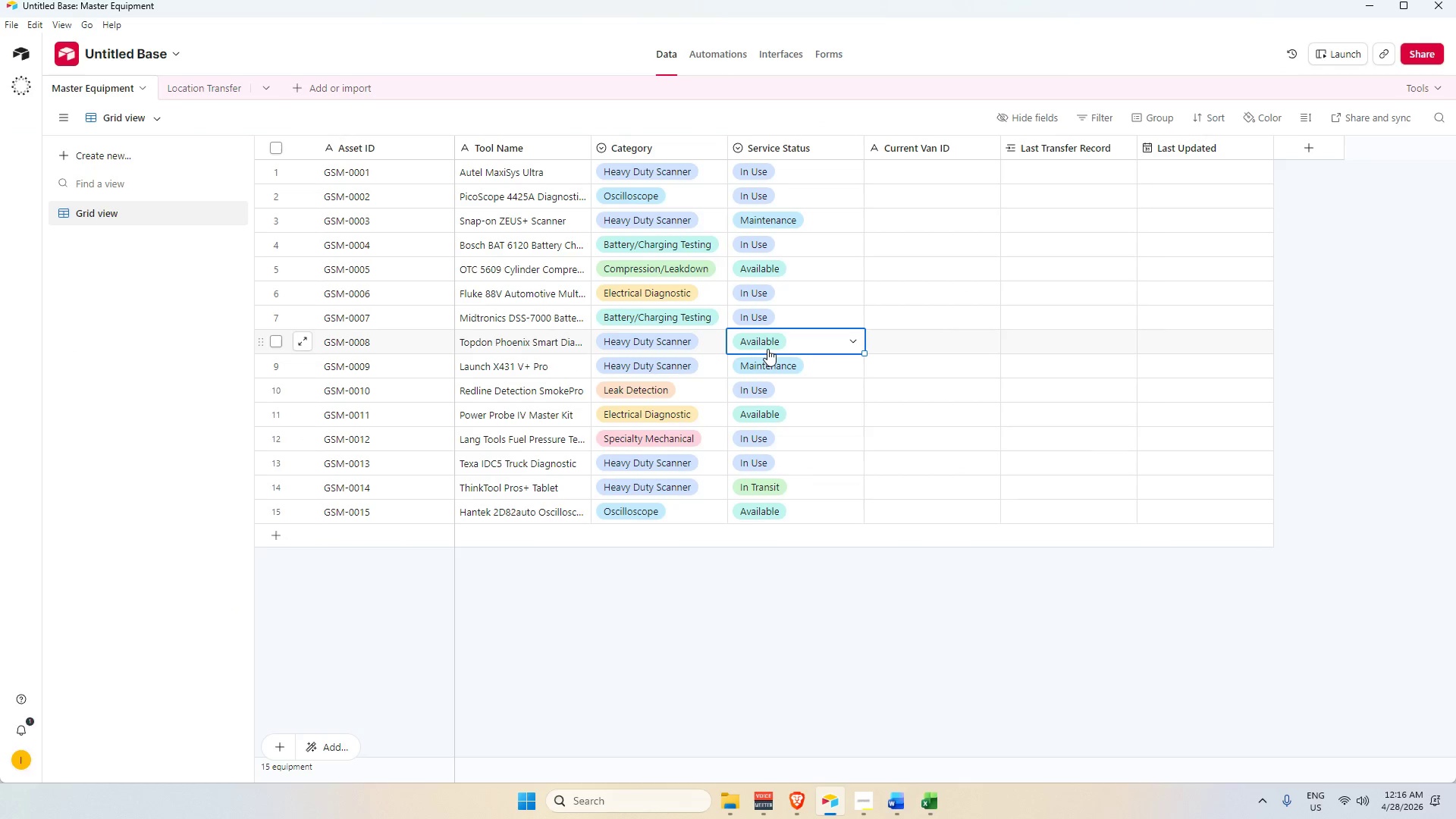 
left_click([767, 349])
 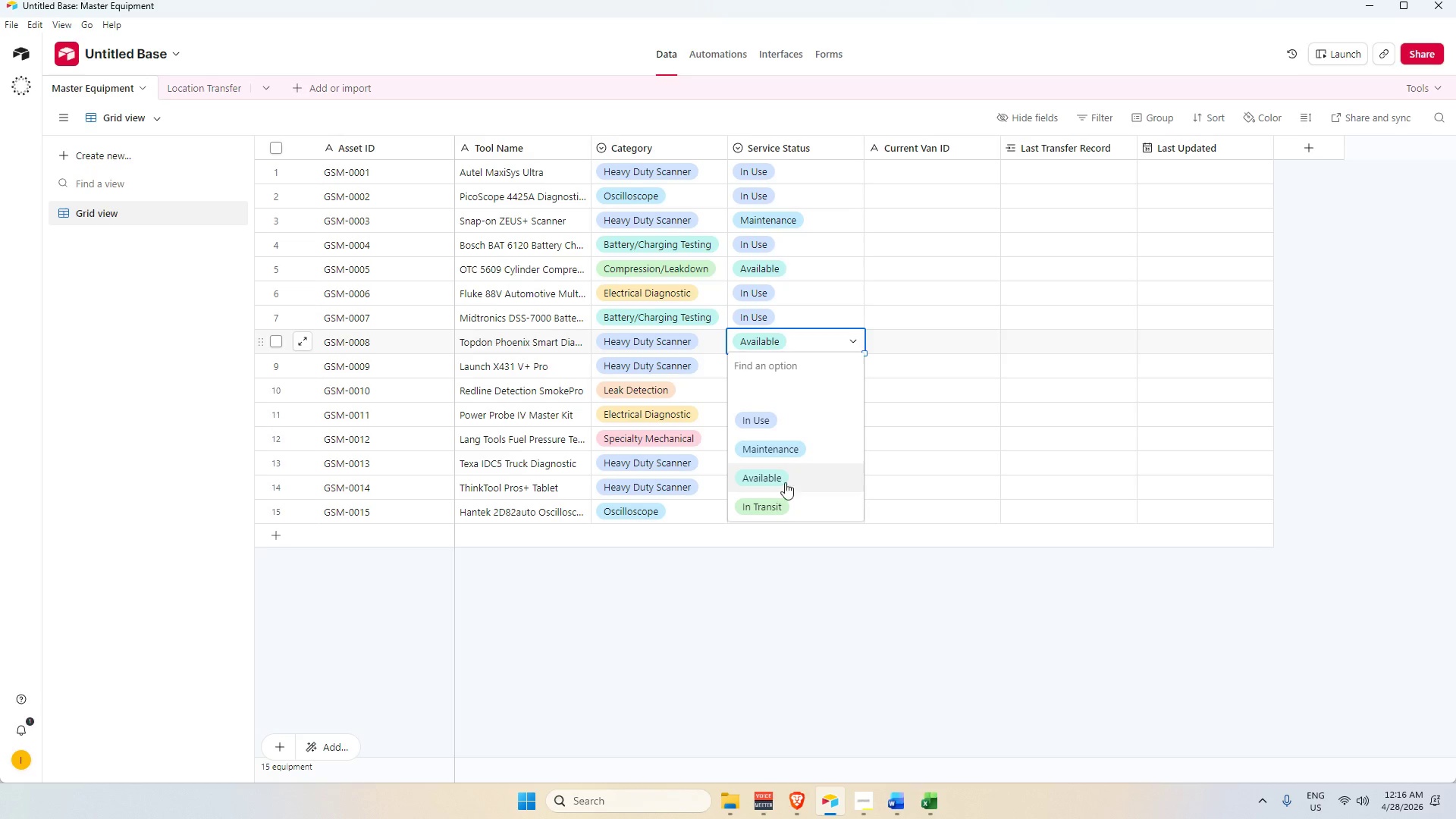 
left_click([783, 505])
 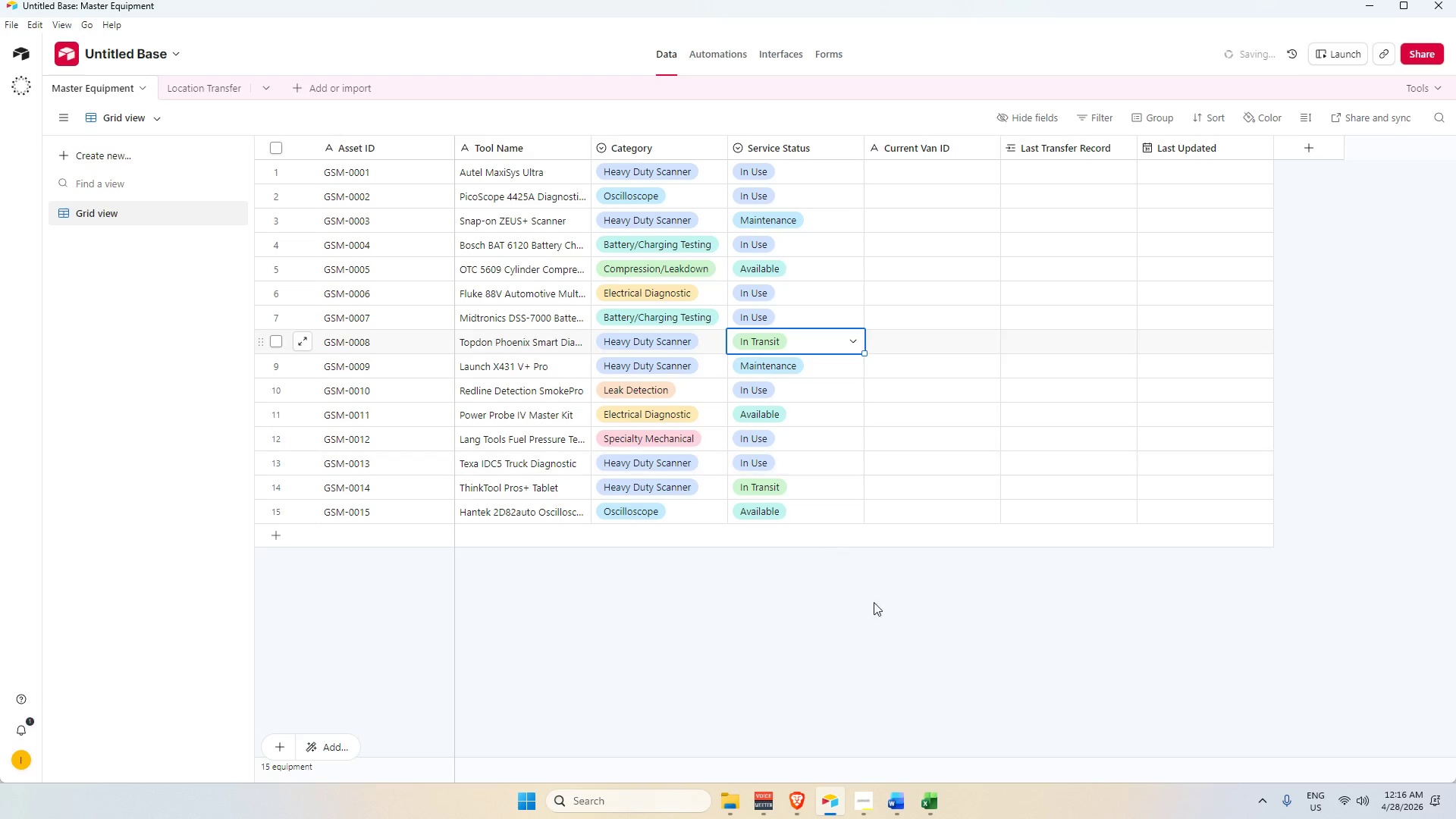 
left_click([883, 609])
 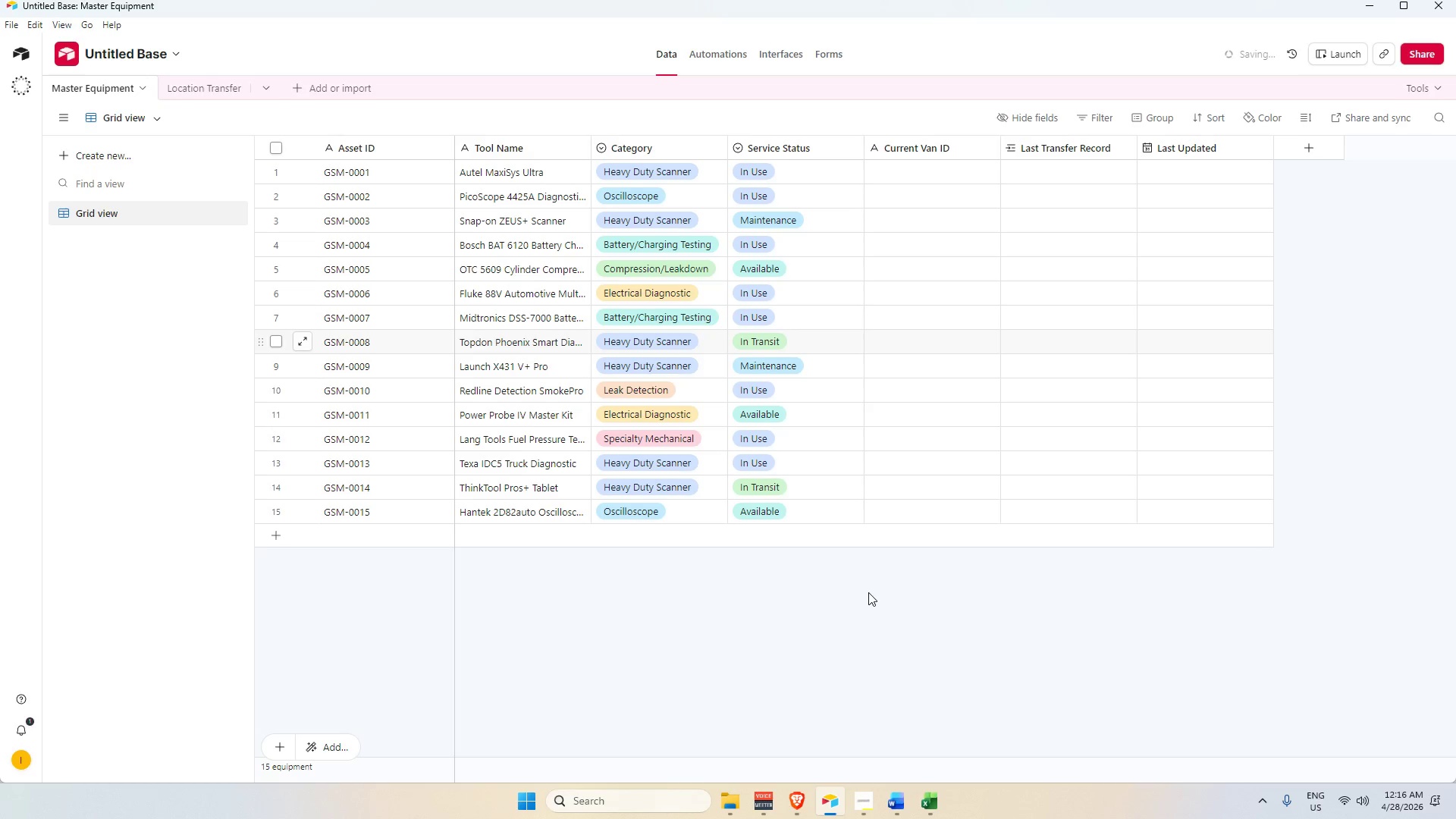 
key(Alt+AltLeft)
 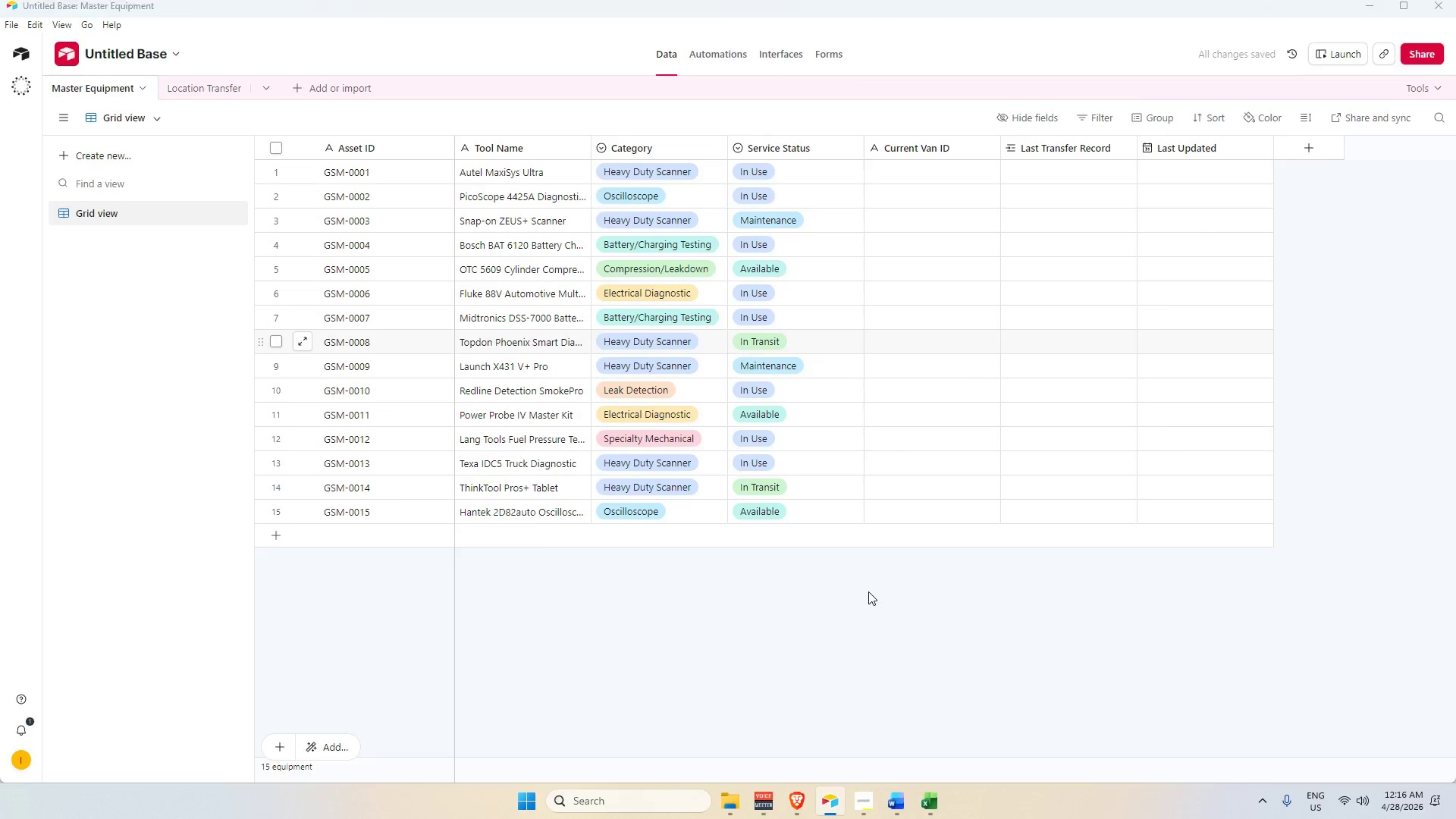 
key(Alt+Tab)
 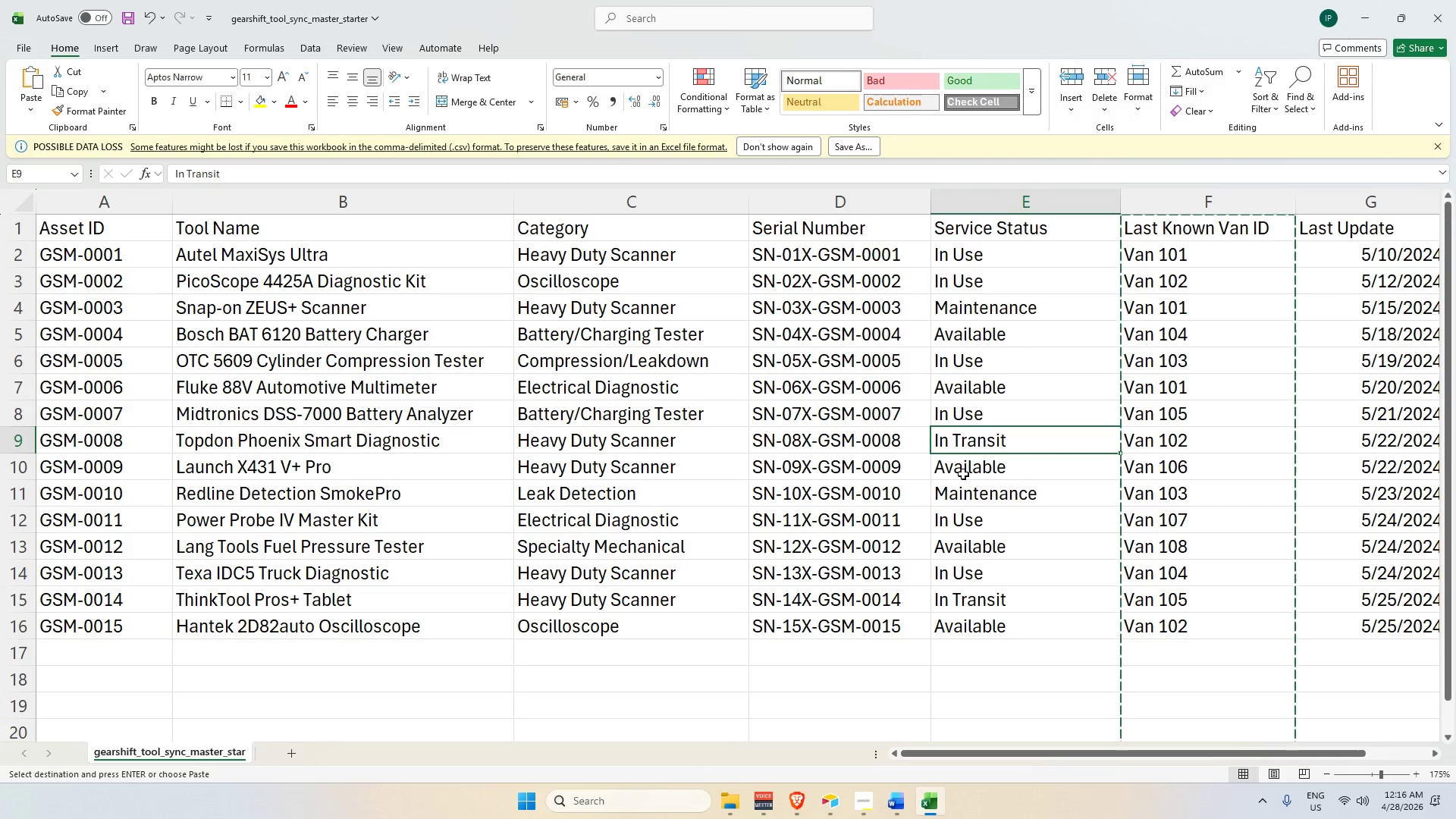 
left_click([963, 474])
 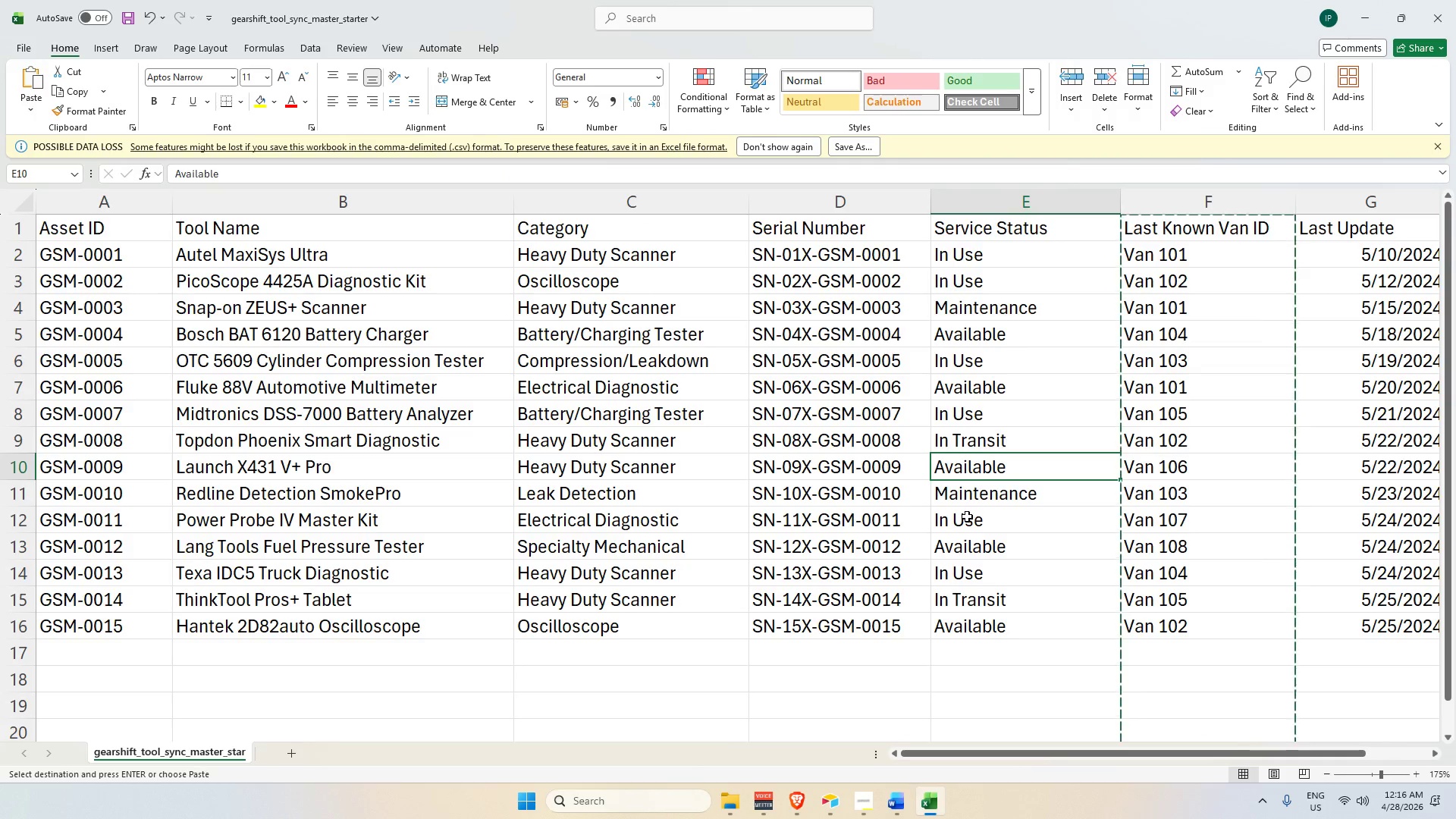 
left_click([965, 493])
 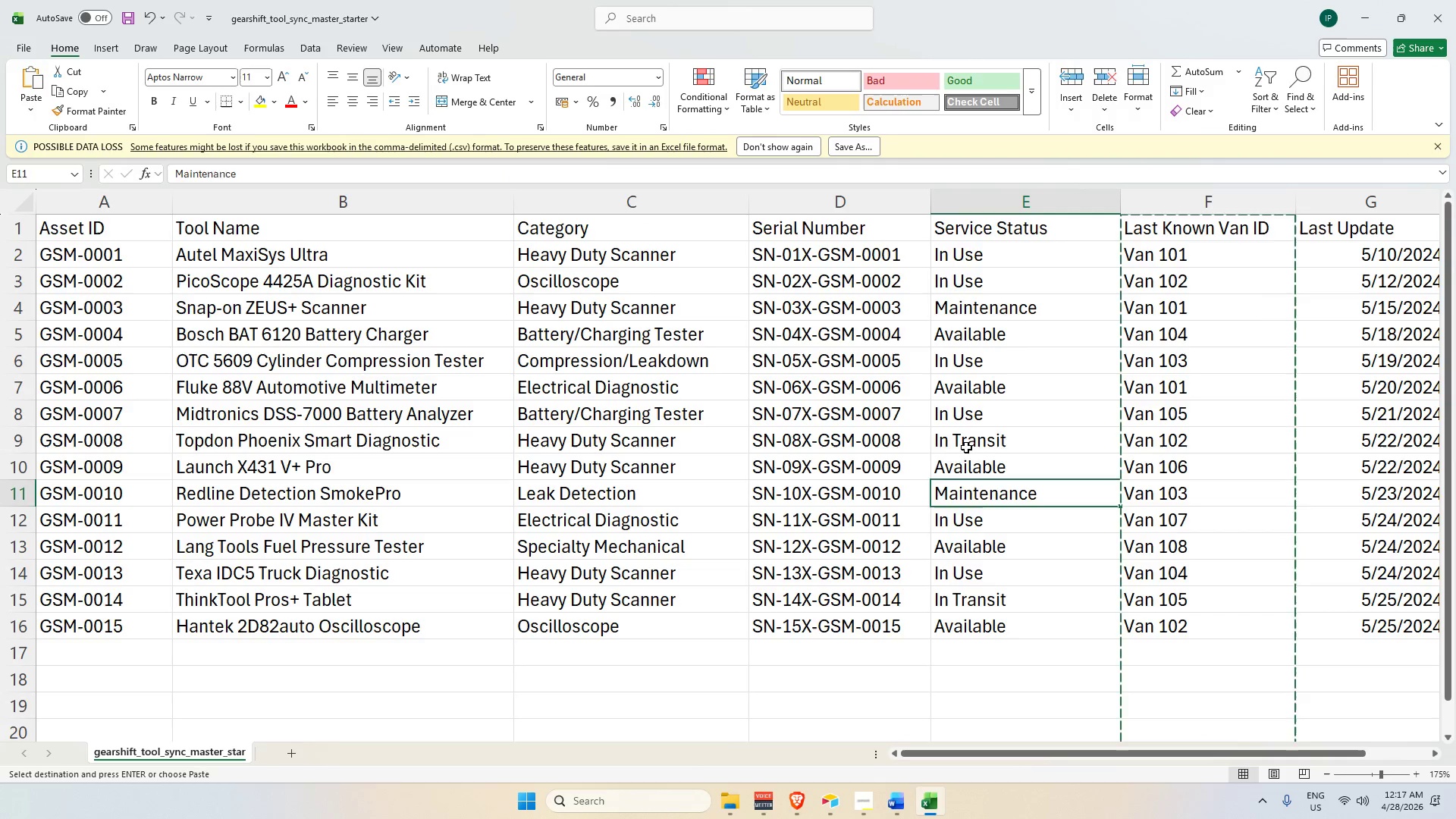 
key(Alt+AltLeft)
 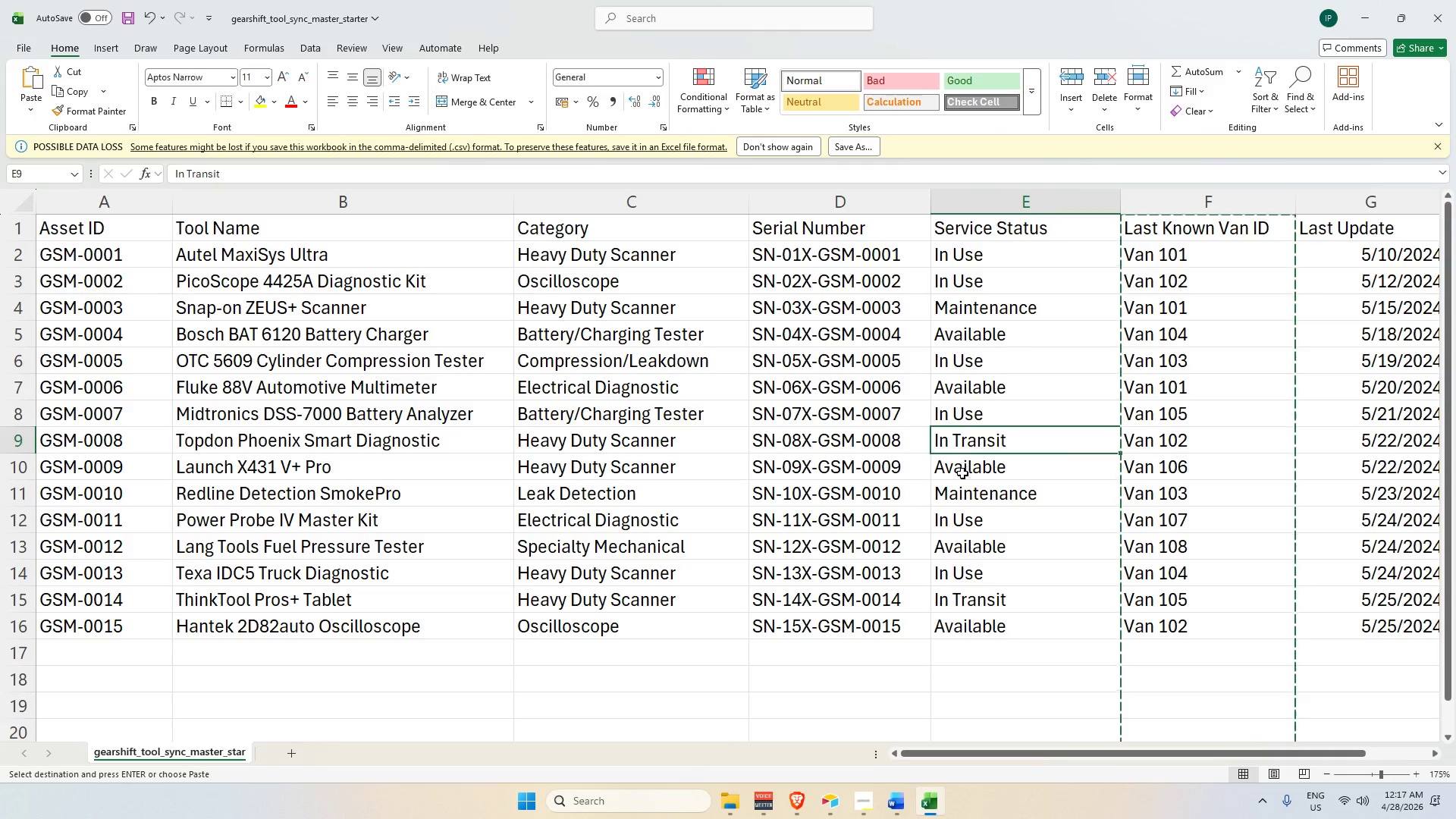 
key(Alt+Tab)
 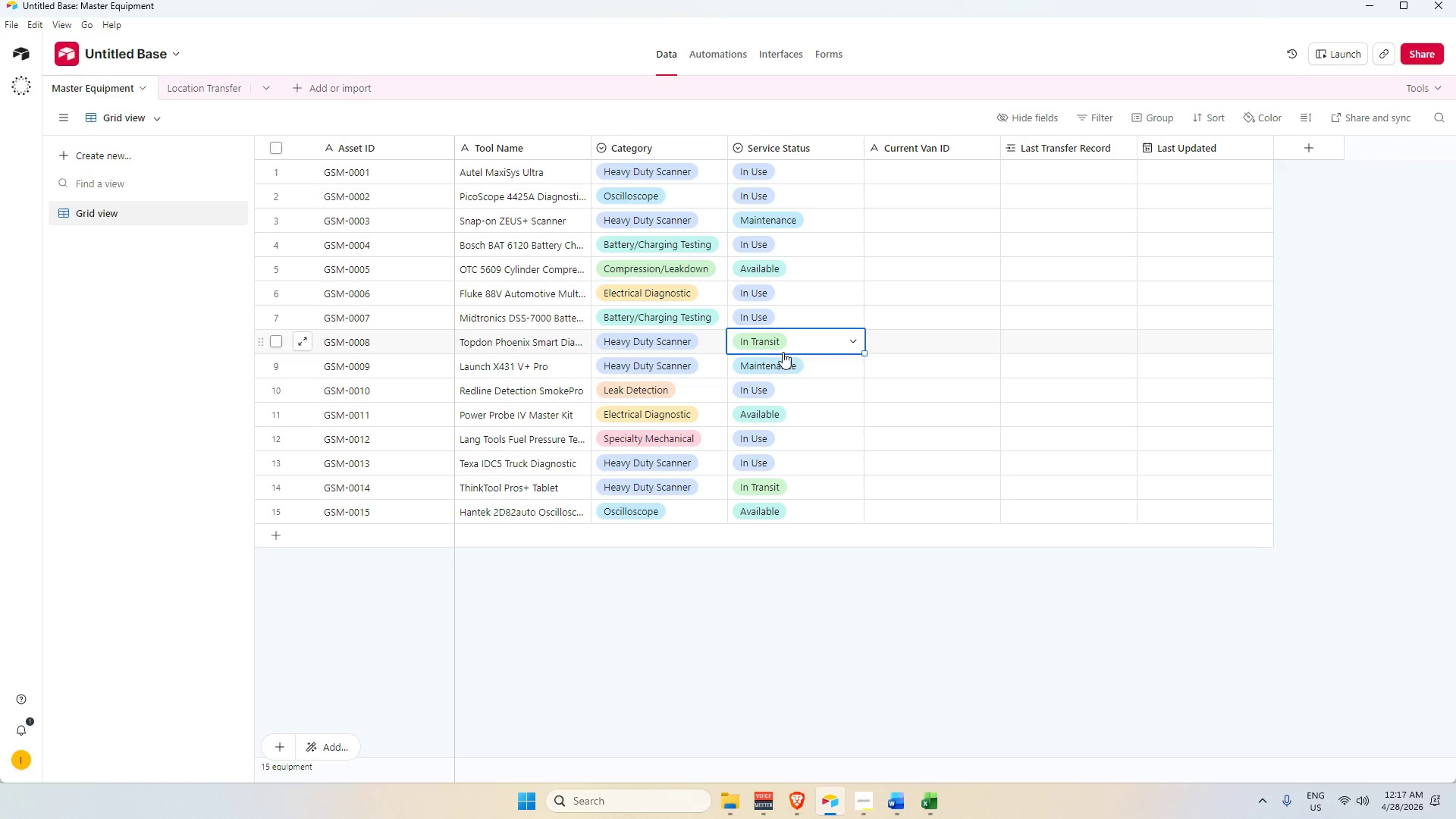 
key(Alt+AltLeft)
 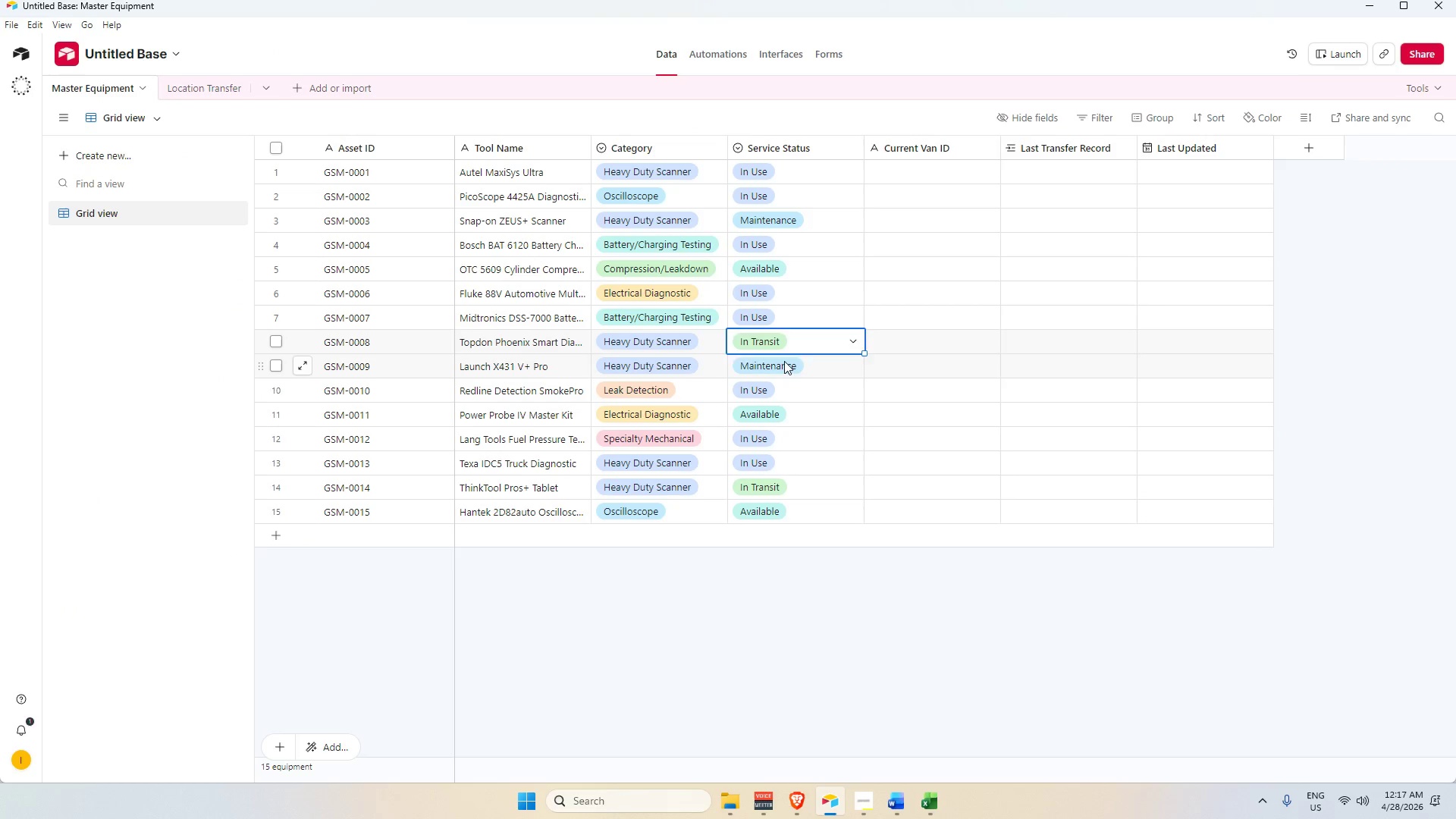 
key(Tab)
 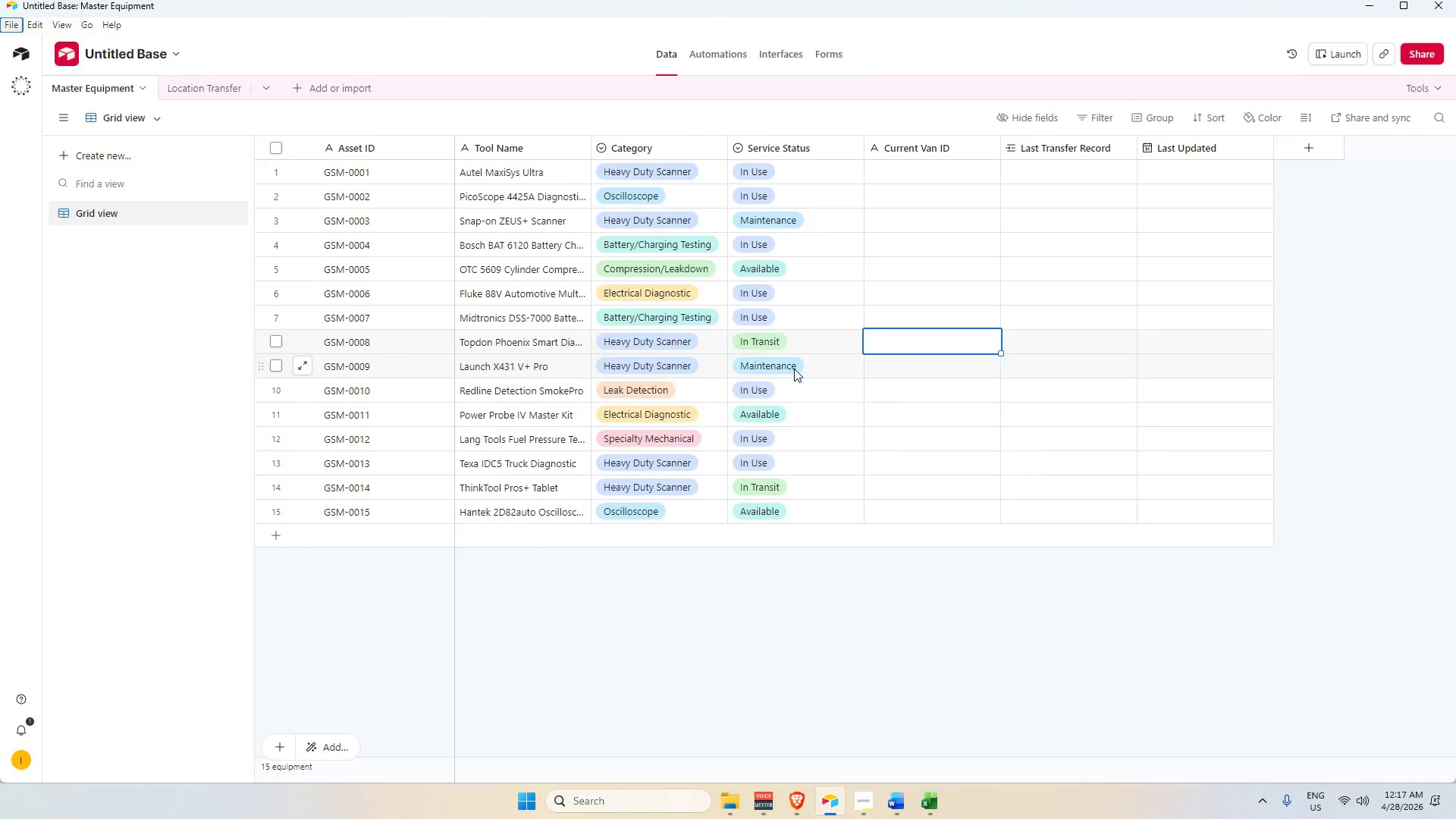 
key(Alt+AltLeft)
 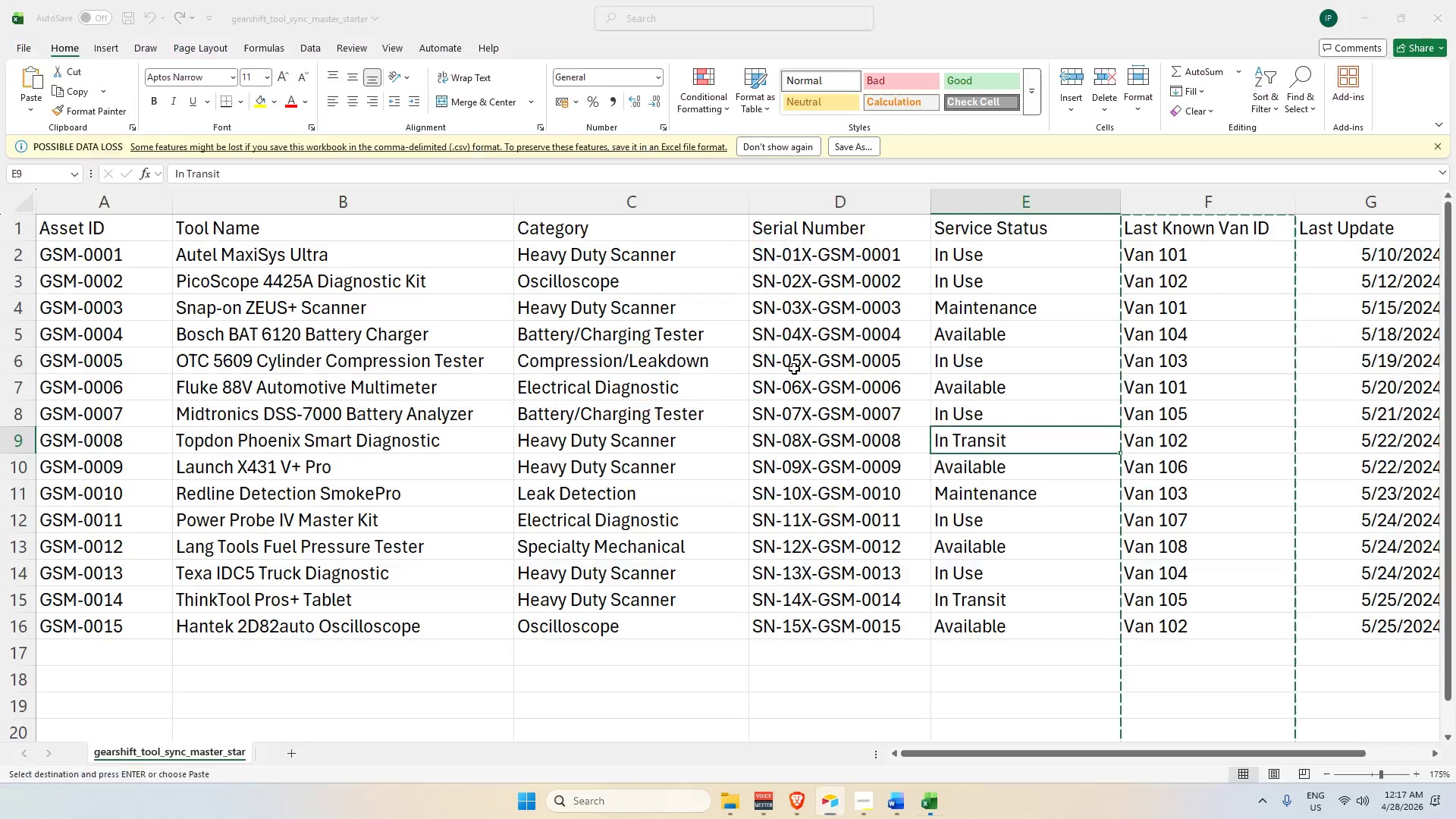 
key(Alt+Tab)
 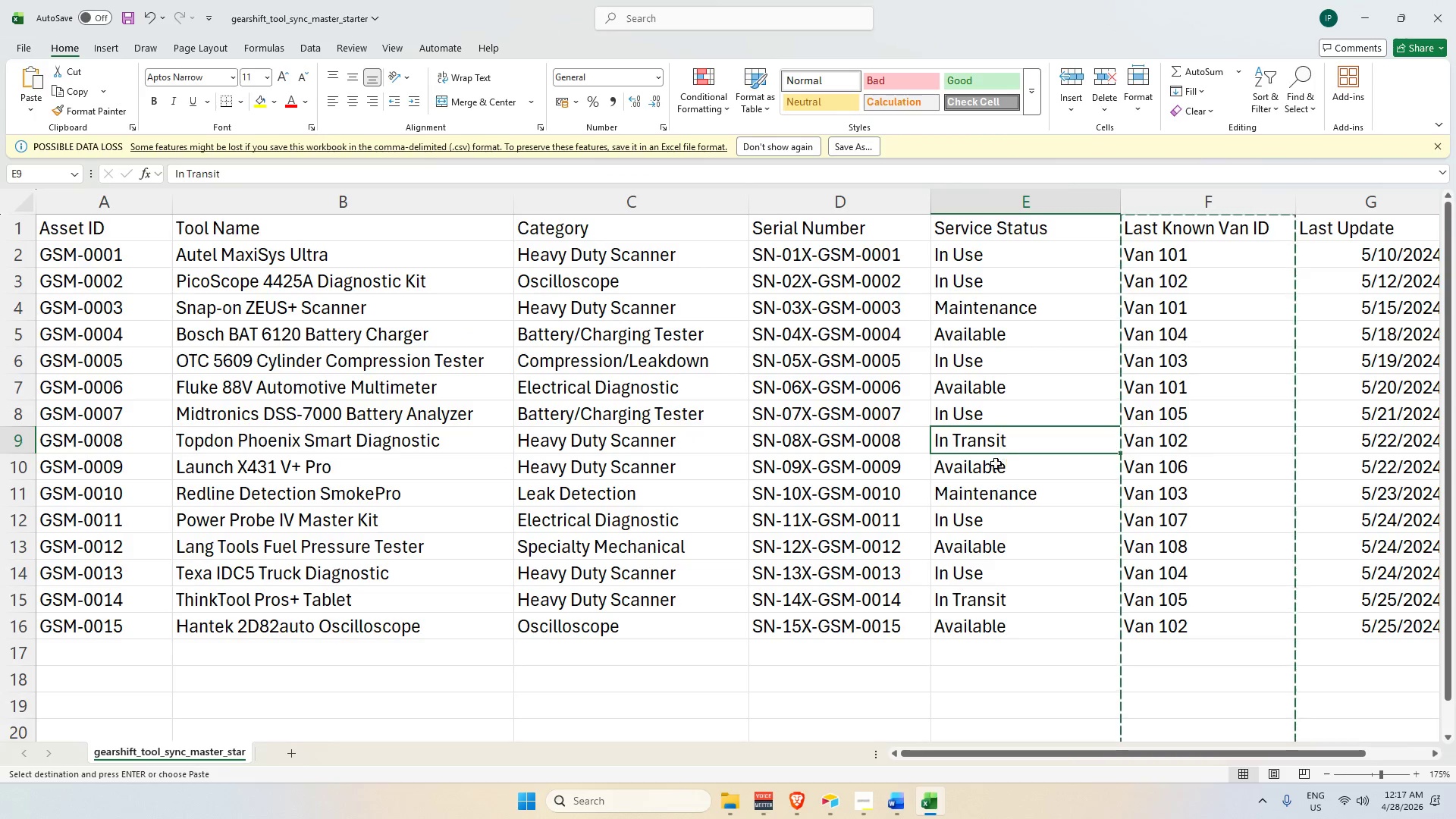 
key(Alt+AltLeft)
 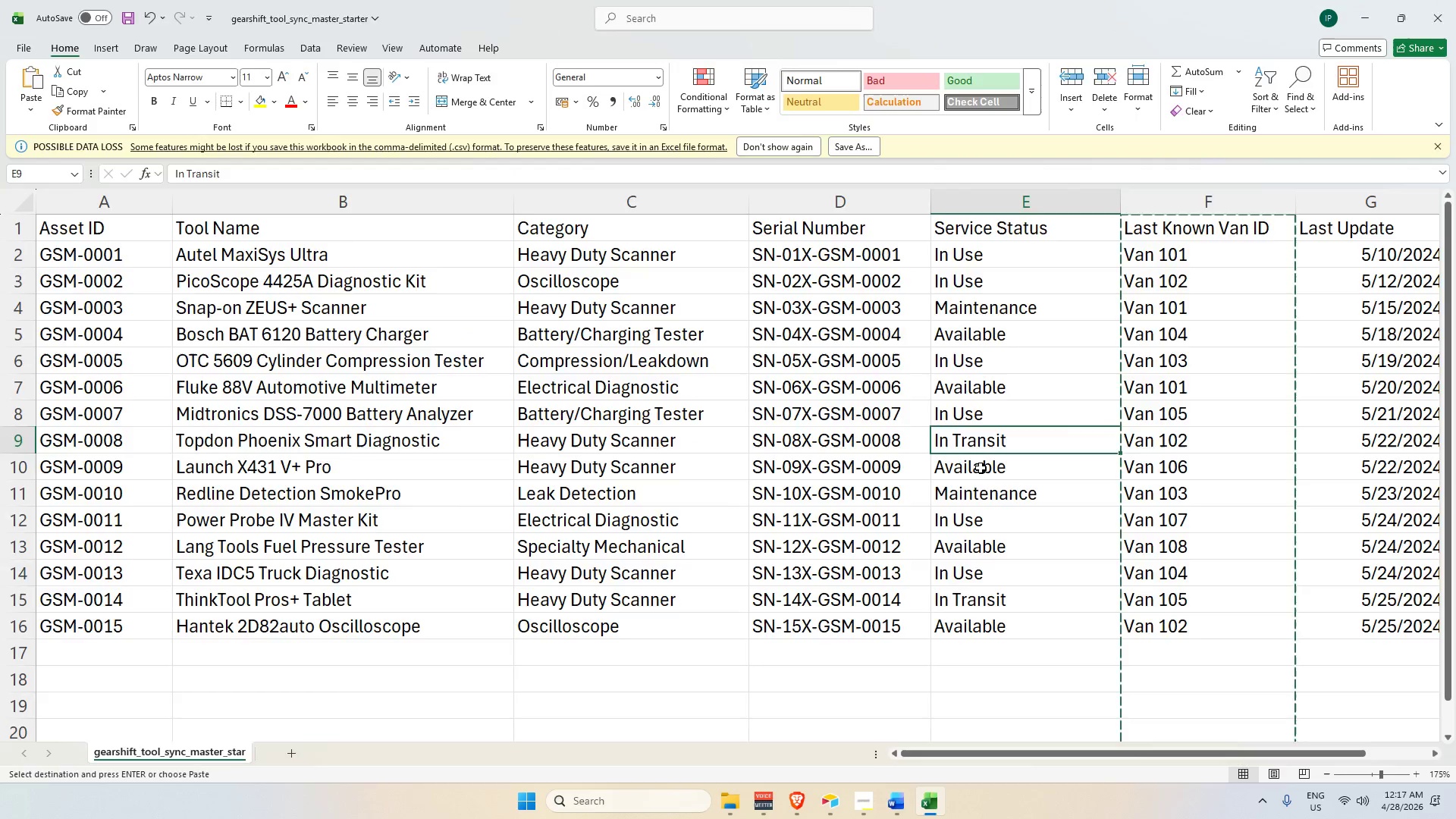 
key(Alt+Tab)
 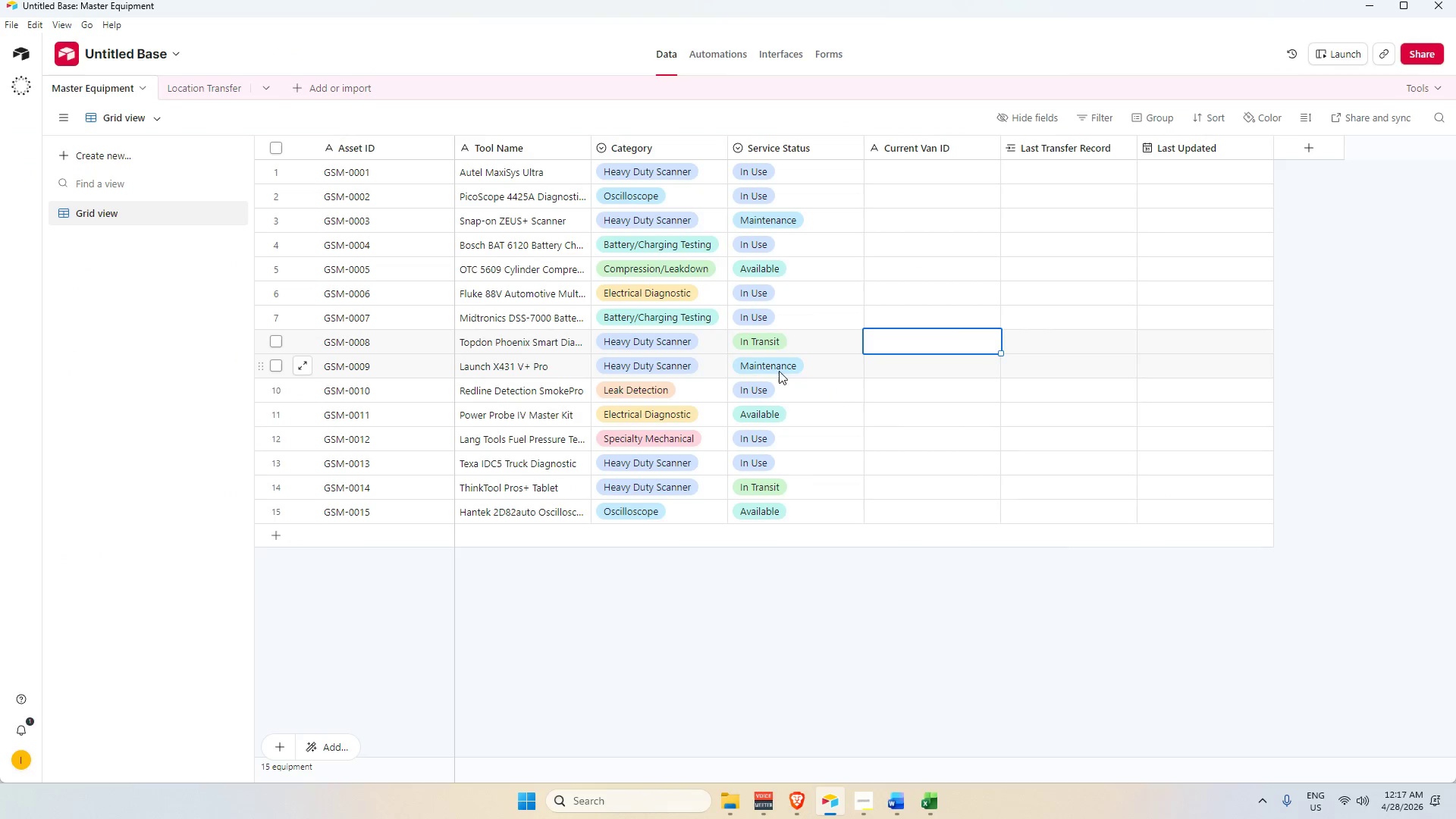 
left_click([780, 360])
 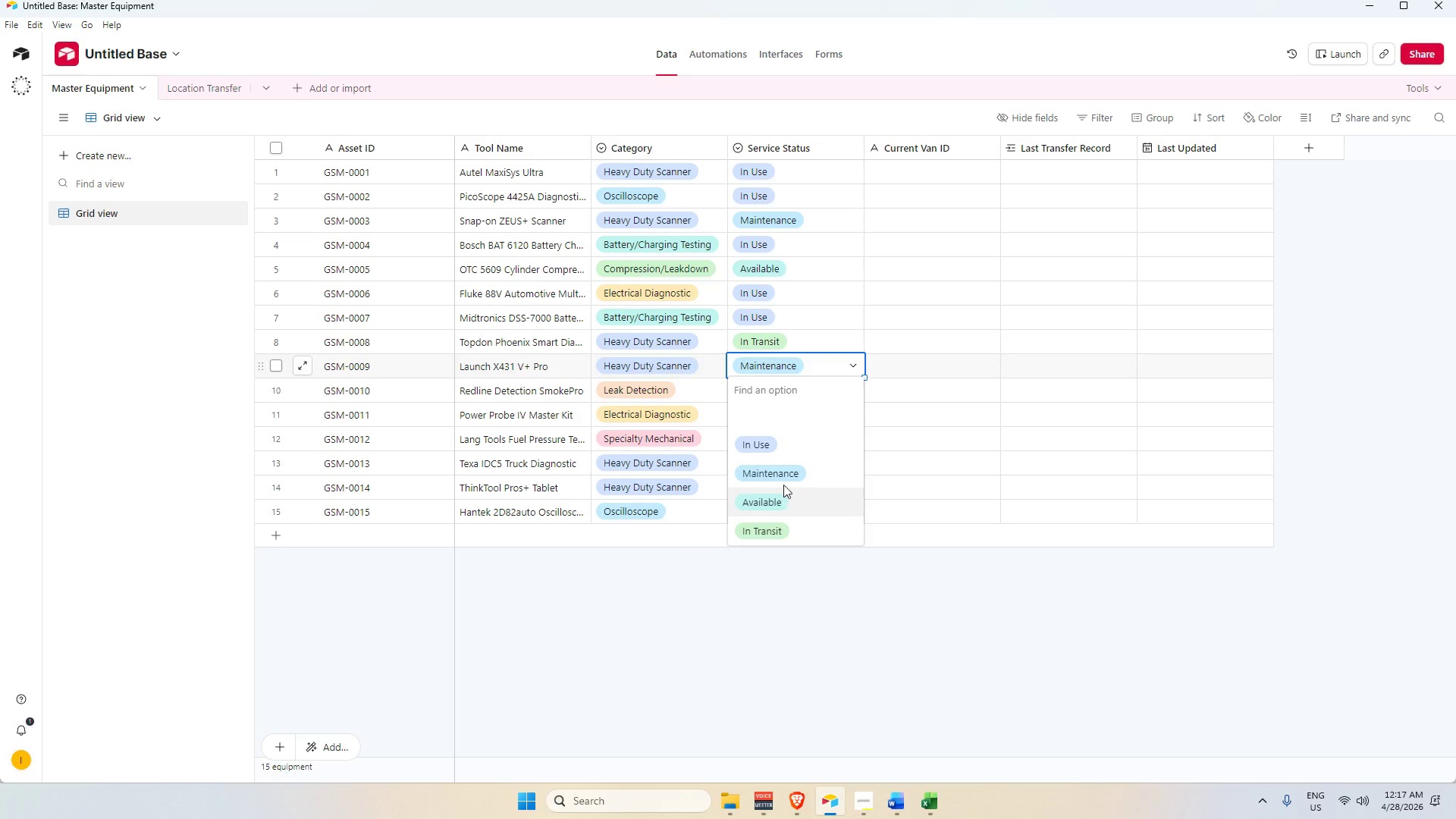 
double_click([763, 394])
 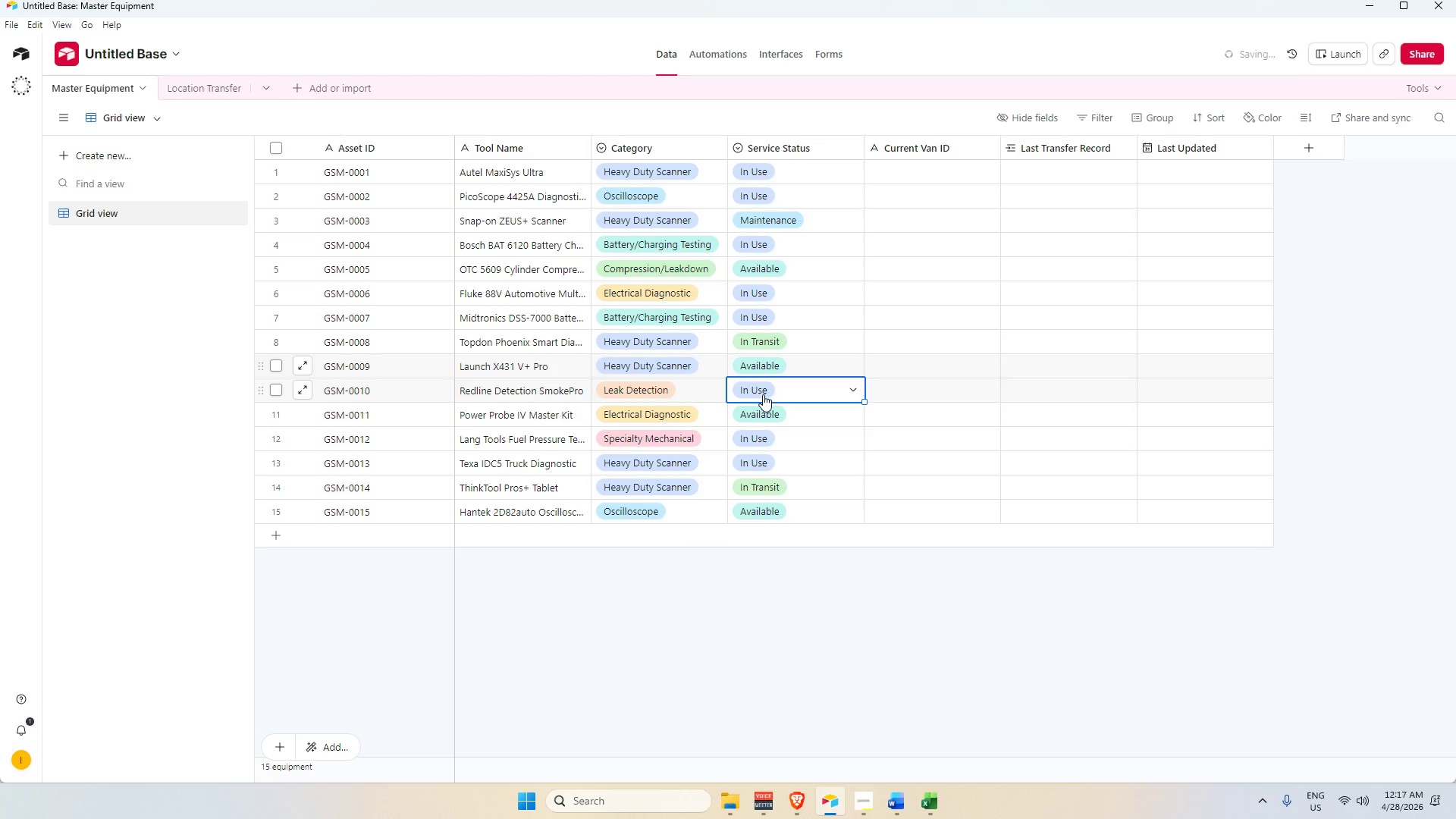 
triple_click([763, 394])
 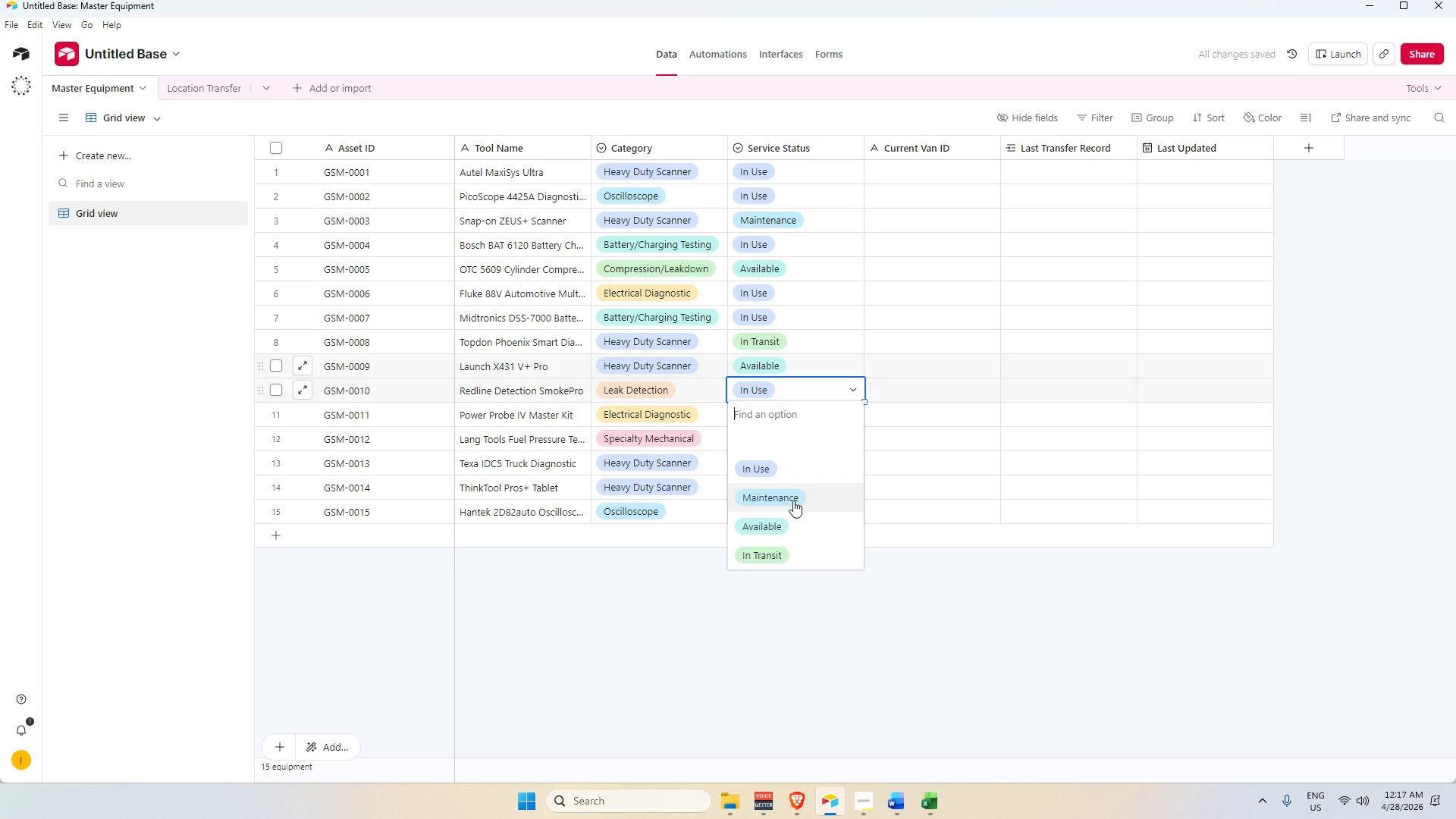 
left_click([792, 499])
 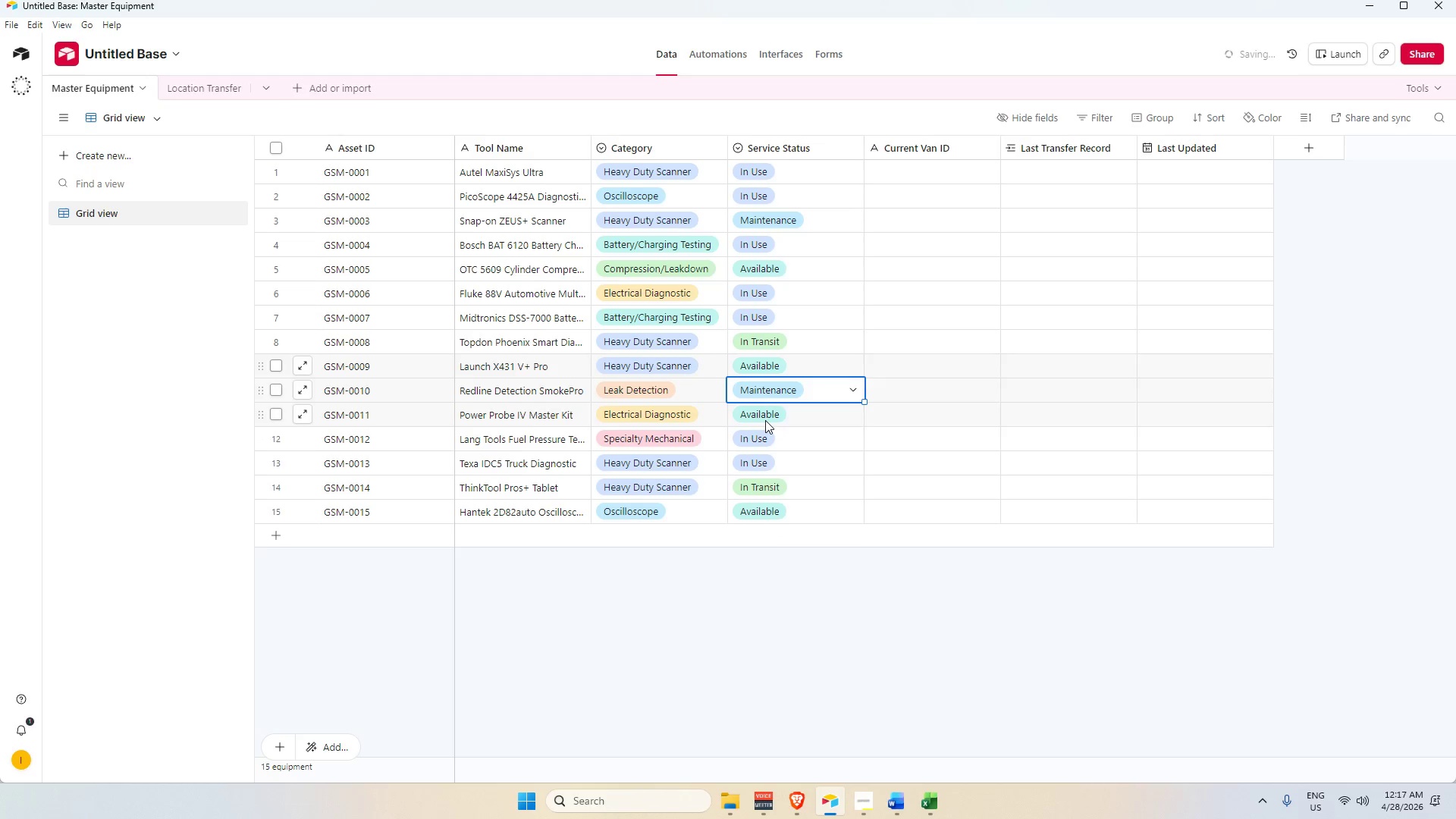 
key(Alt+AltLeft)
 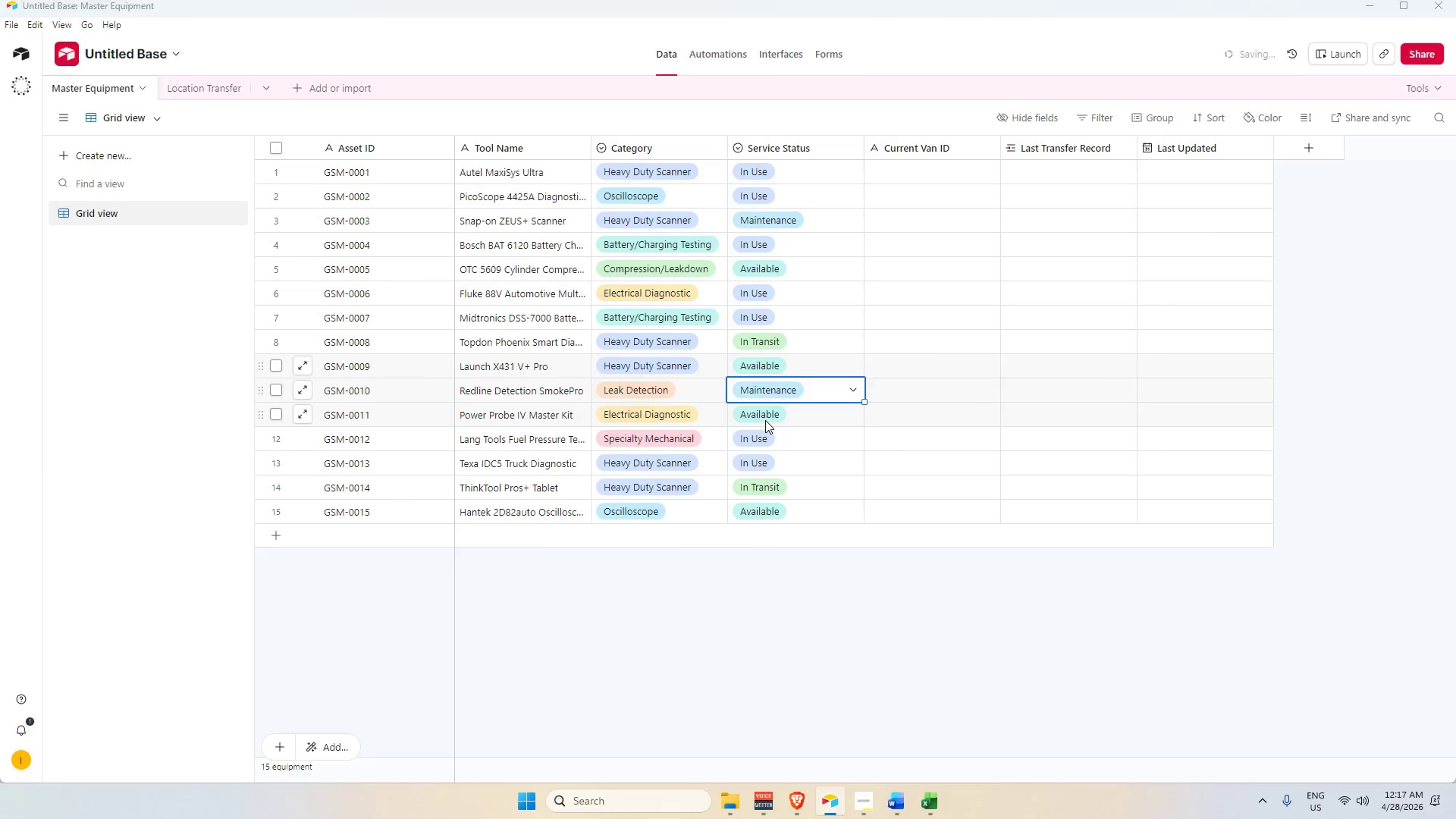 
key(Alt+Tab)
 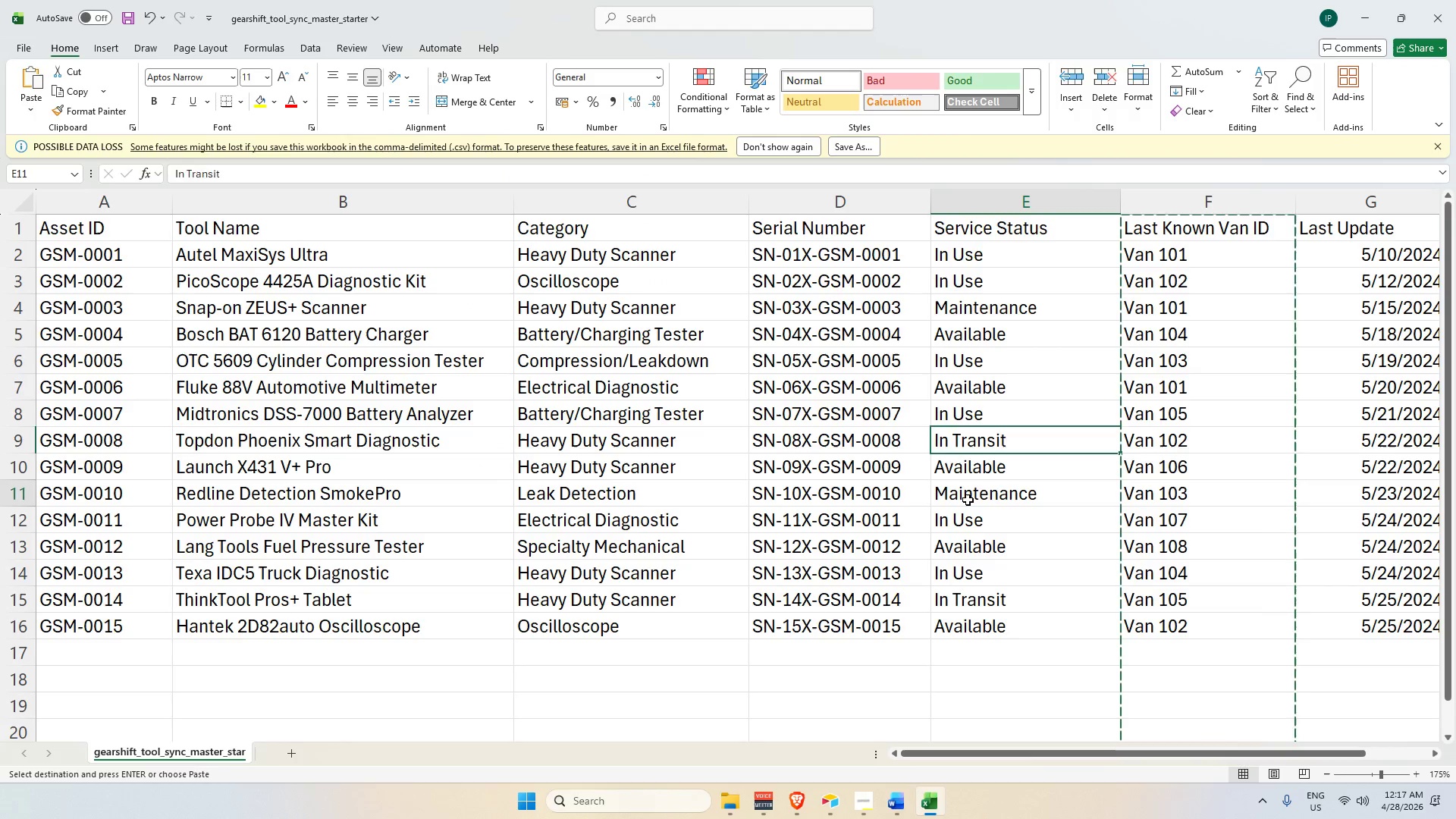 
key(Alt+AltLeft)
 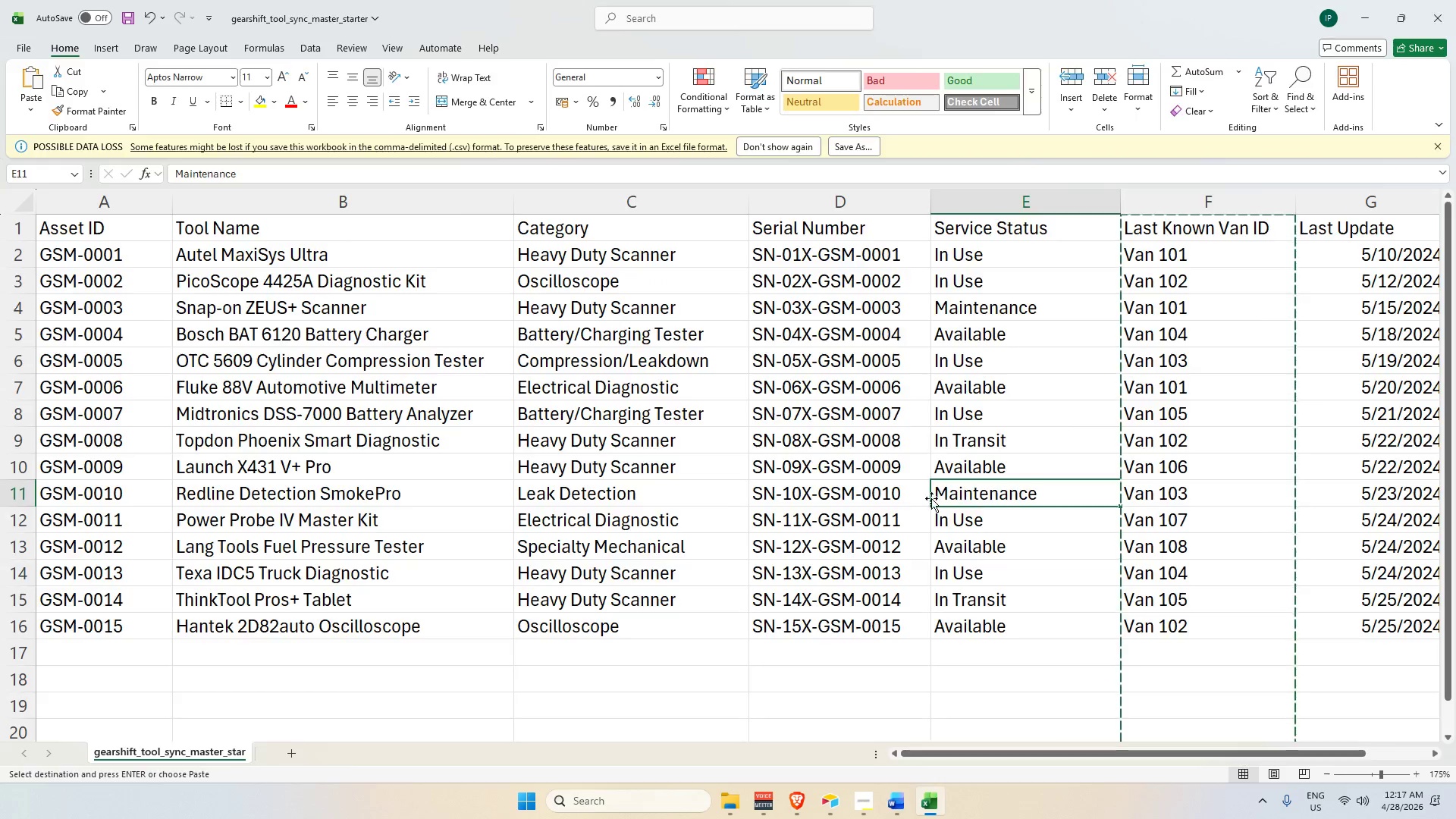 
key(Alt+Tab)
 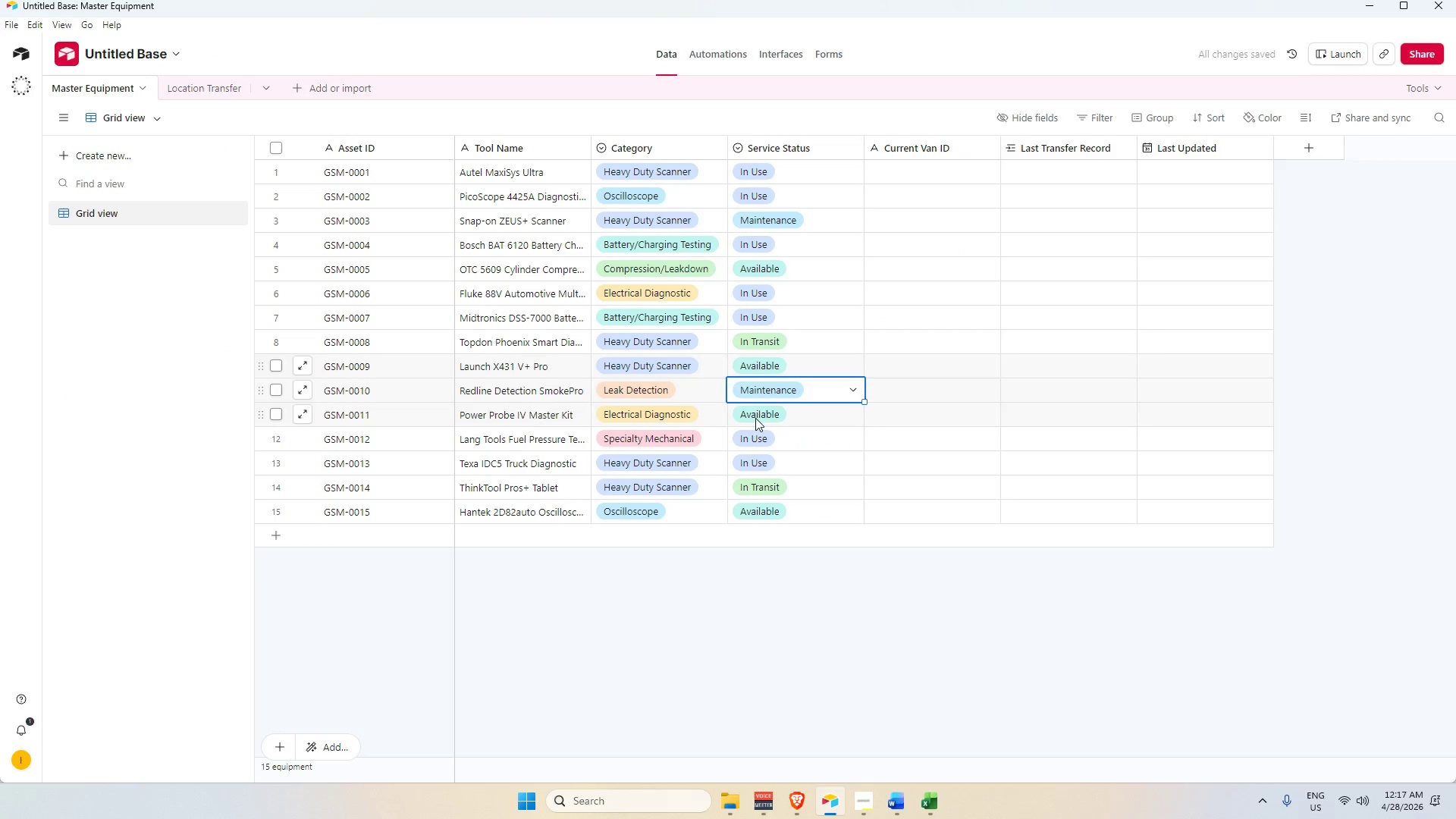 
double_click([753, 417])
 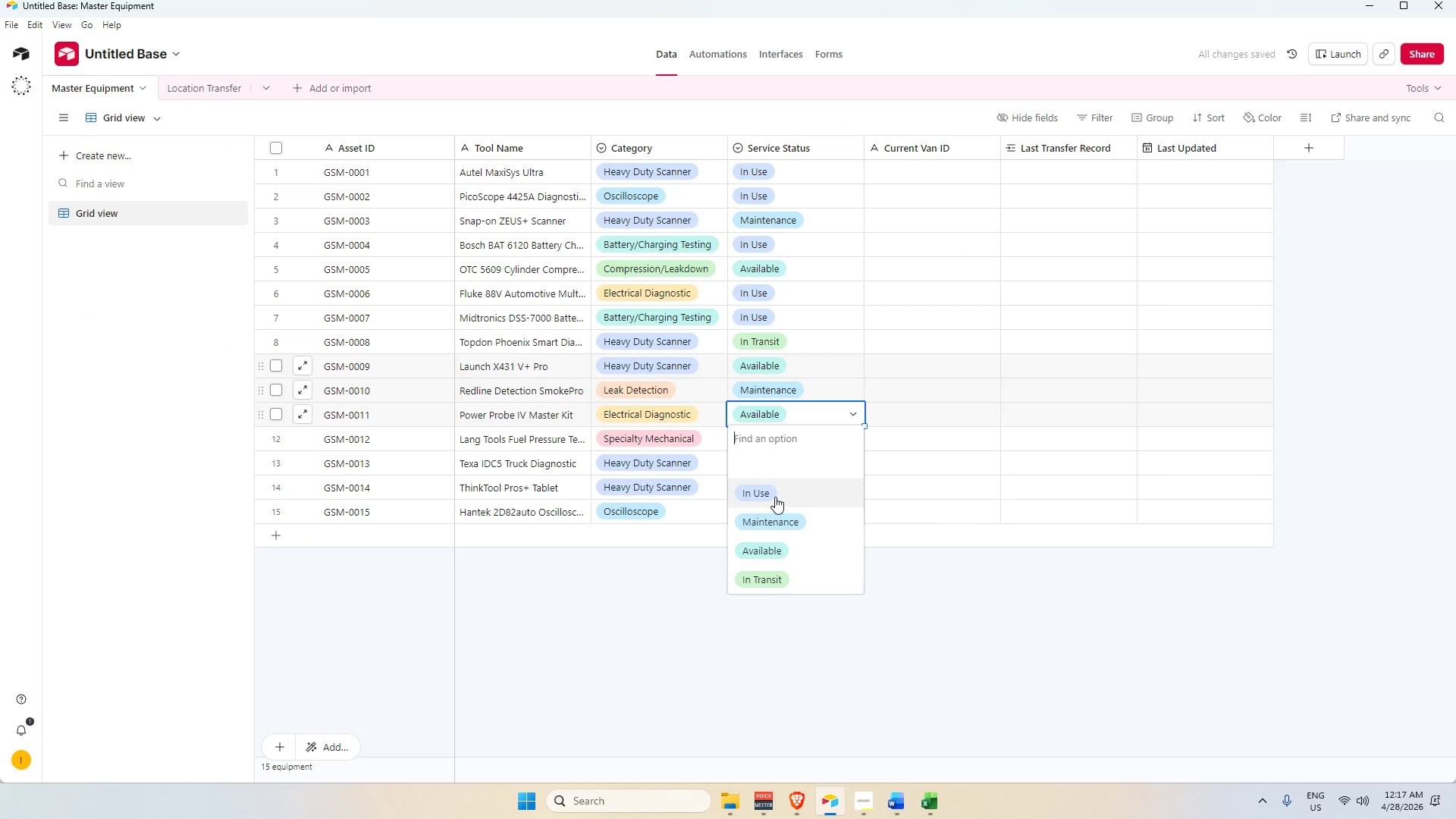 
left_click([775, 495])
 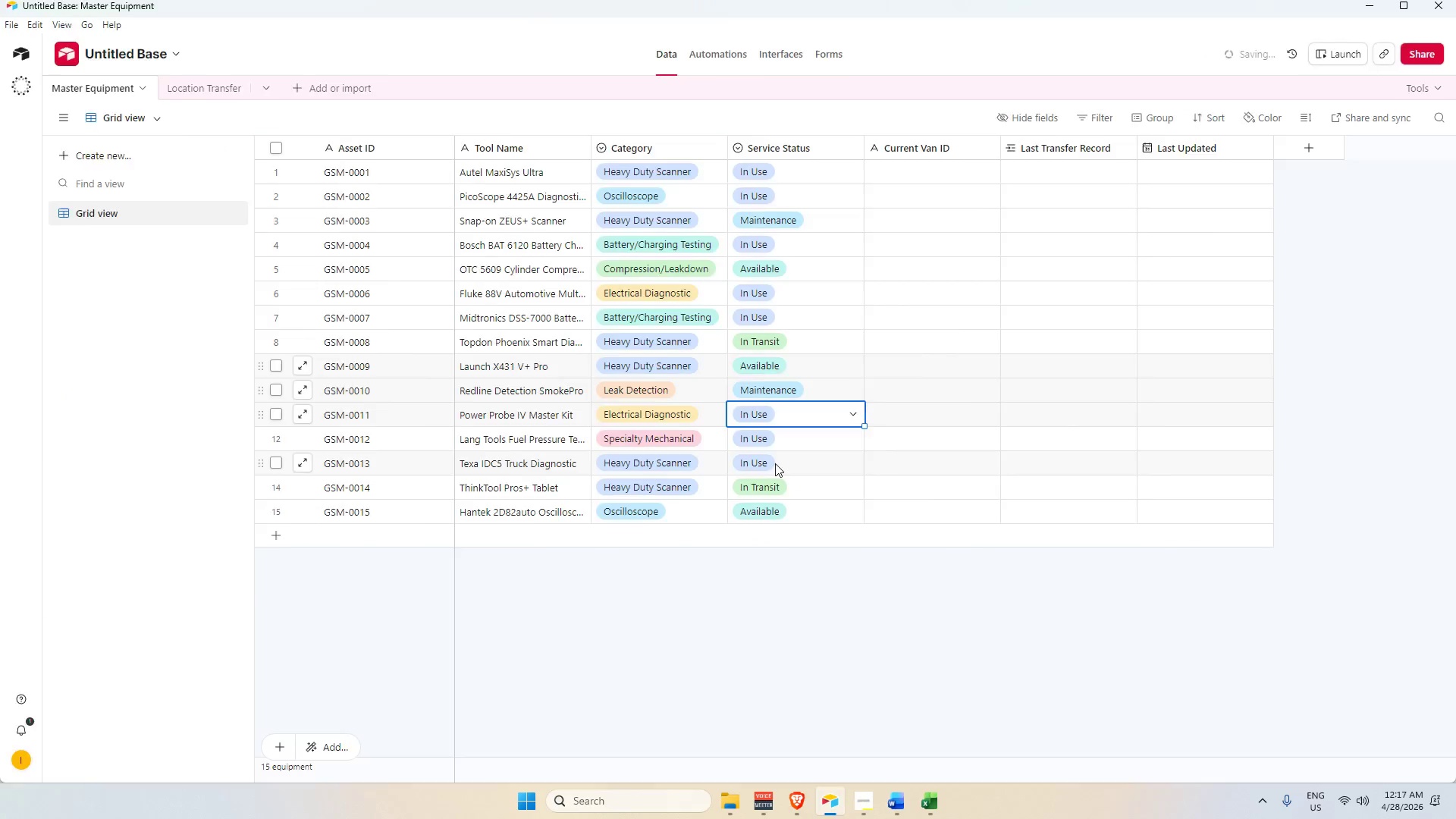 
key(Alt+AltLeft)
 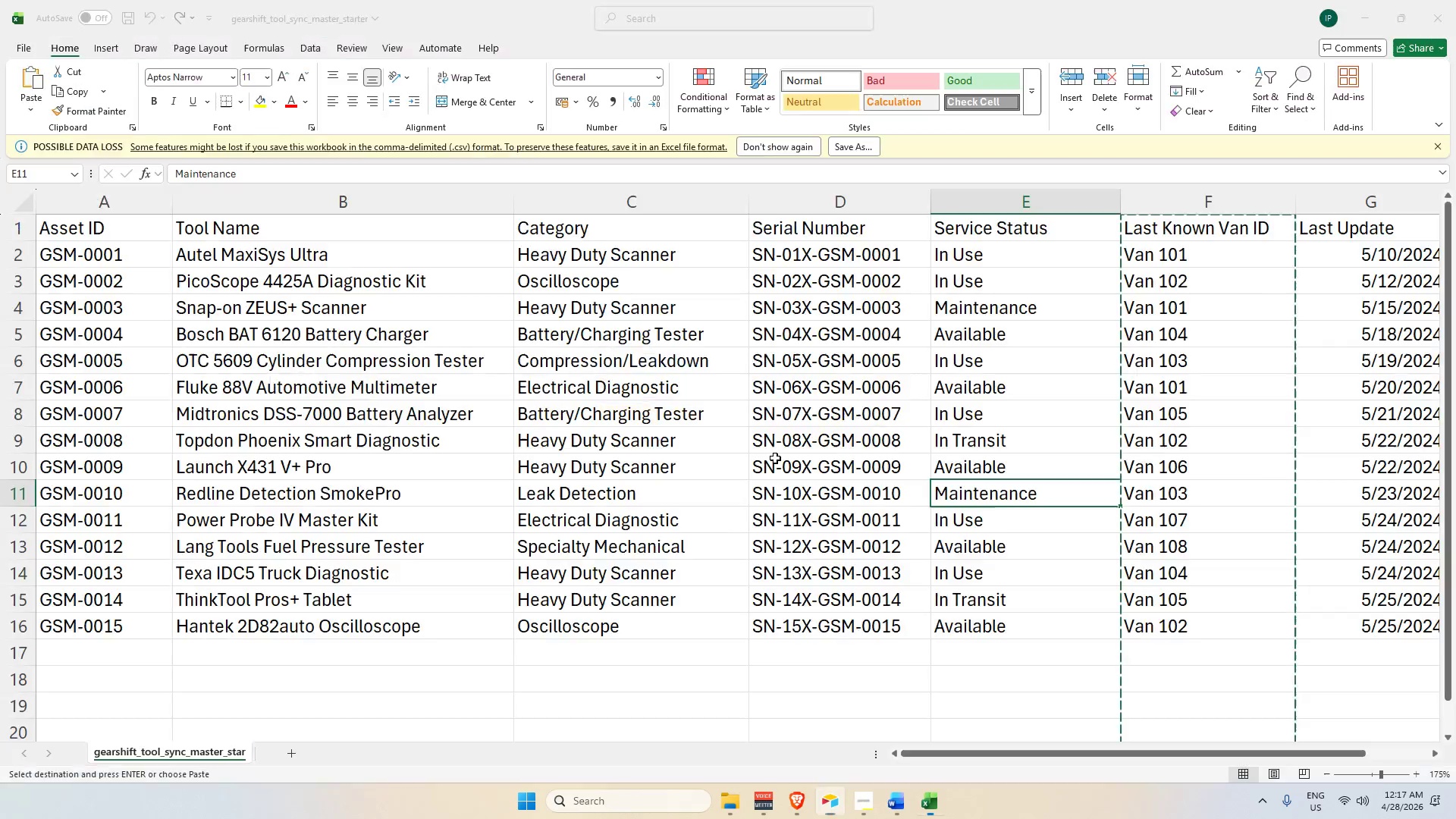 
key(Alt+Tab)
 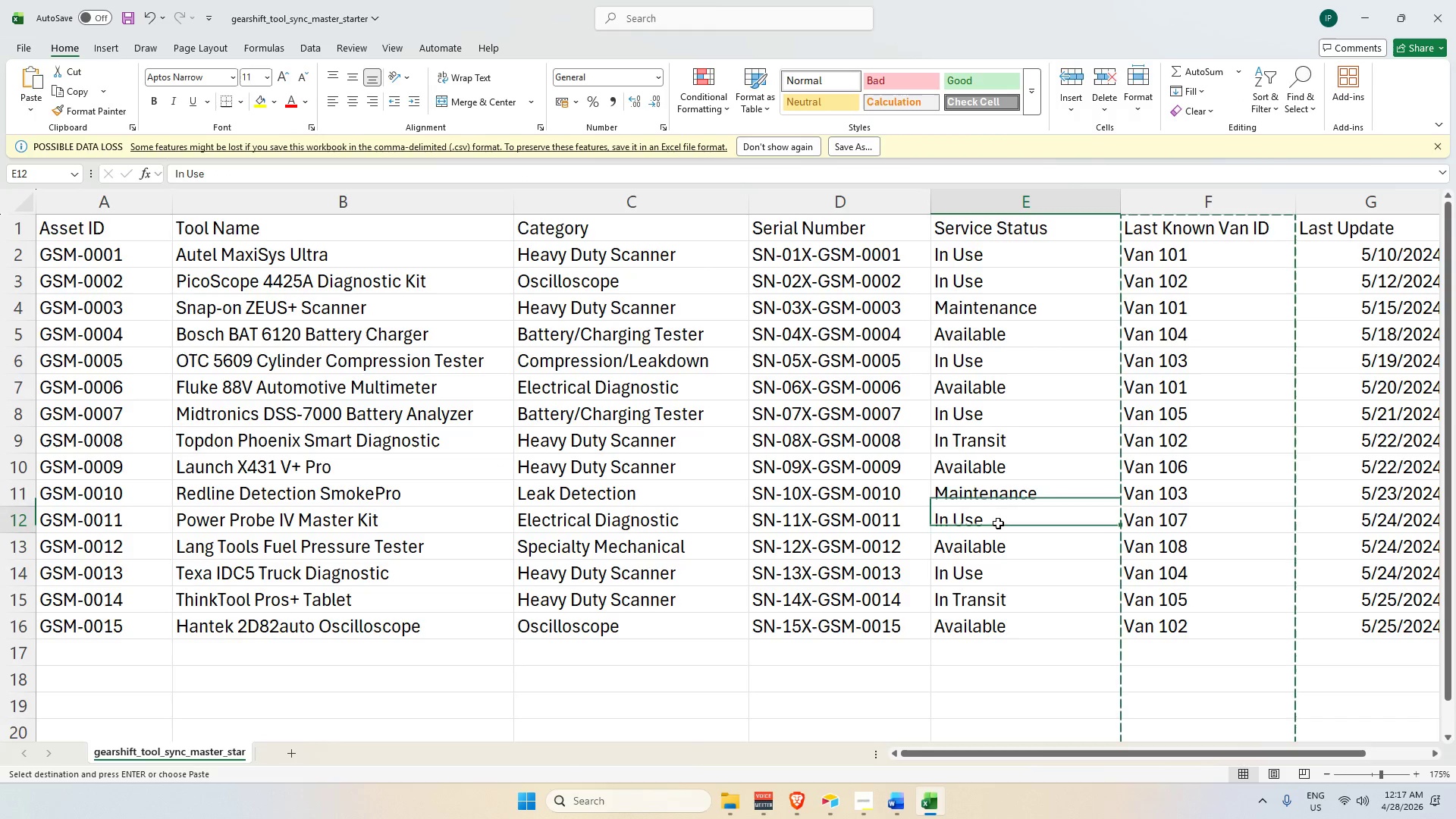 
double_click([994, 553])
 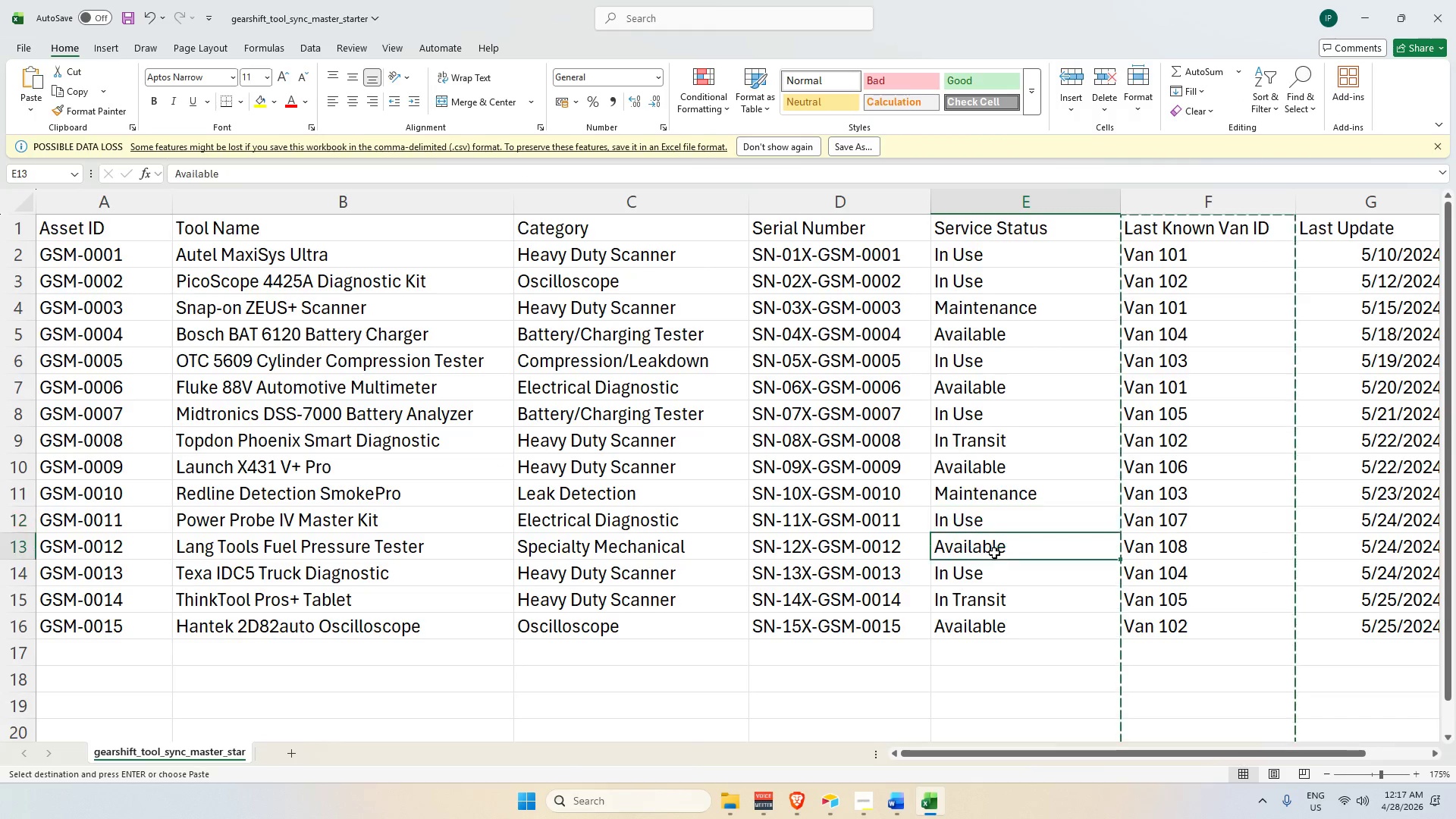 
key(Alt+AltLeft)
 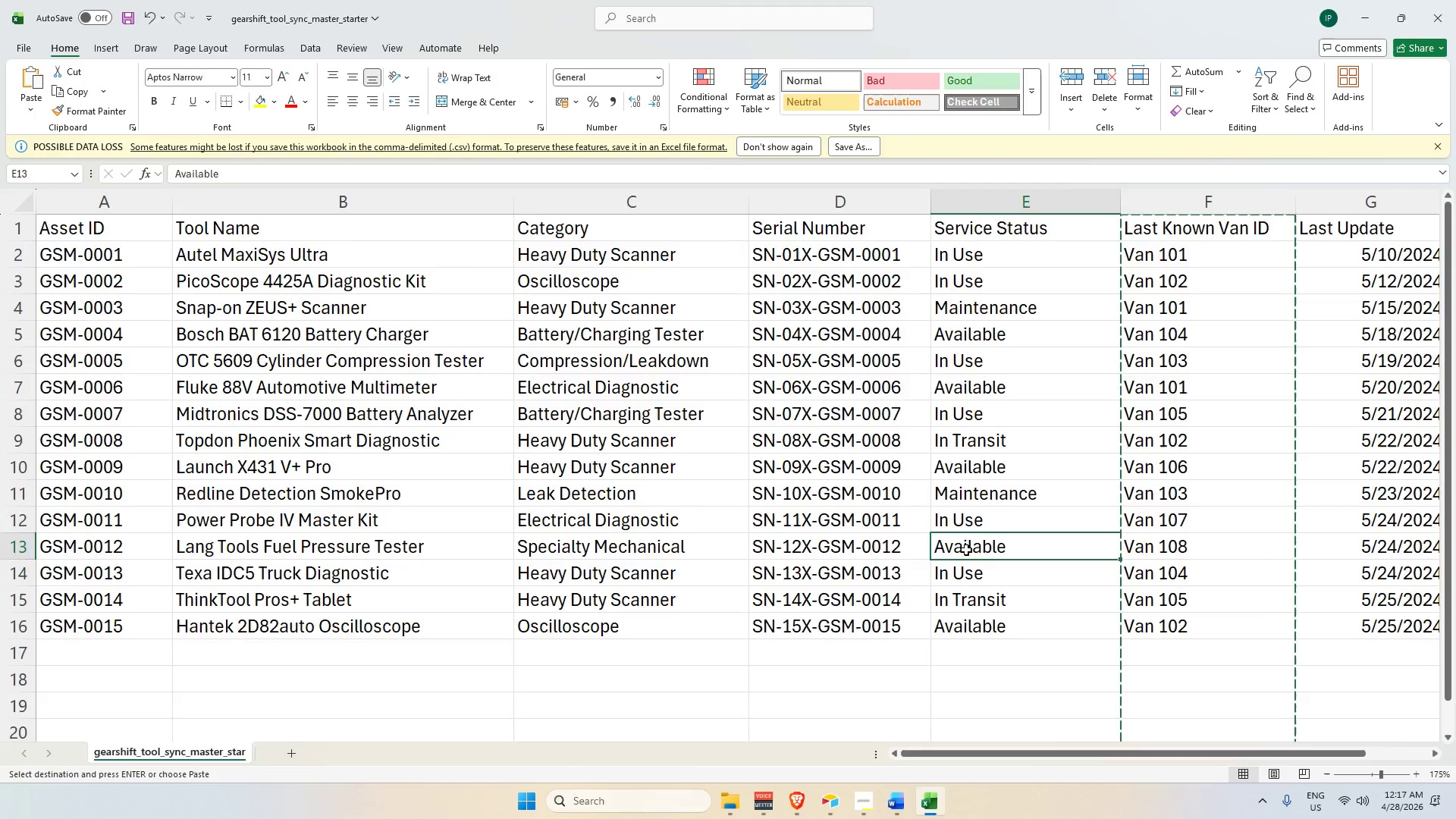 
key(Alt+Tab)
 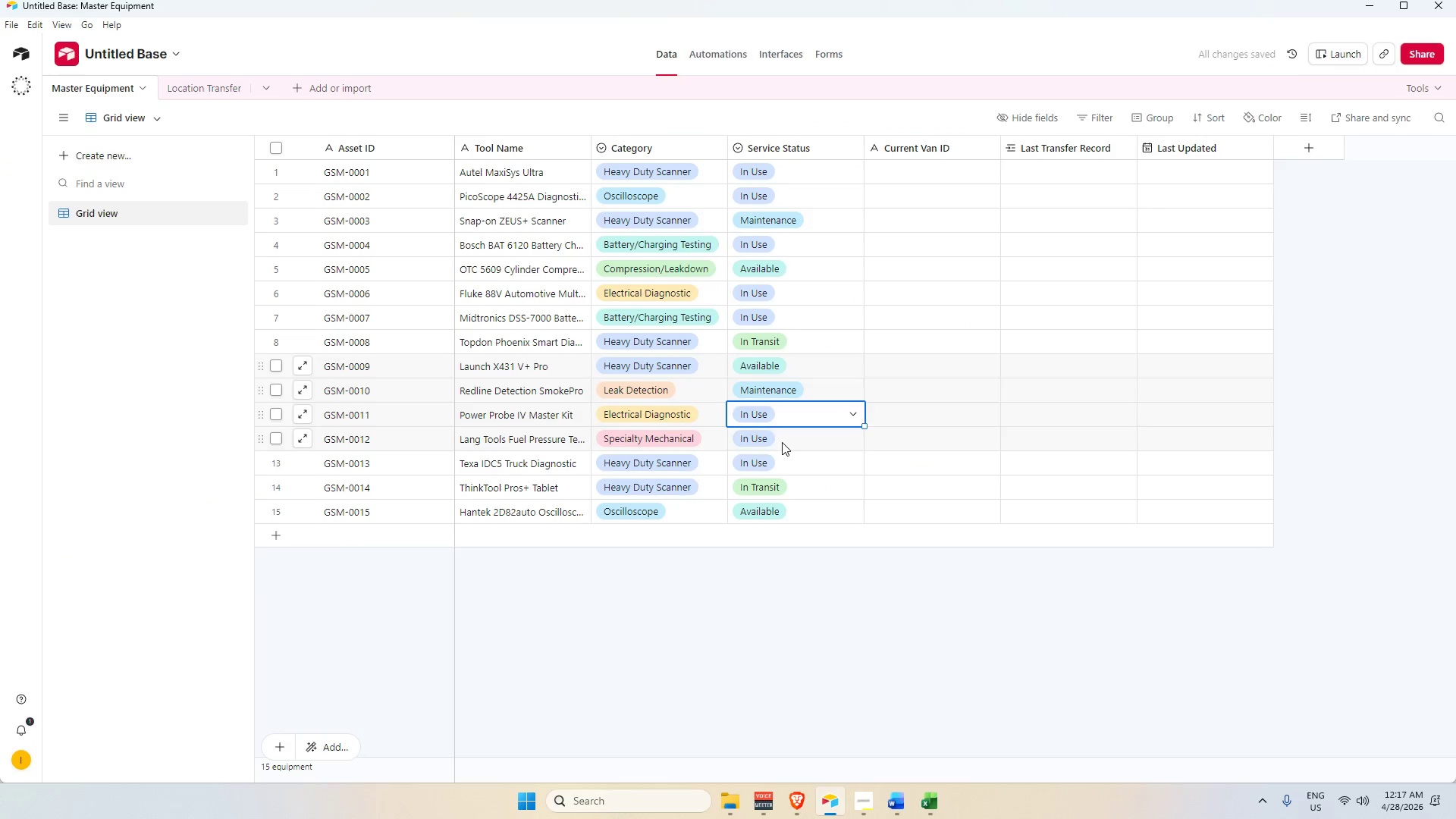 
double_click([782, 441])
 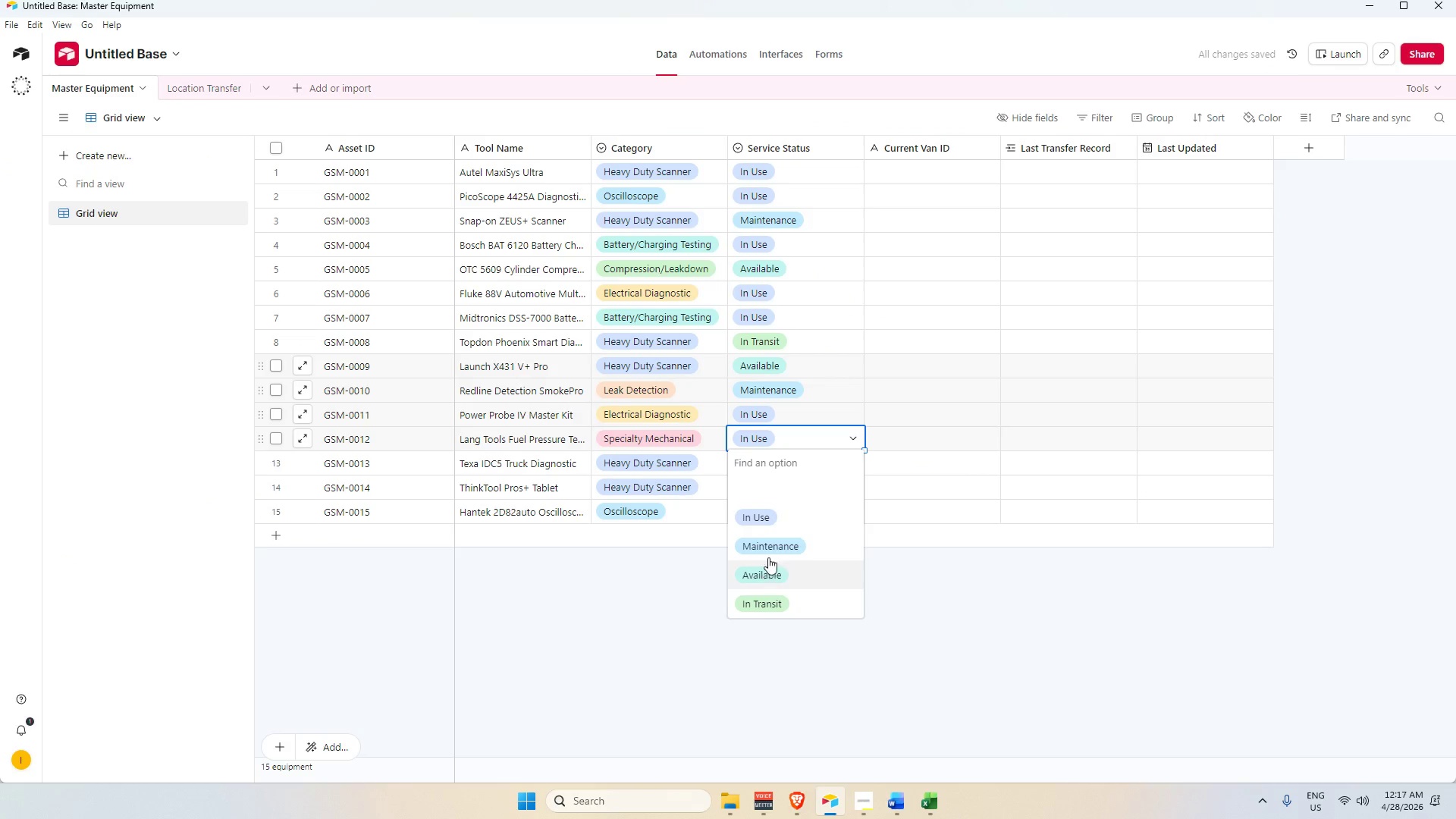 
left_click([769, 570])
 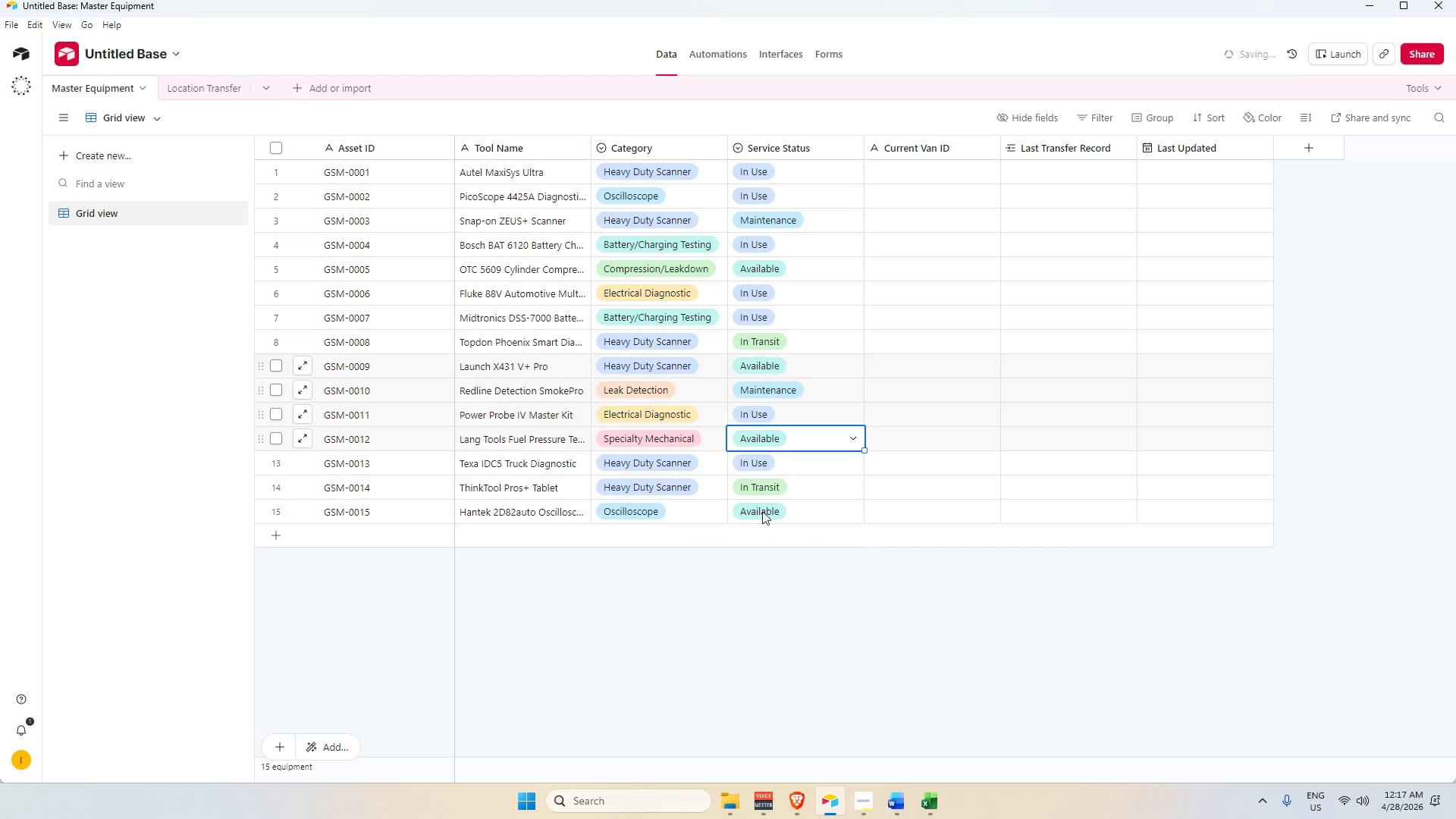 
key(Alt+AltLeft)
 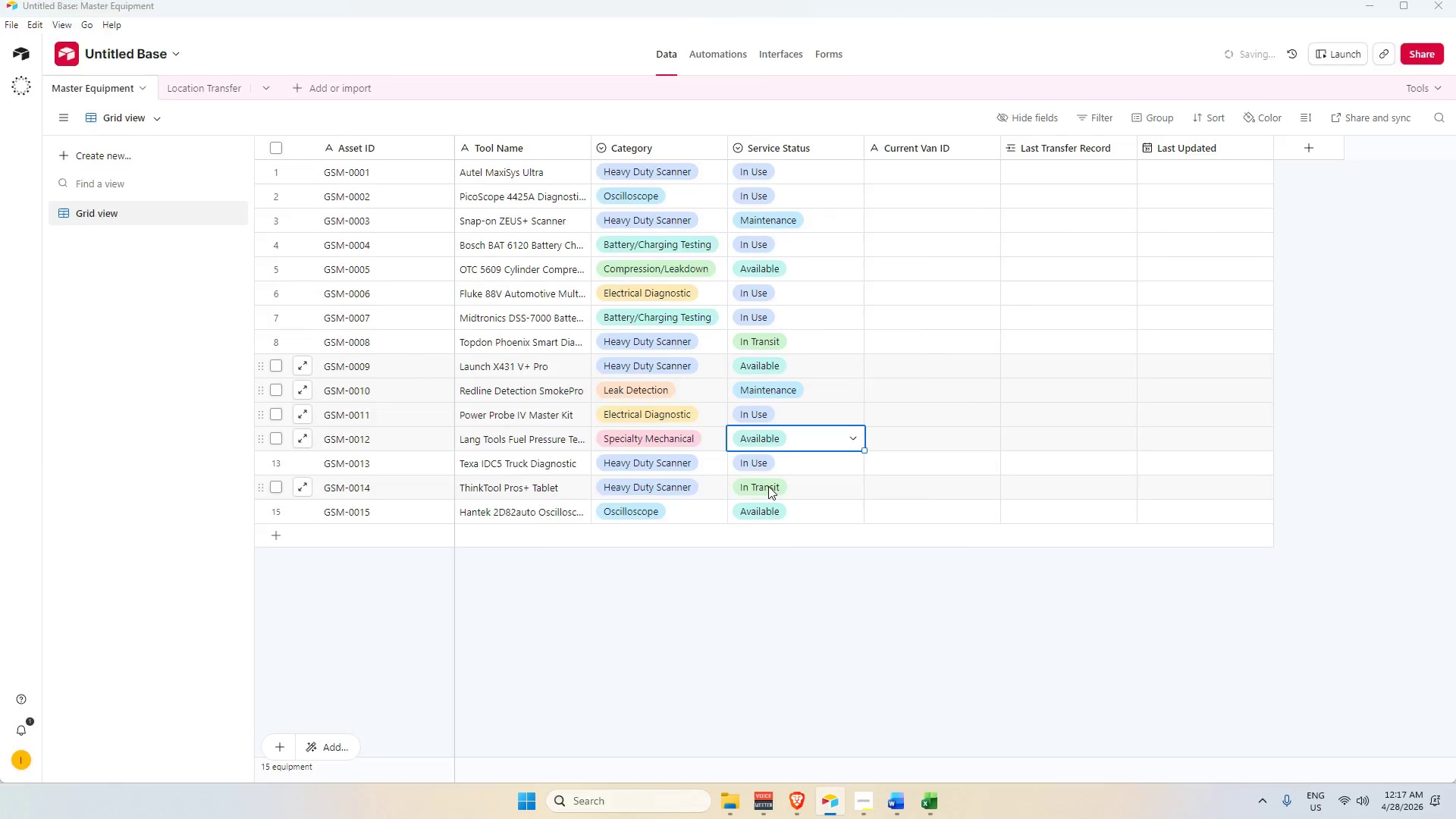 
key(Alt+Tab)
 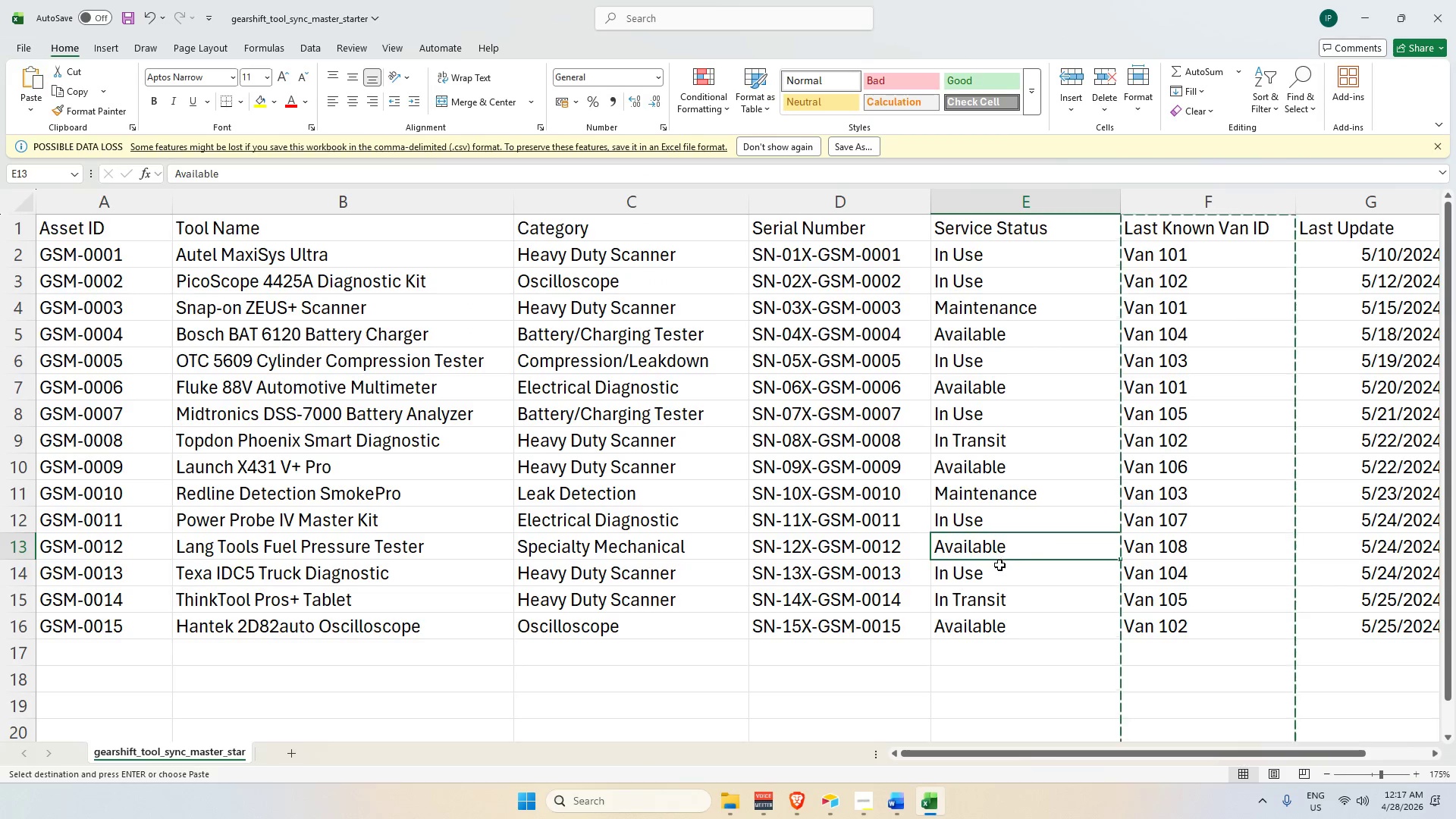 
key(Alt+AltLeft)
 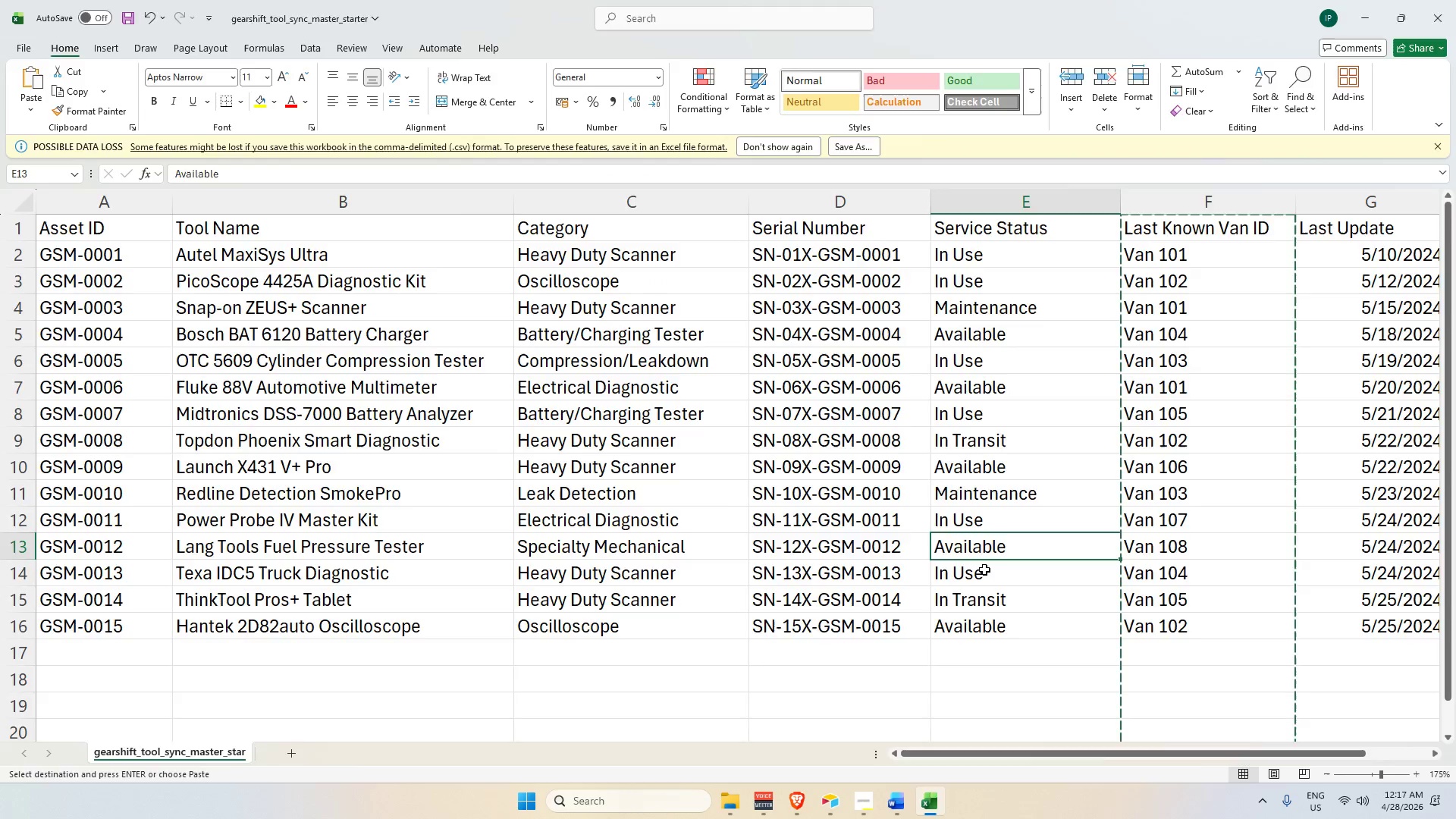 
key(Alt+Tab)
 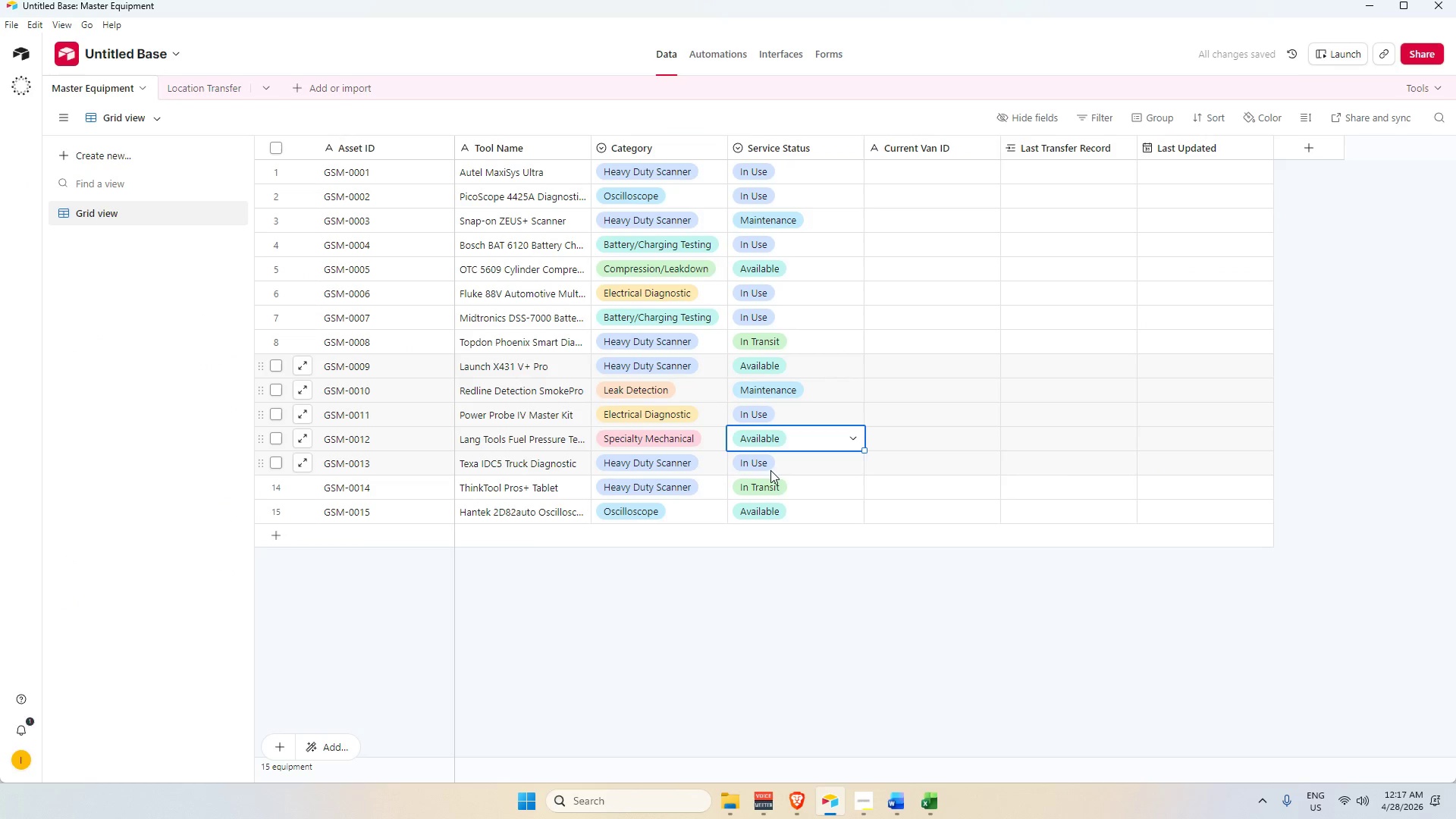 
left_click([767, 465])
 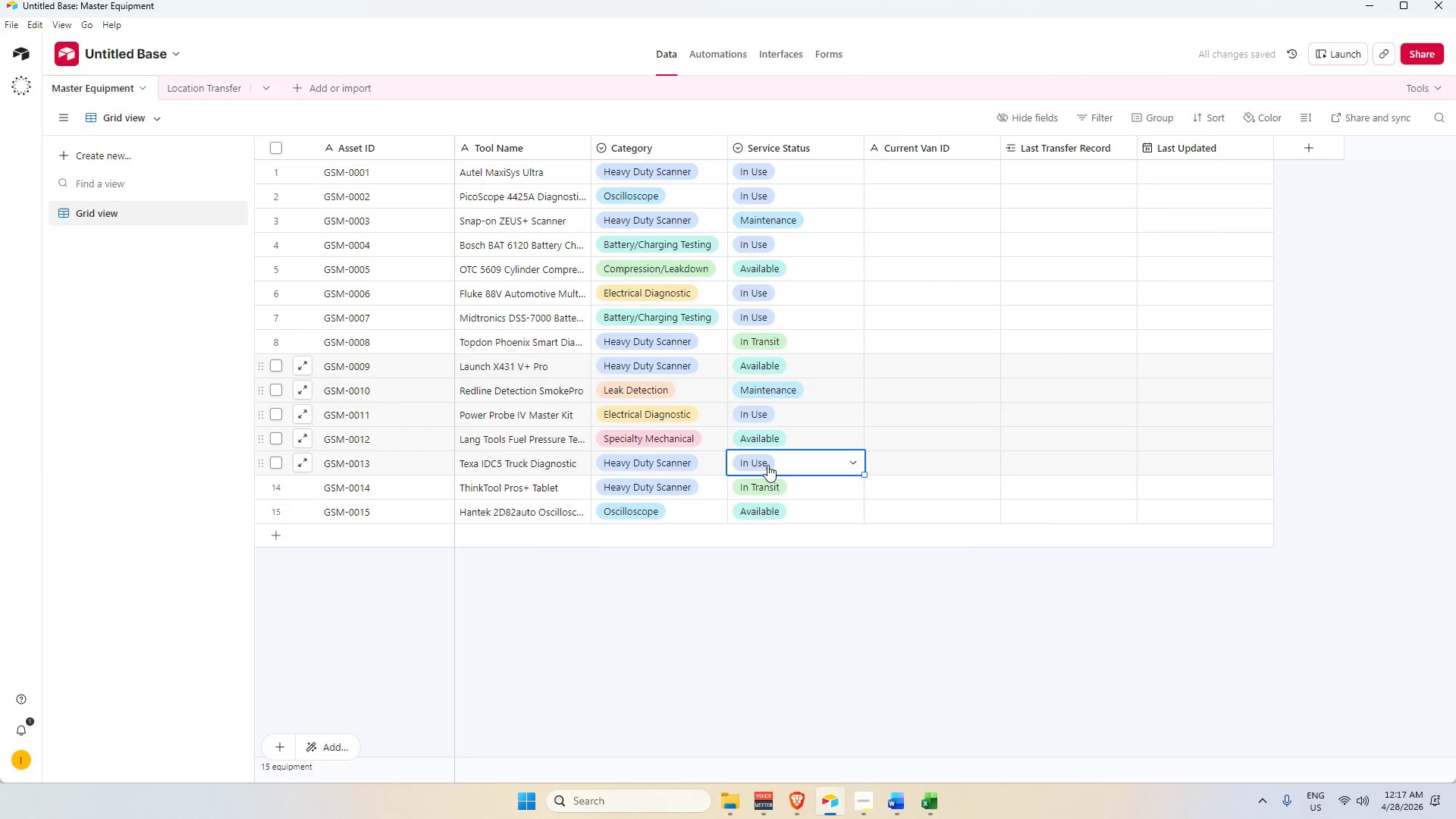 
key(Alt+AltLeft)
 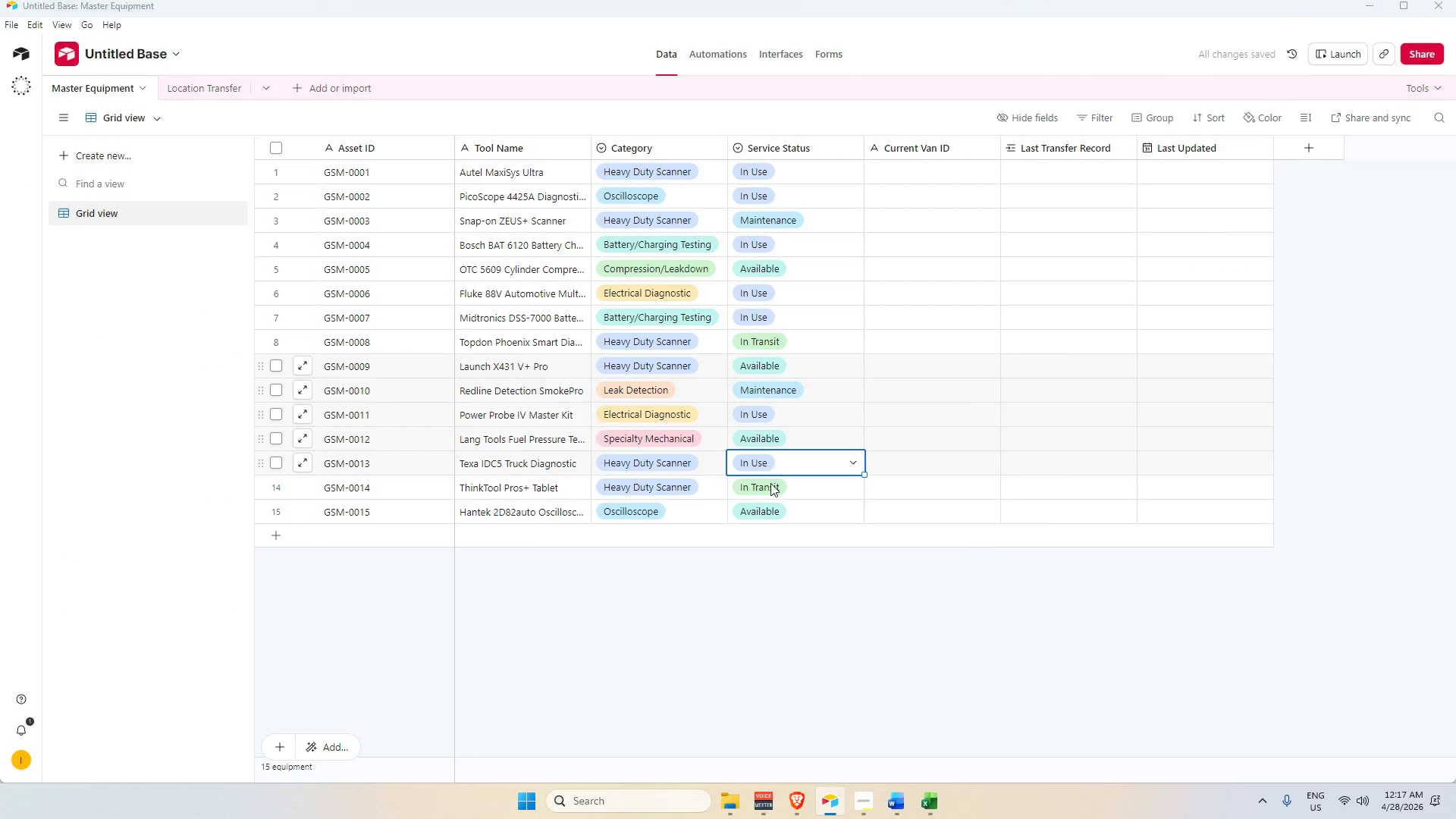 
key(Alt+Tab)
 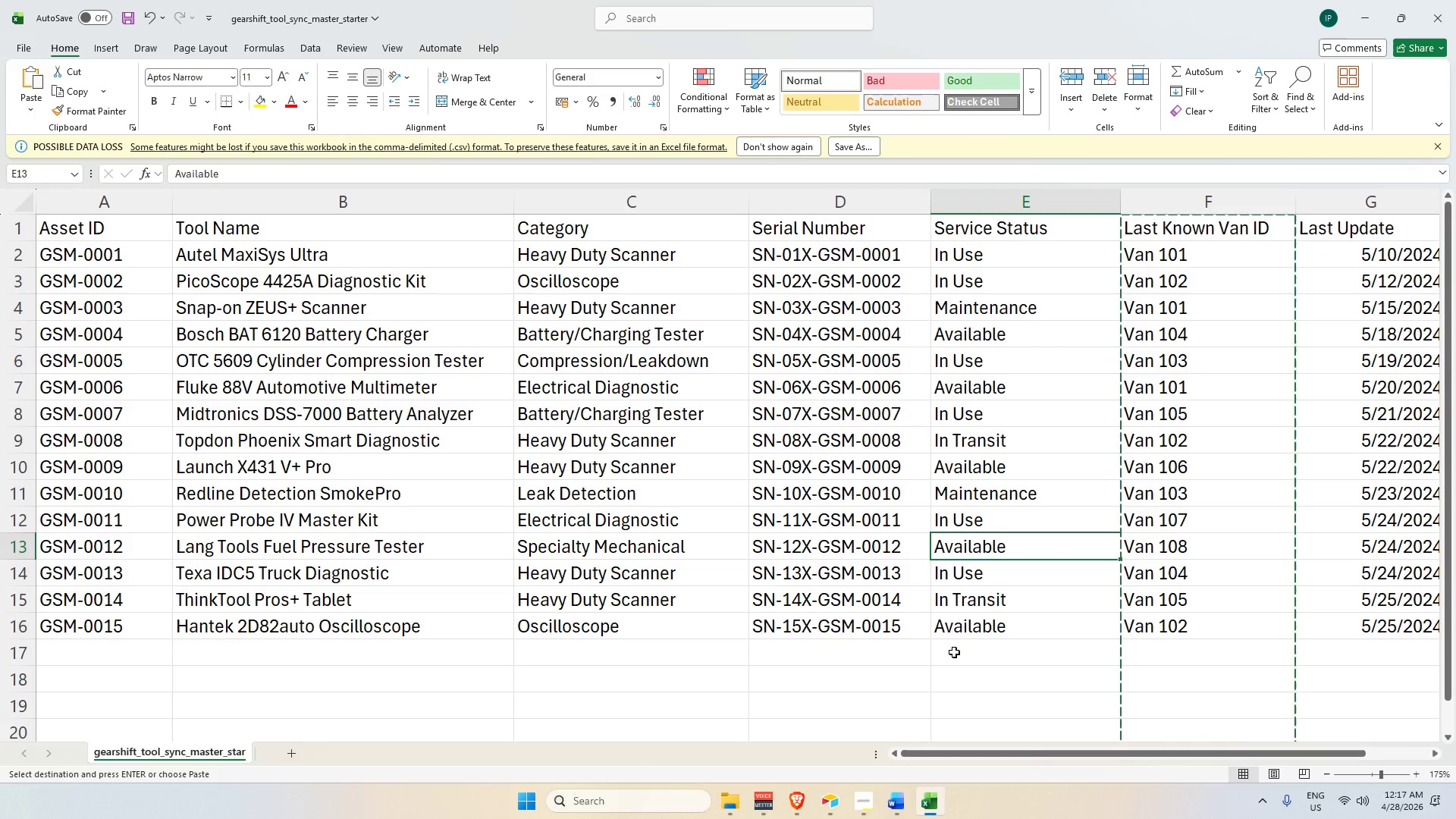 
key(Alt+AltLeft)
 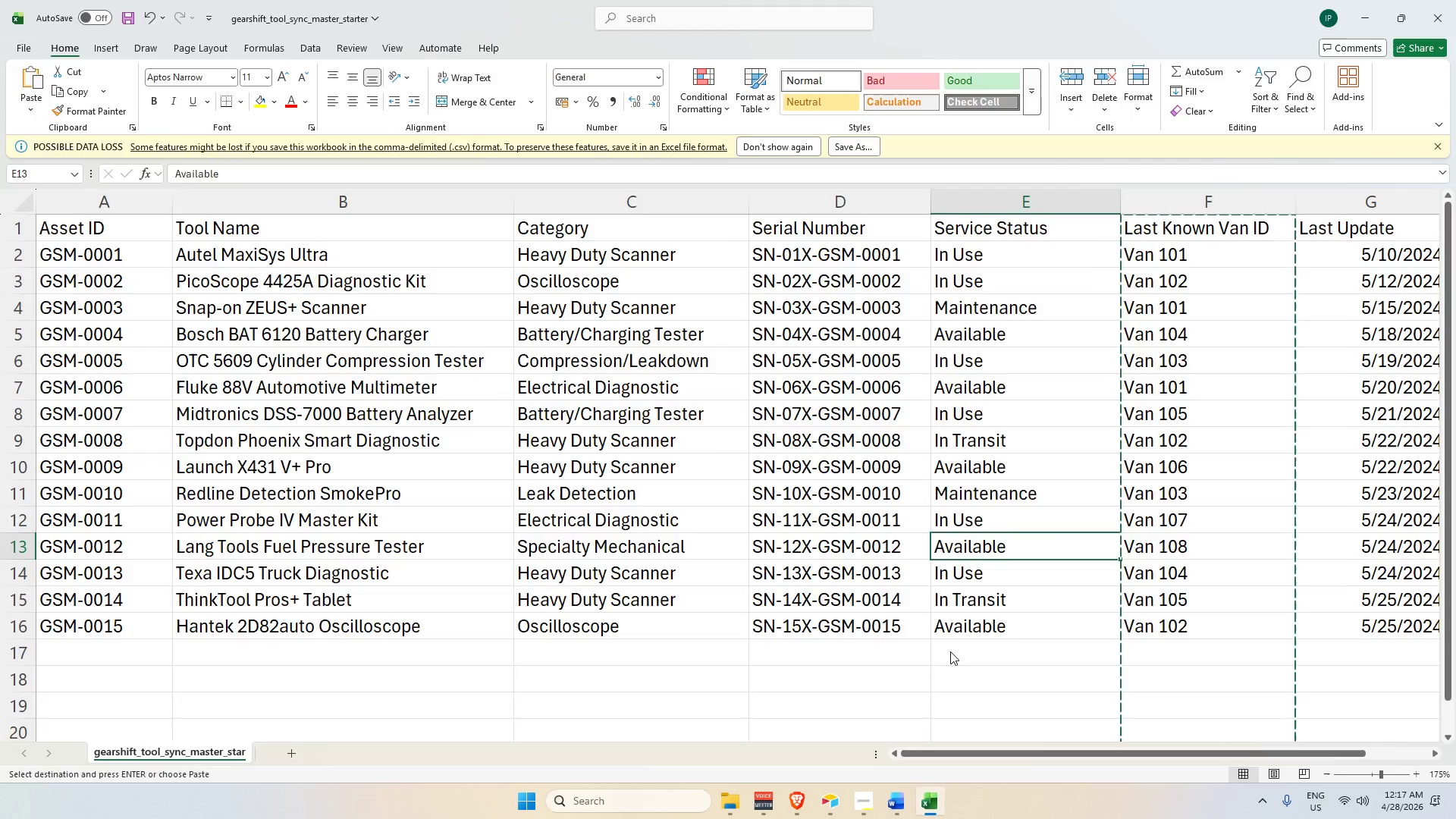 
key(Alt+Tab)
 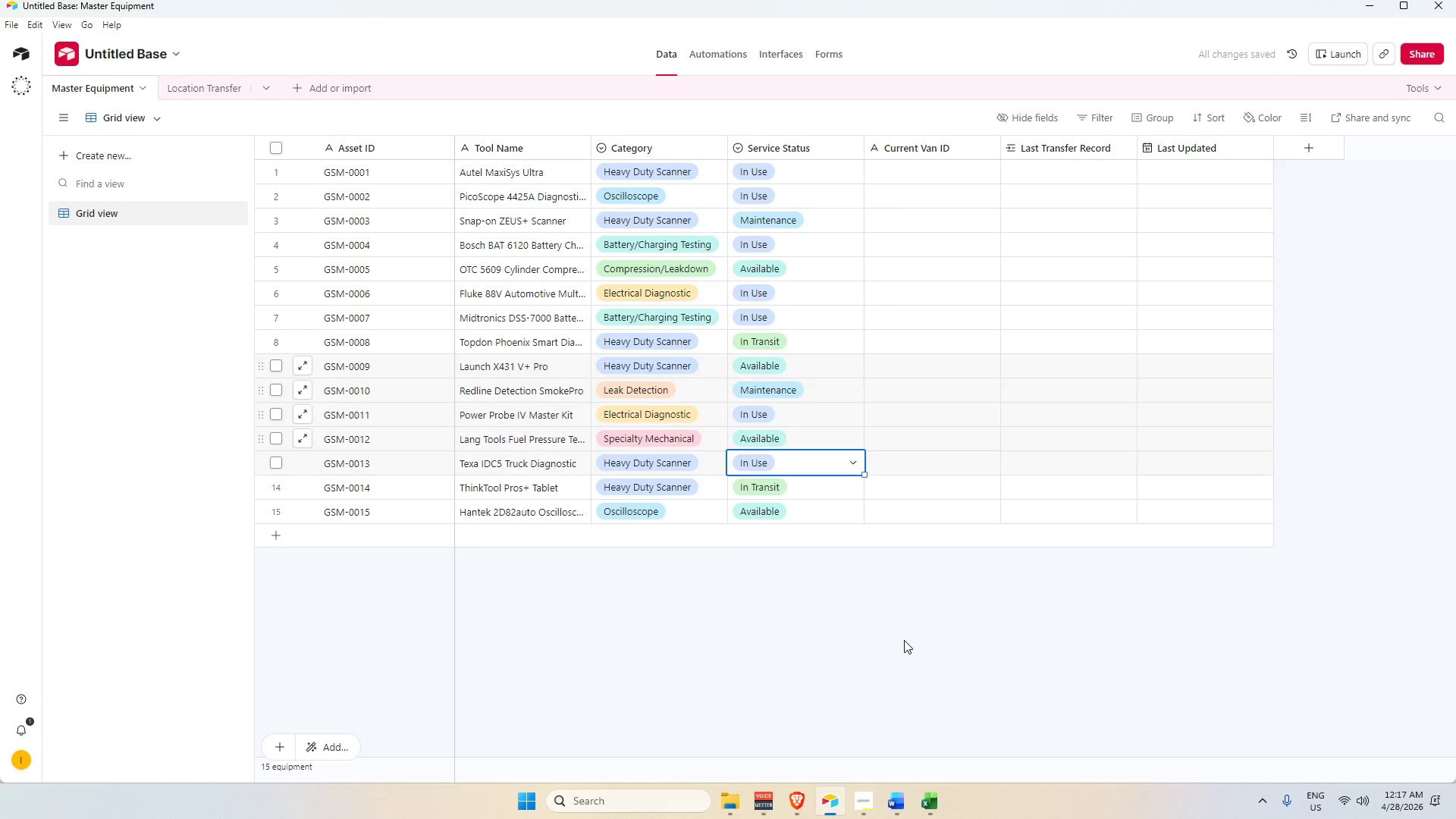 
left_click([903, 639])
 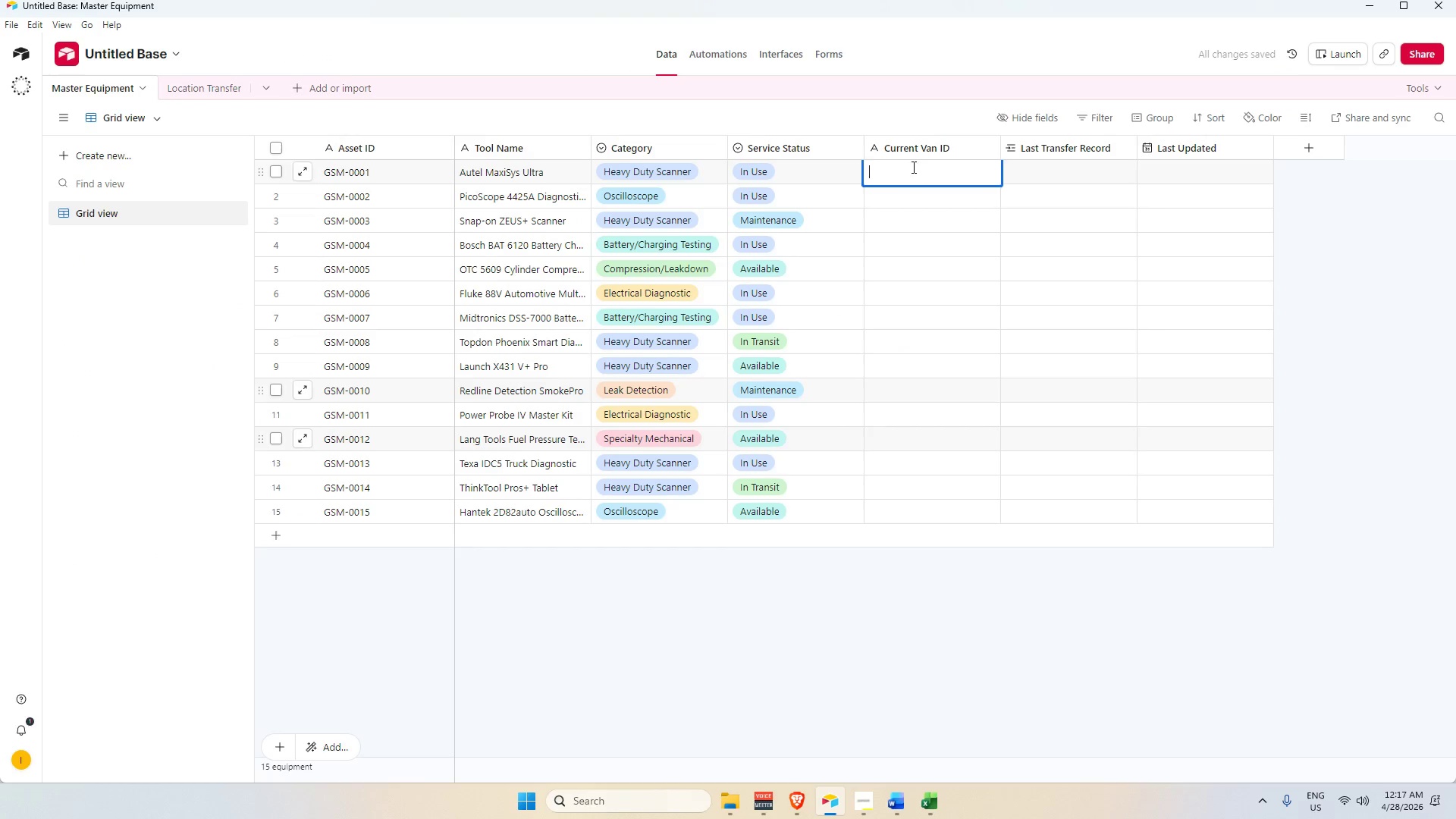 
left_click([934, 600])
 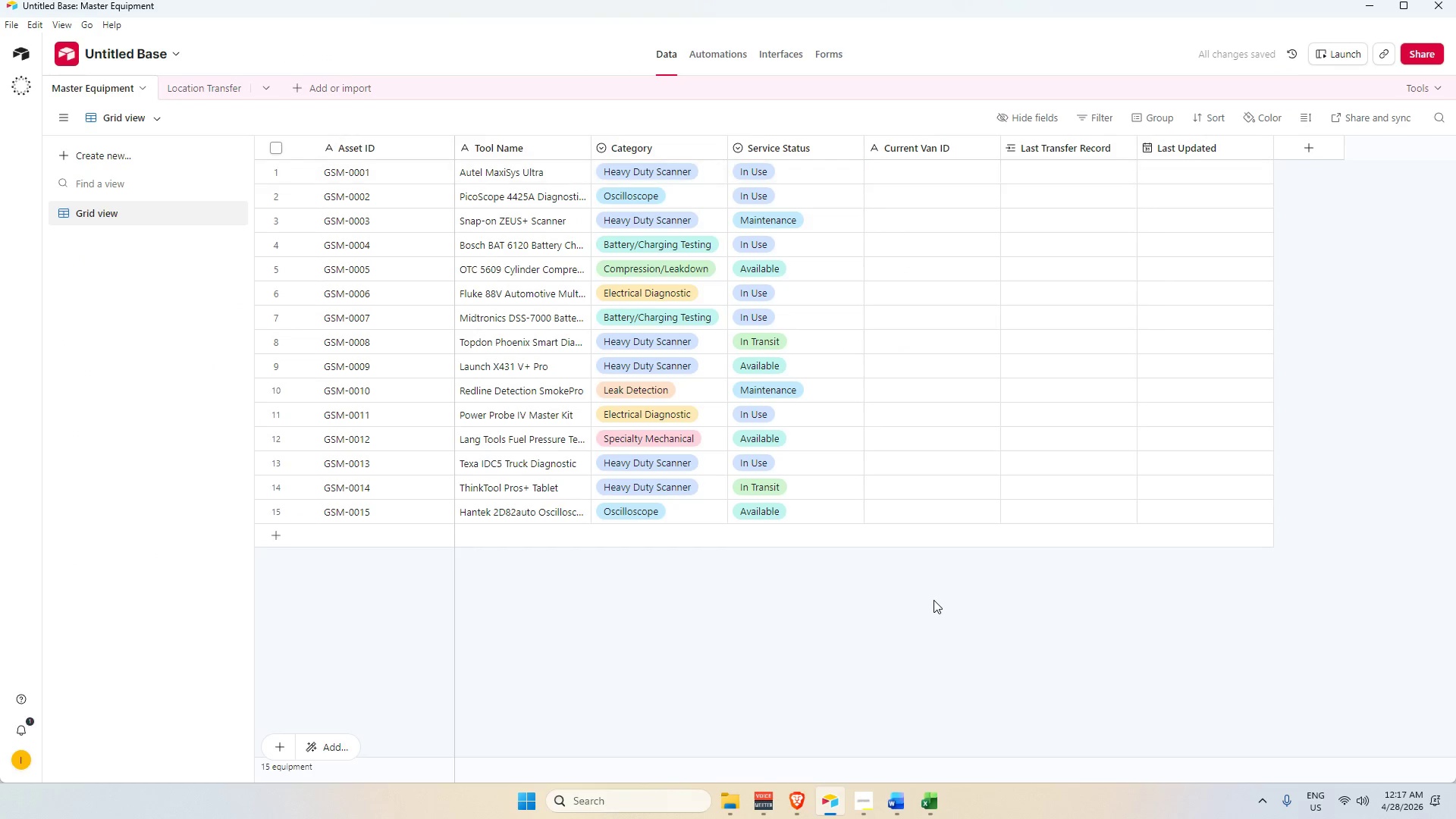 
key(Alt+AltLeft)
 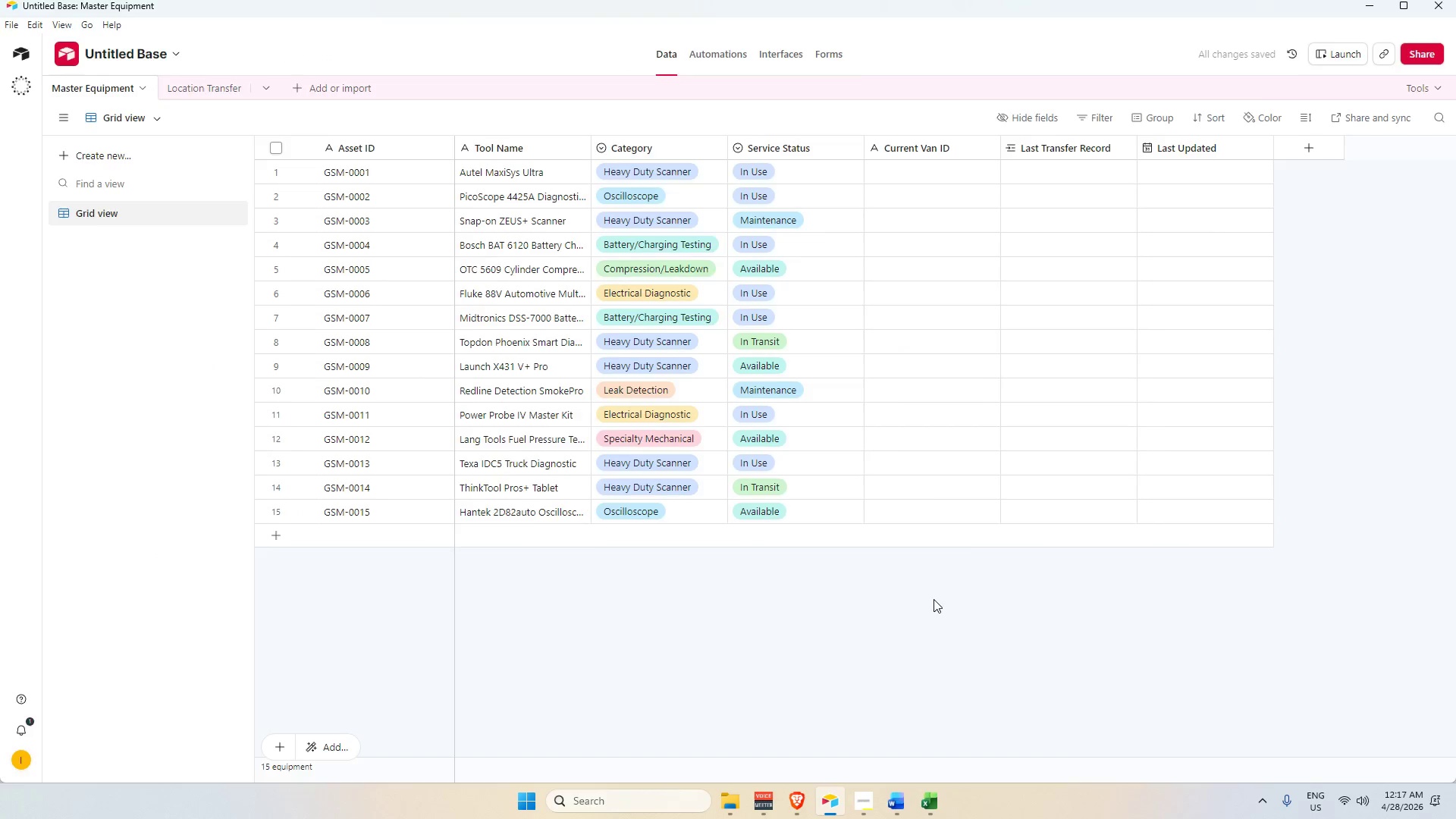 
key(Alt+Tab)
 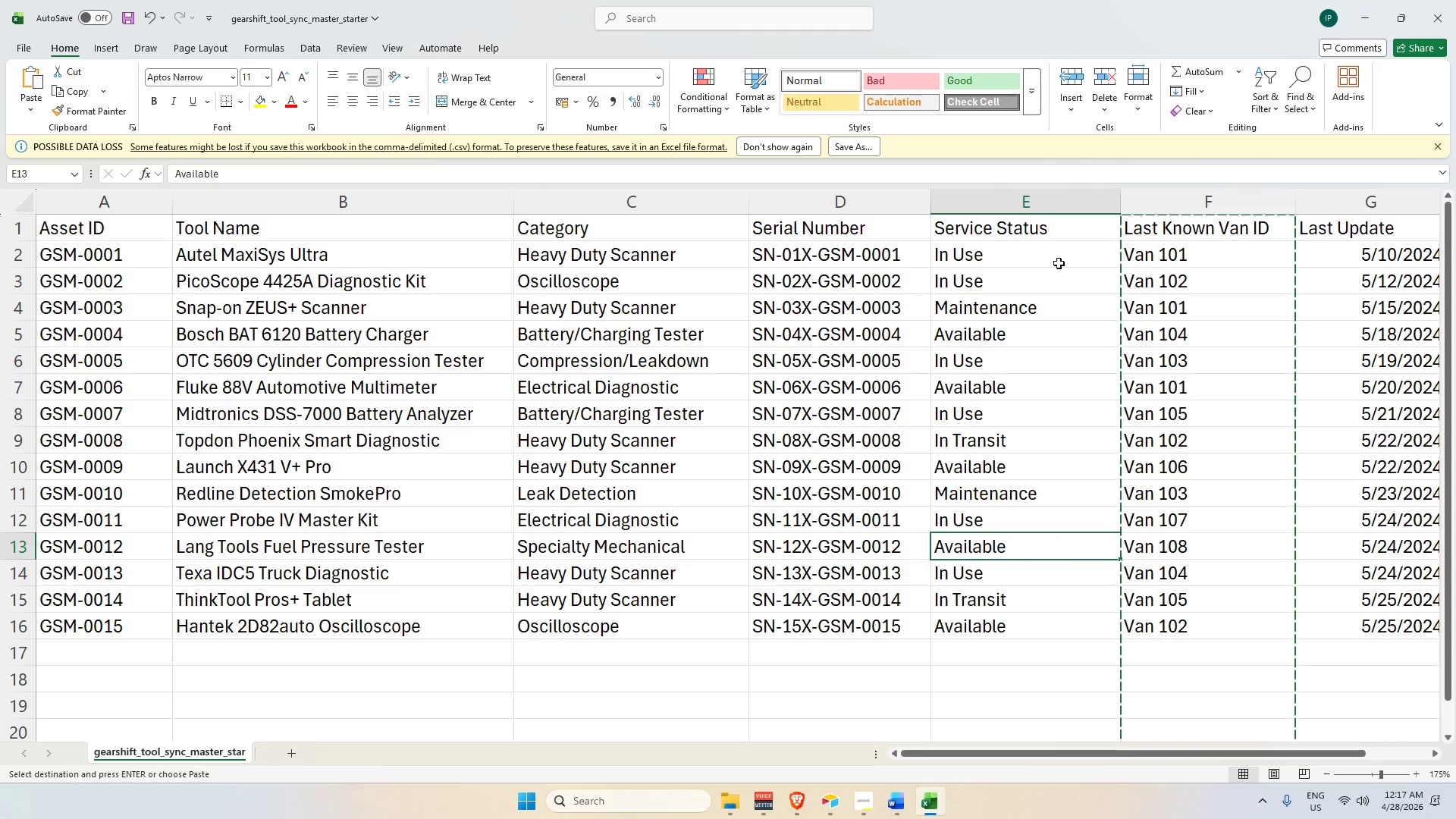 
left_click([1169, 228])
 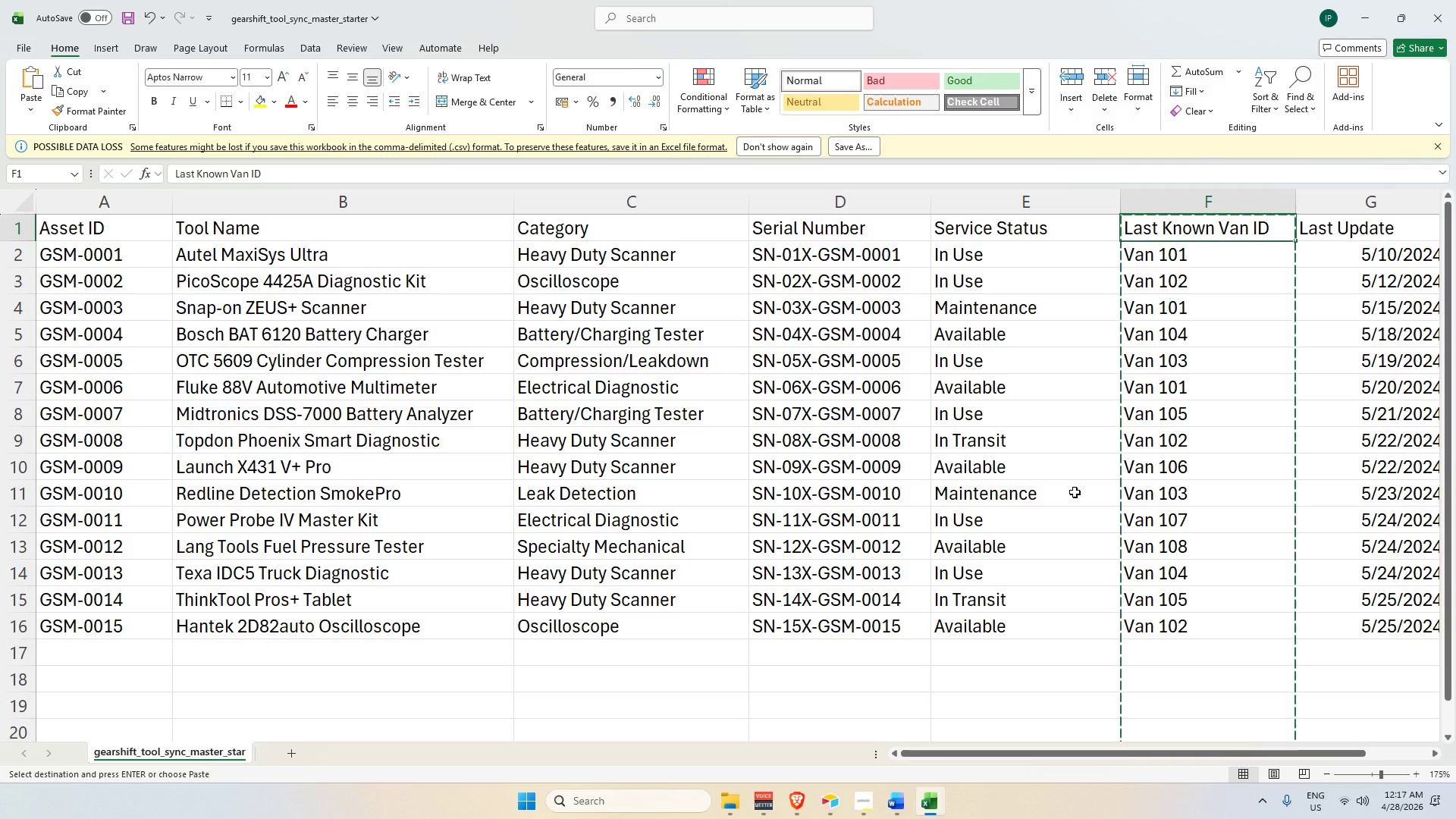 
key(Alt+AltLeft)
 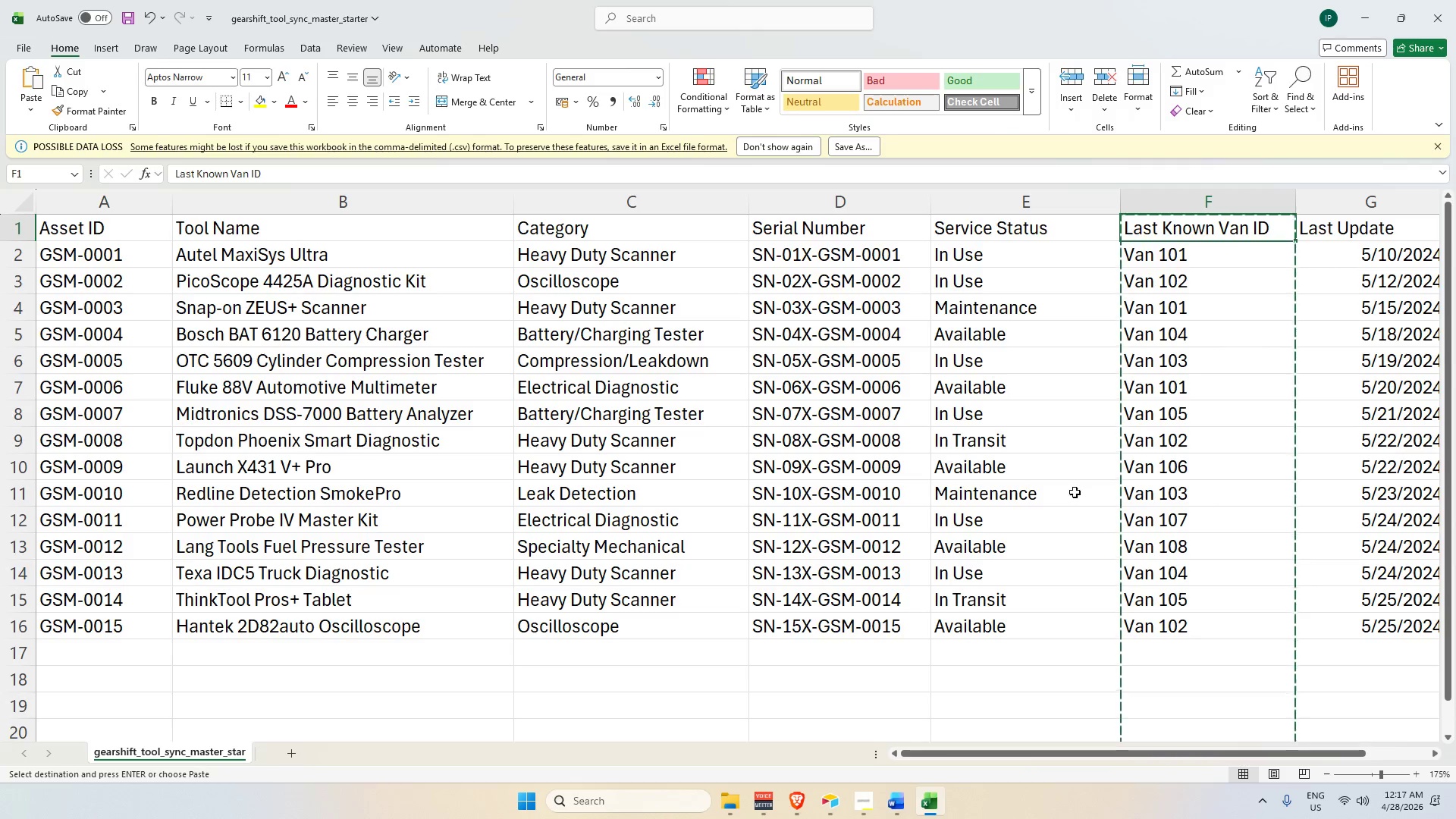 
key(Alt+Tab)
 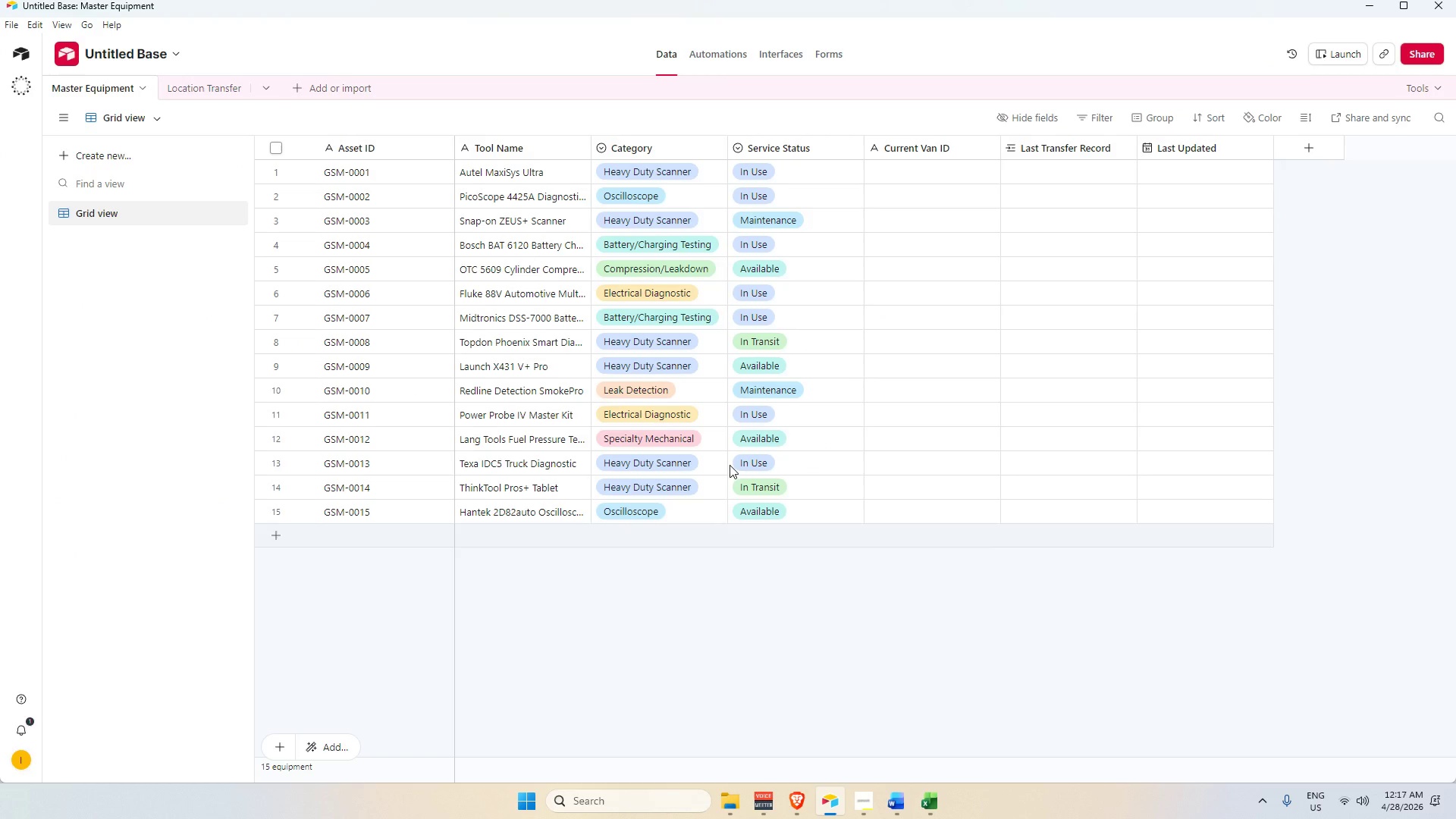 
left_click([214, 92])
 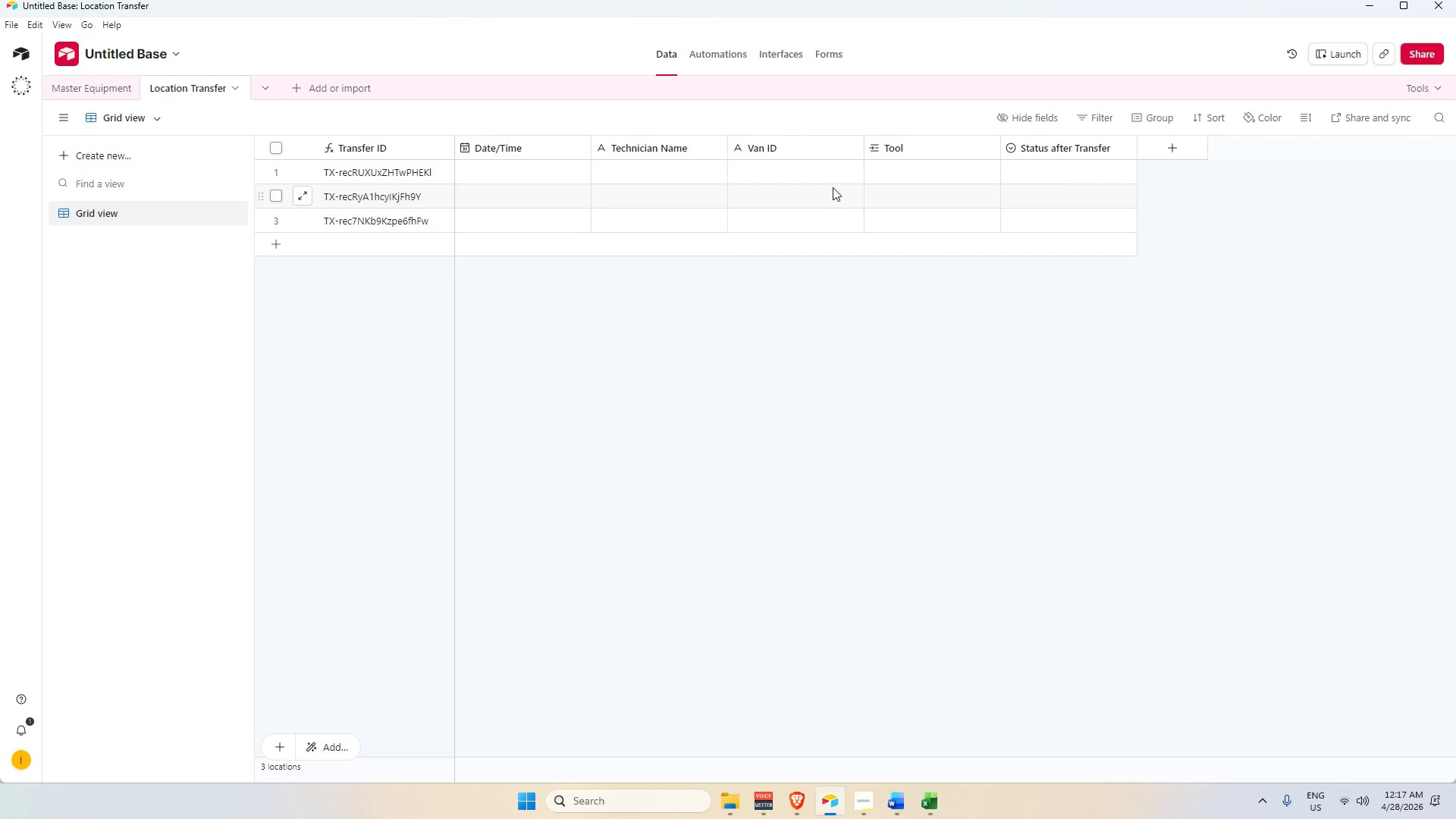 
scroll: coordinate [833, 187], scroll_direction: up, amount: 2.0
 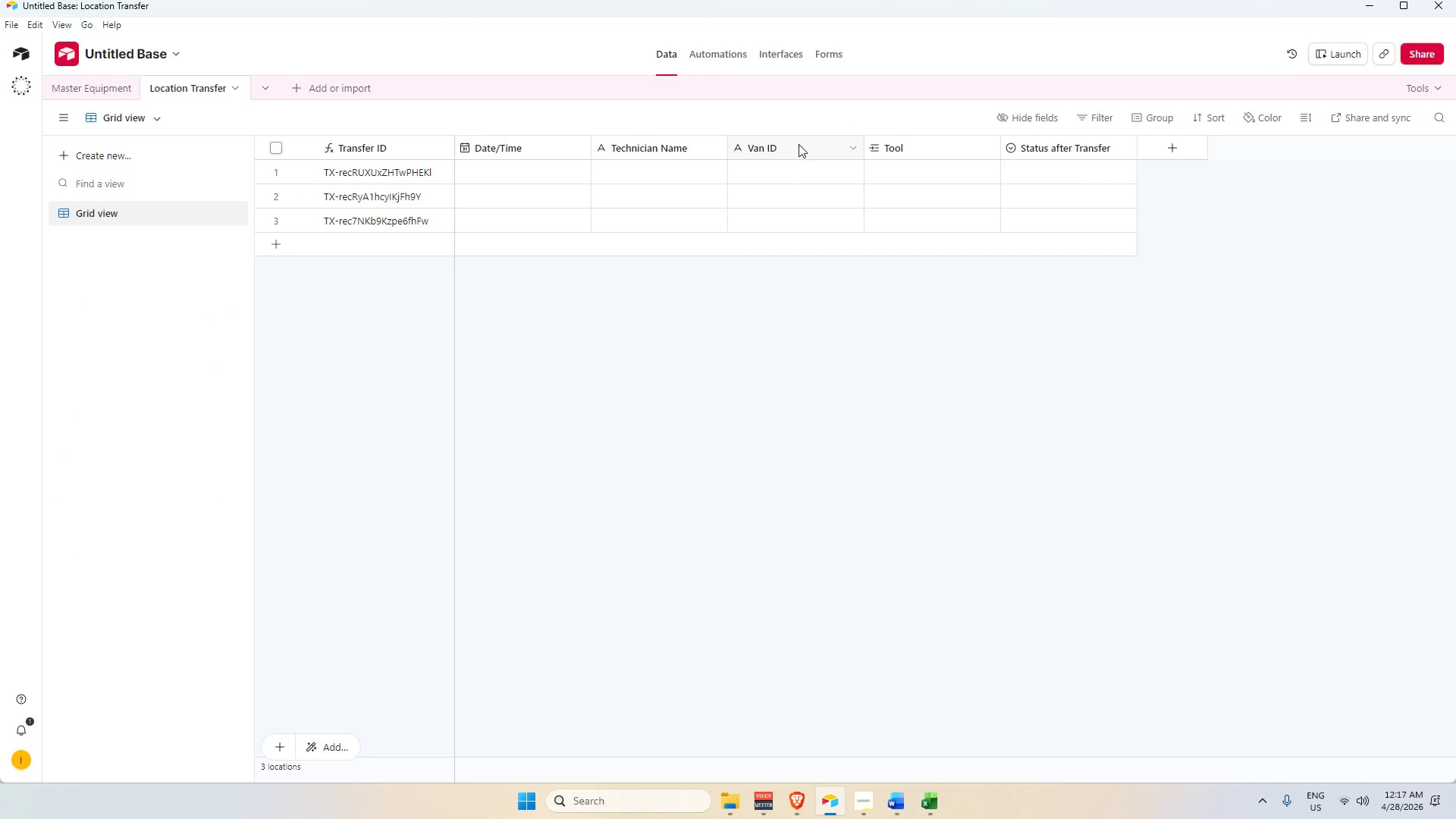 
left_click([799, 144])
 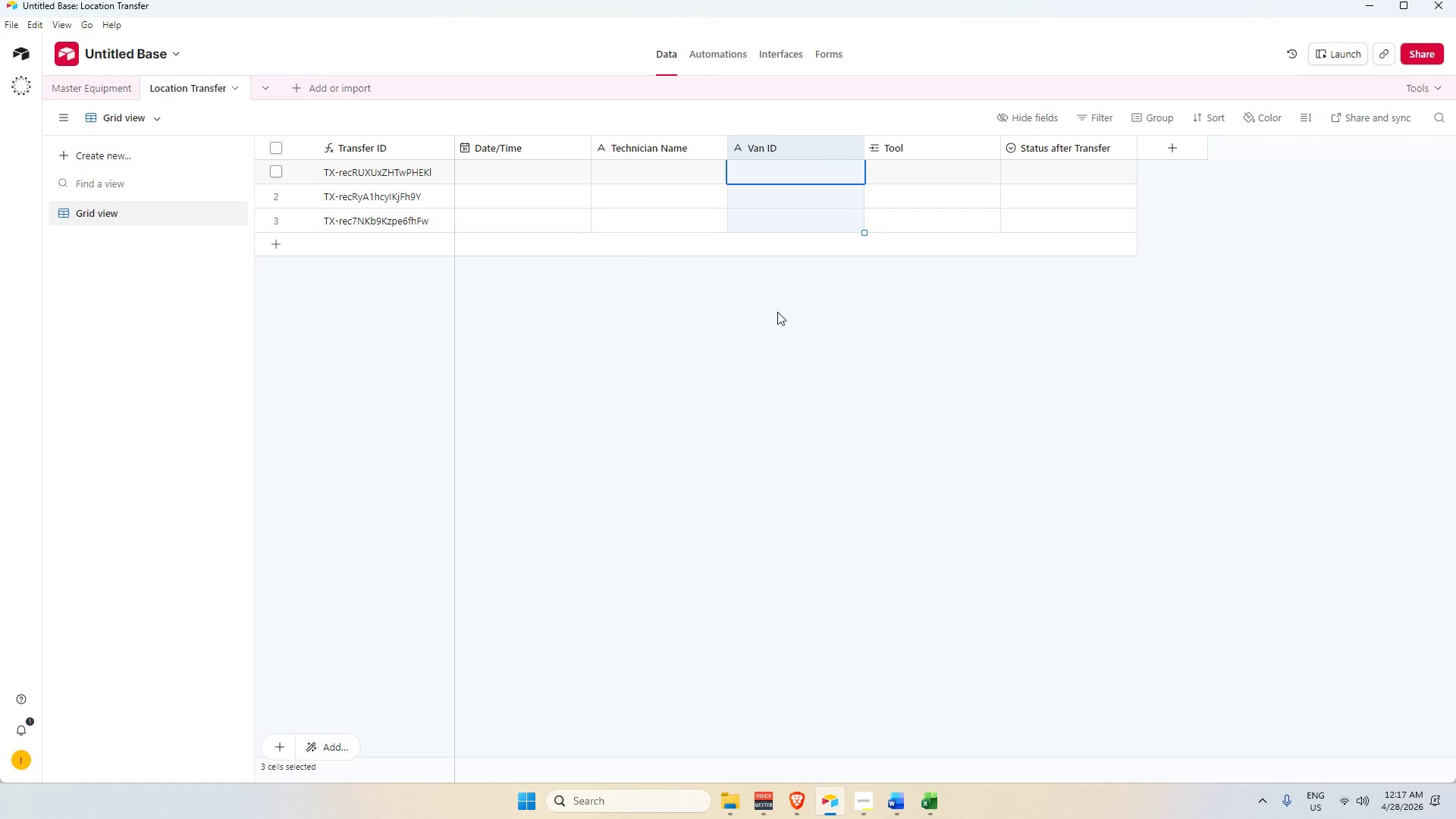 
key(Alt+AltLeft)
 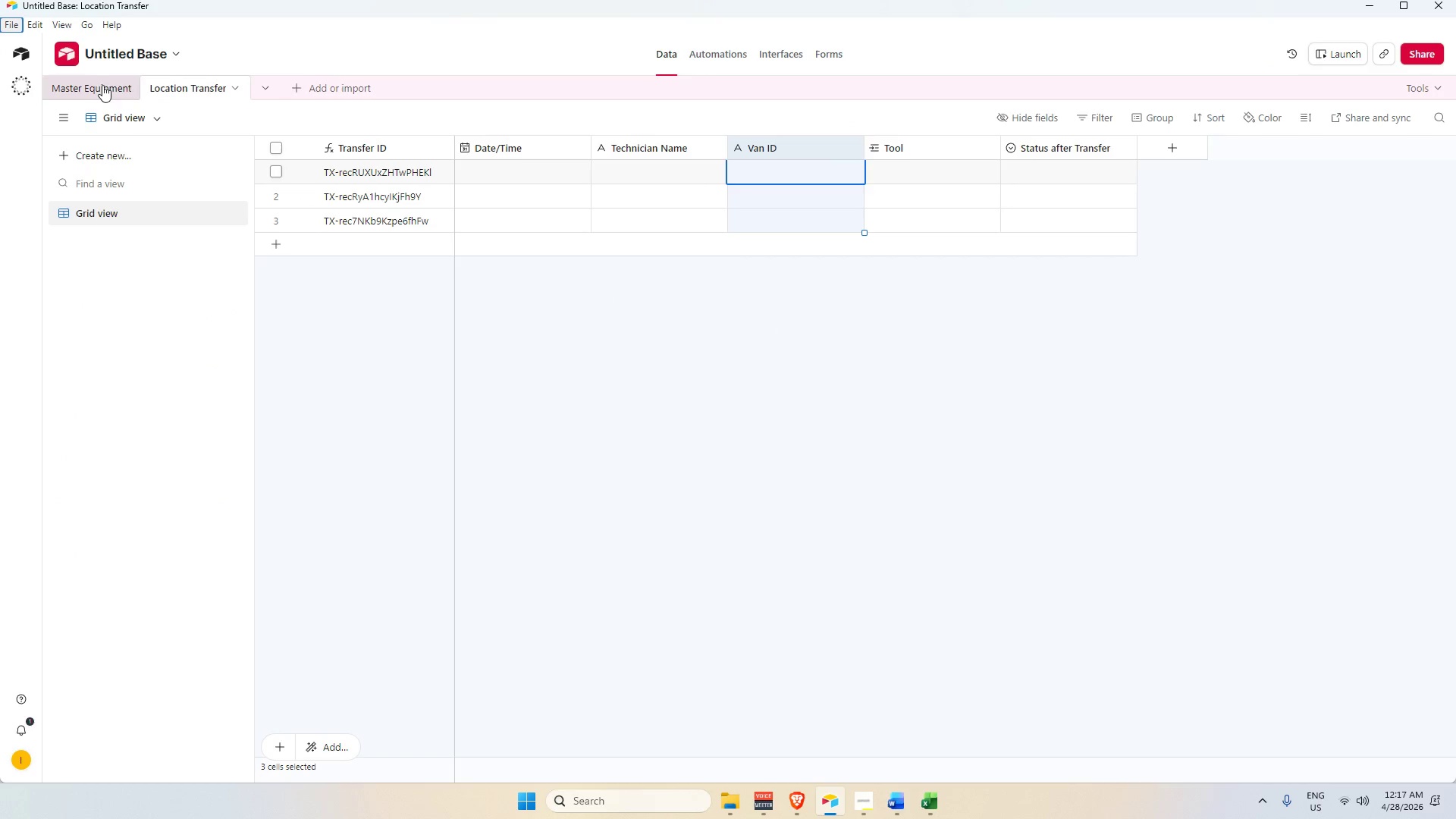 
left_click([98, 82])
 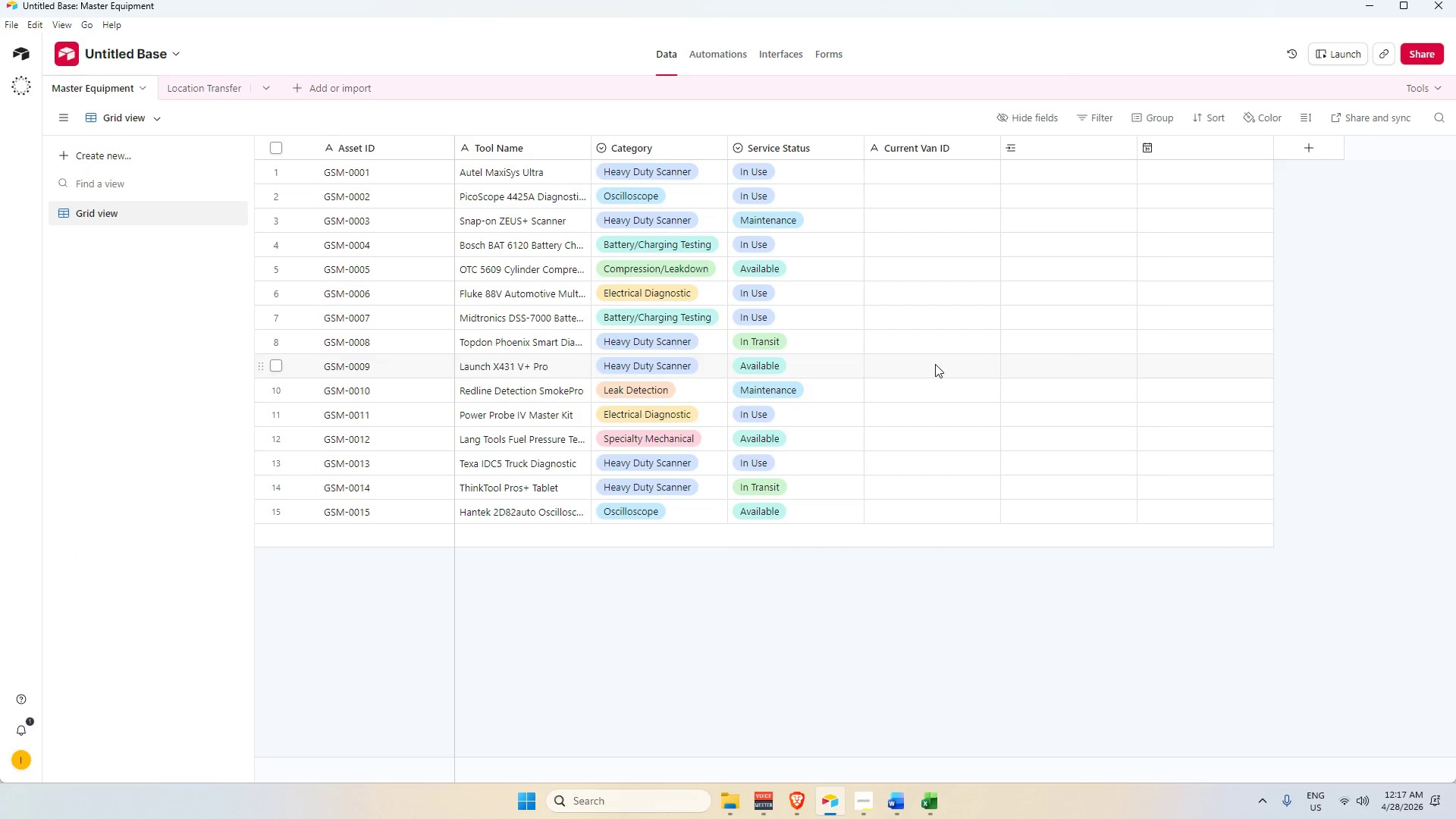 
key(Alt+AltLeft)
 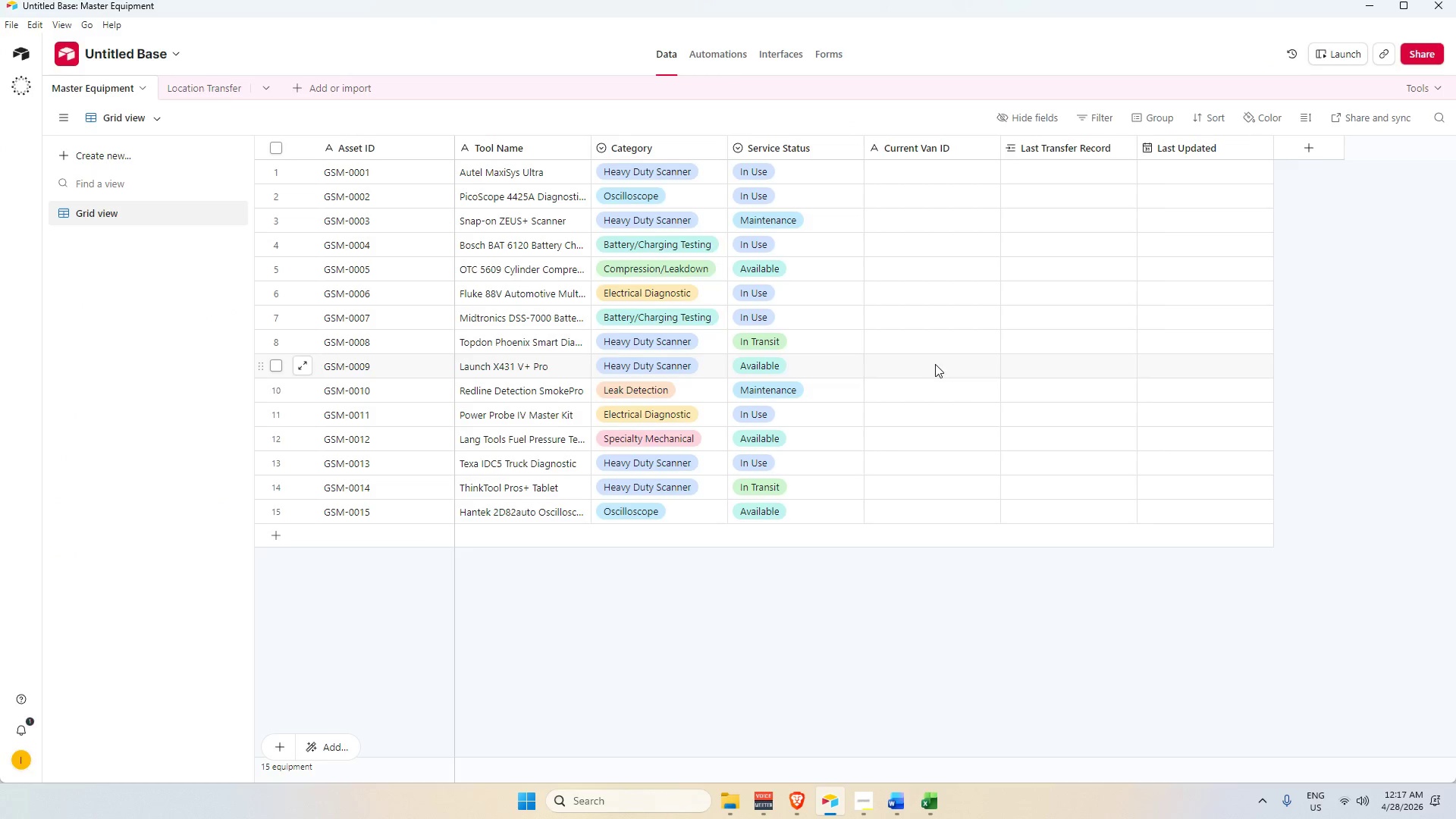 
key(Alt+Tab)
 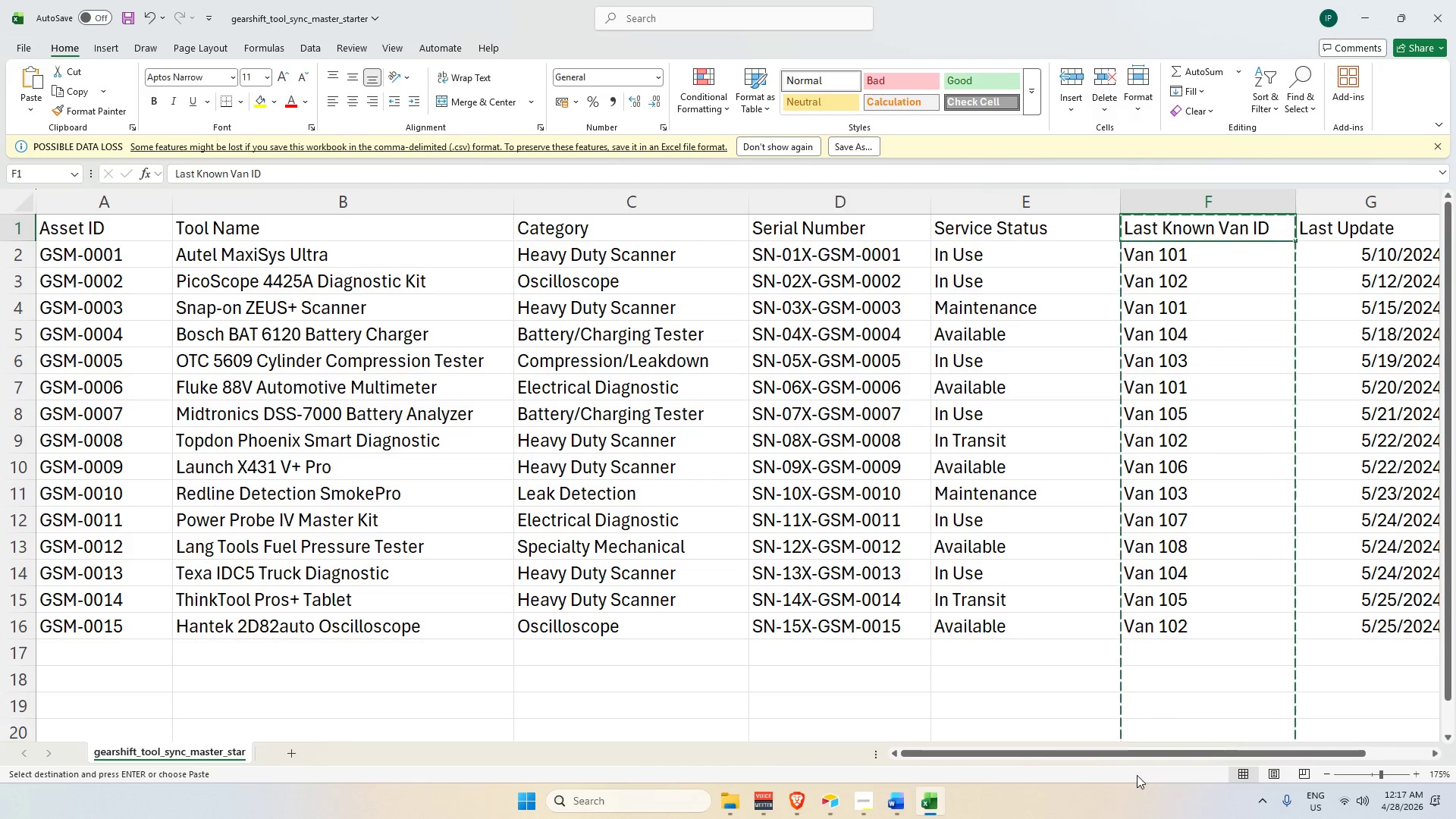 
left_click_drag(start_coordinate=[1140, 750], to_coordinate=[1226, 748])
 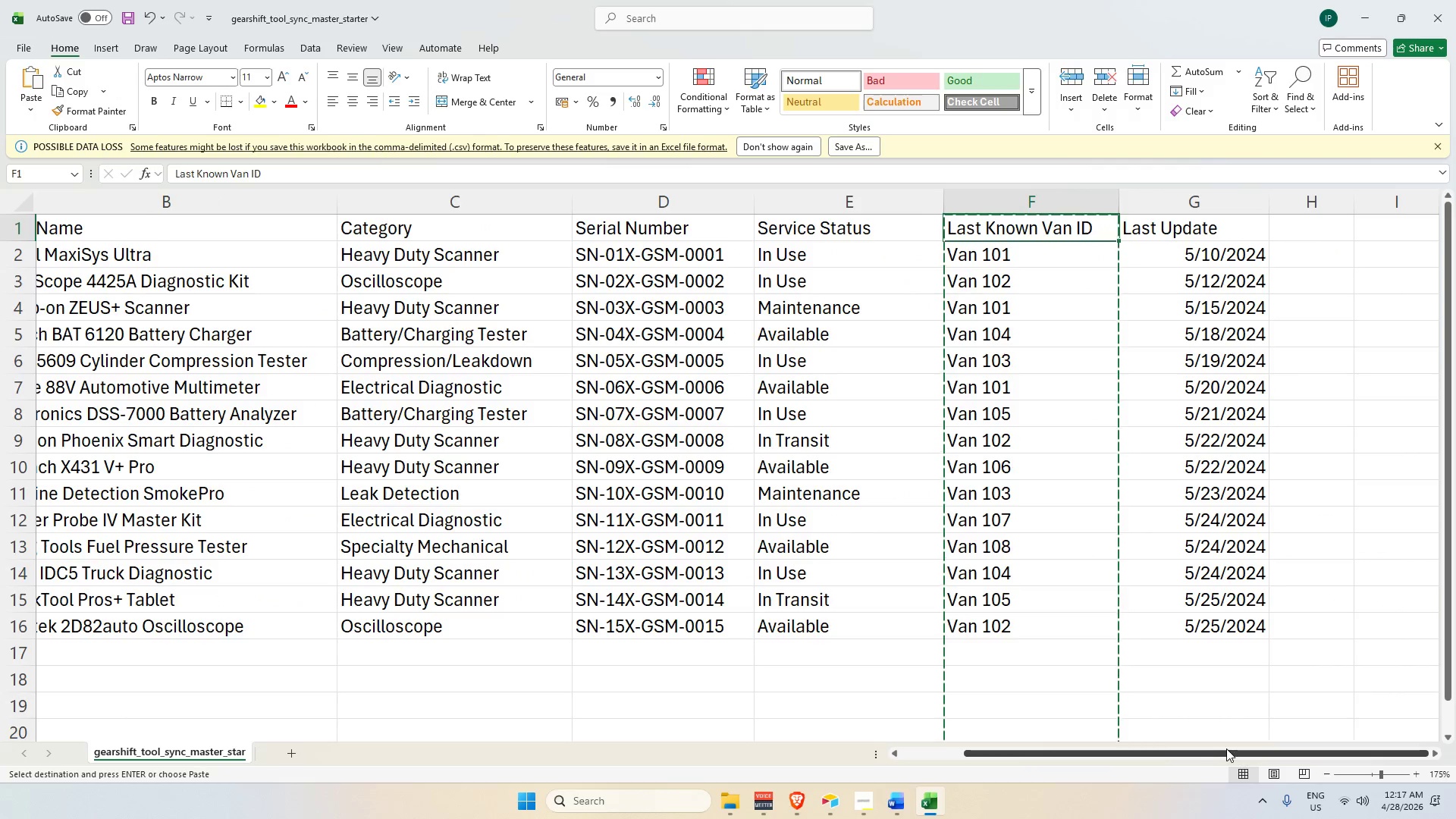 
key(Alt+AltLeft)
 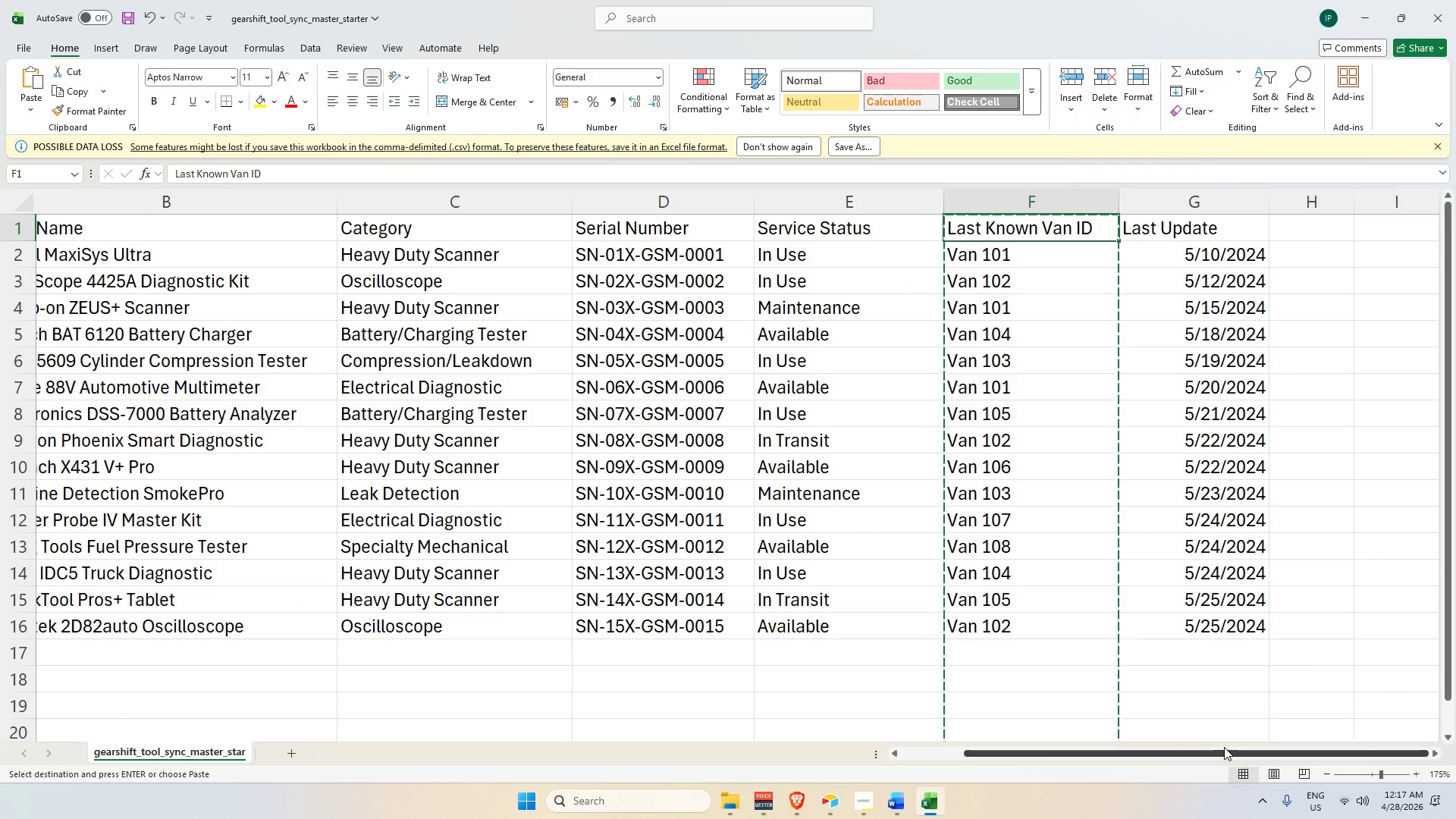 
key(Alt+Tab)
 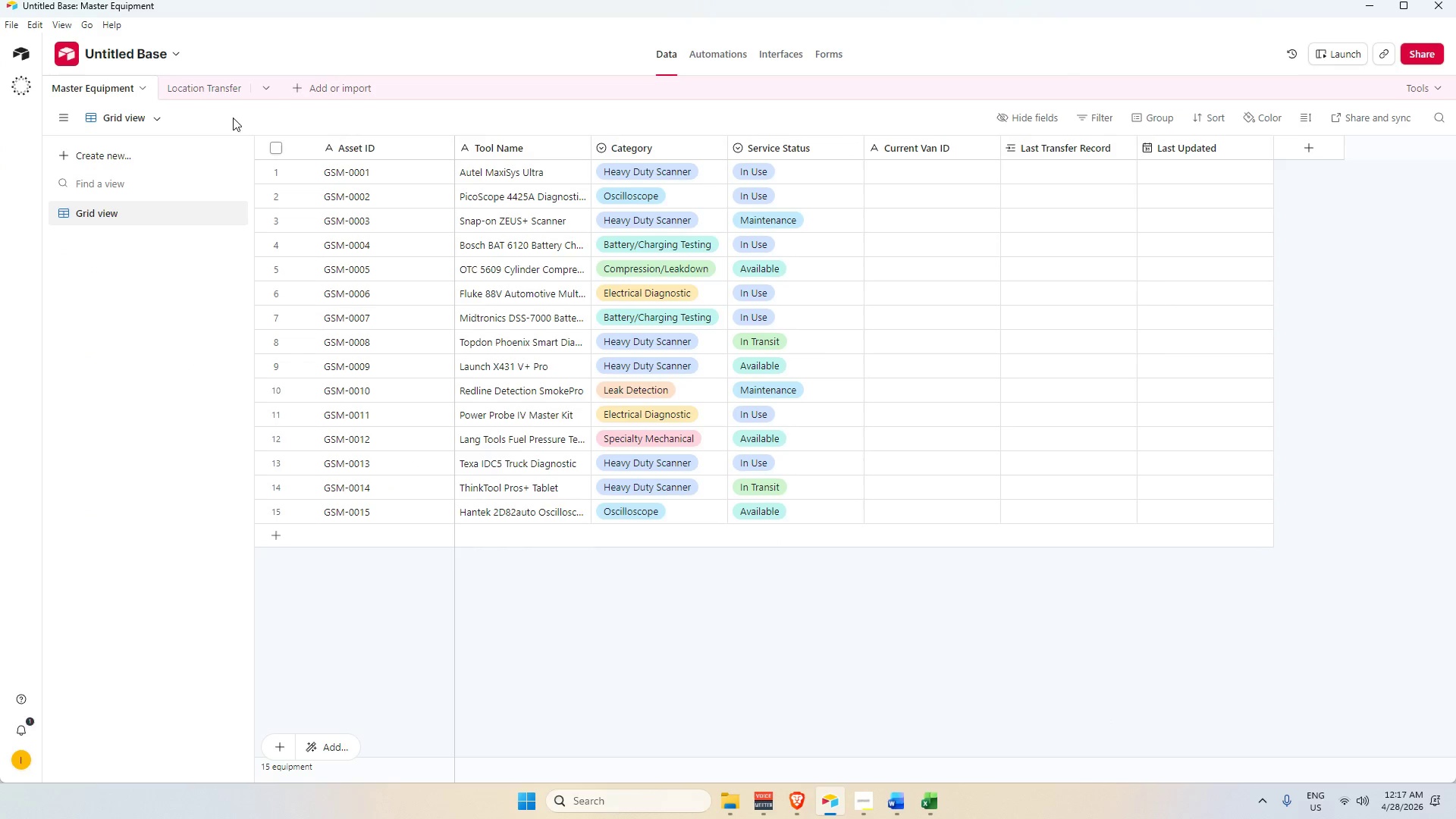 
left_click([221, 87])
 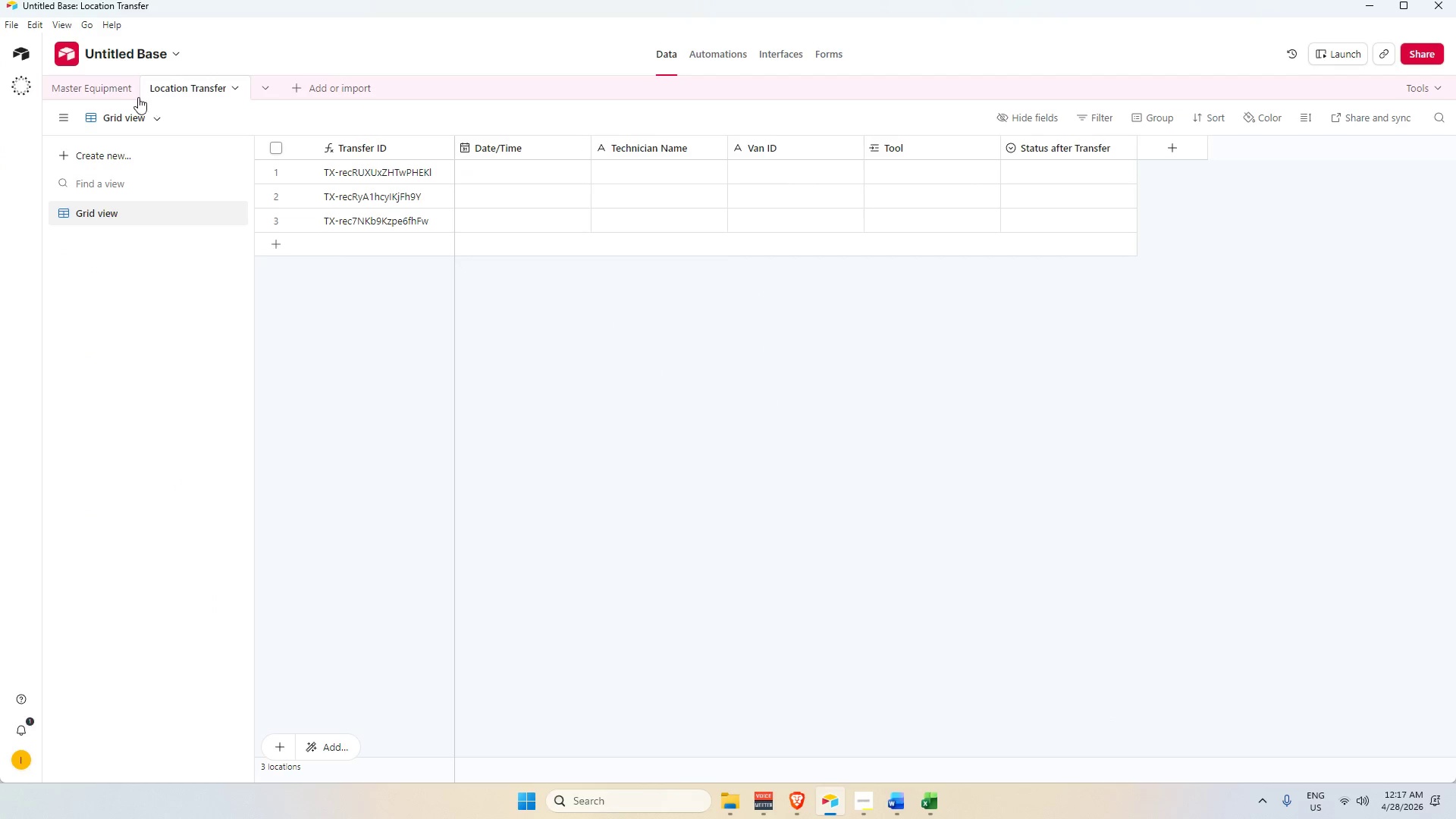 
left_click([113, 90])
 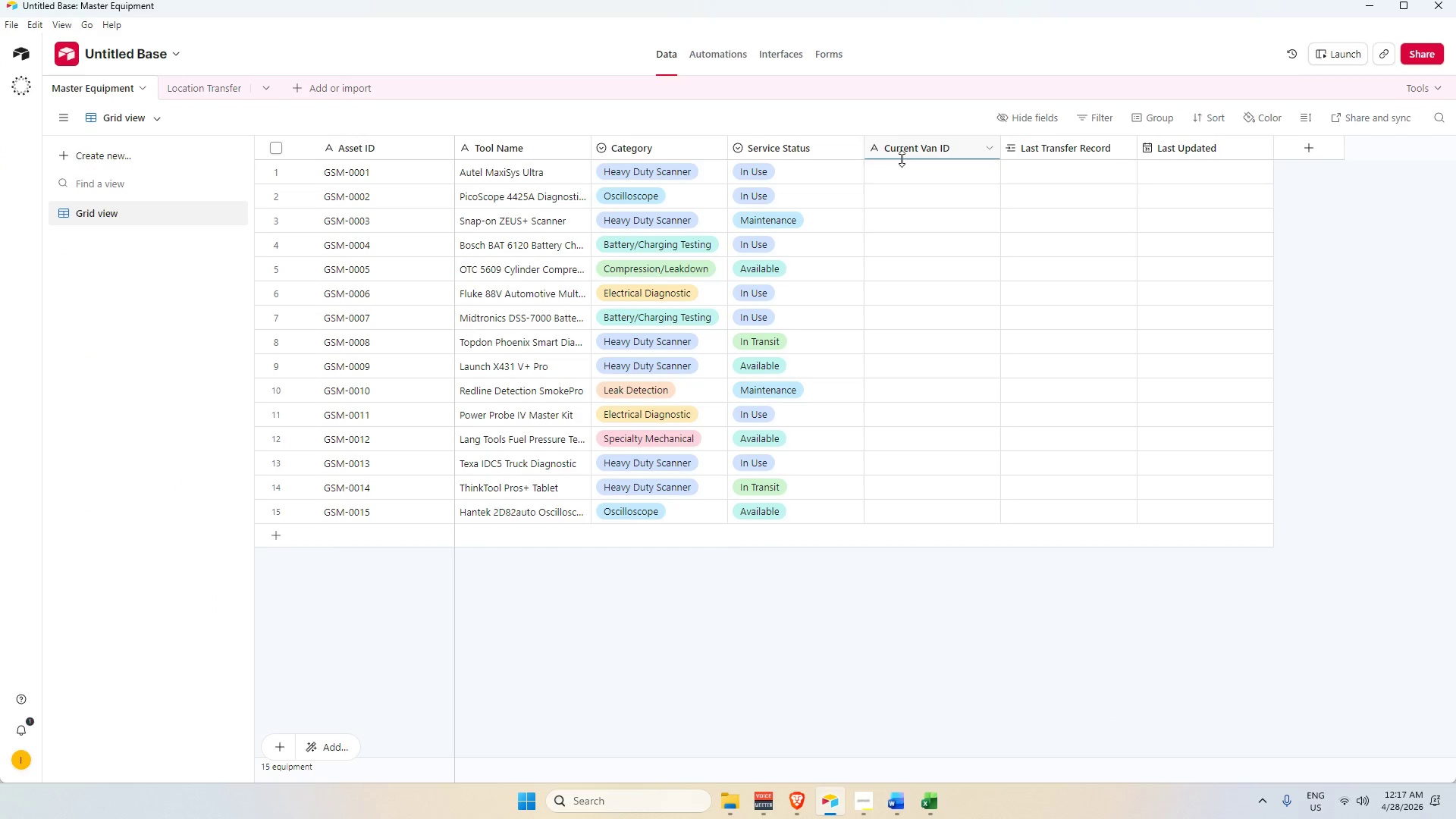 
left_click([908, 160])
 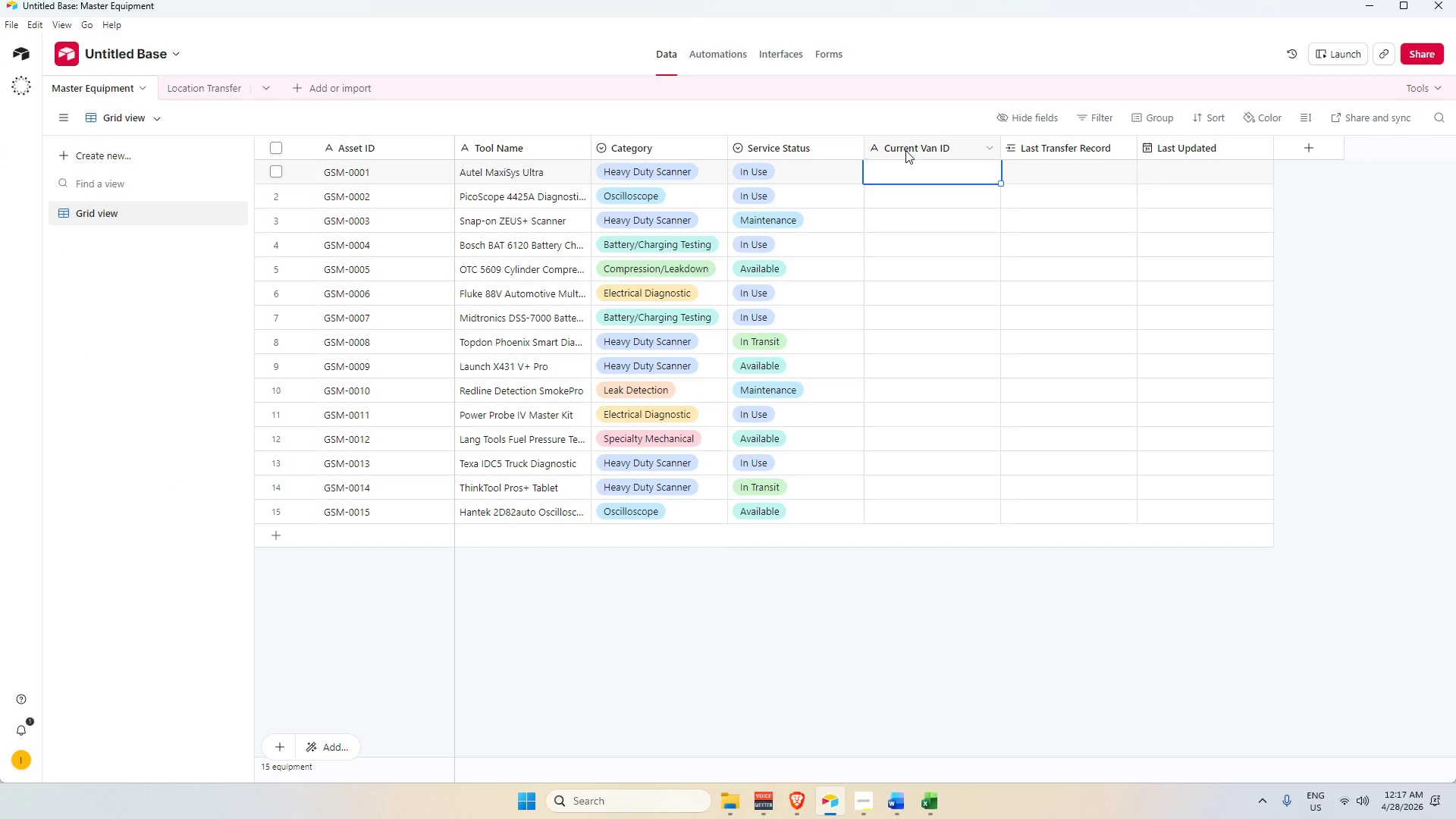 
left_click([906, 148])
 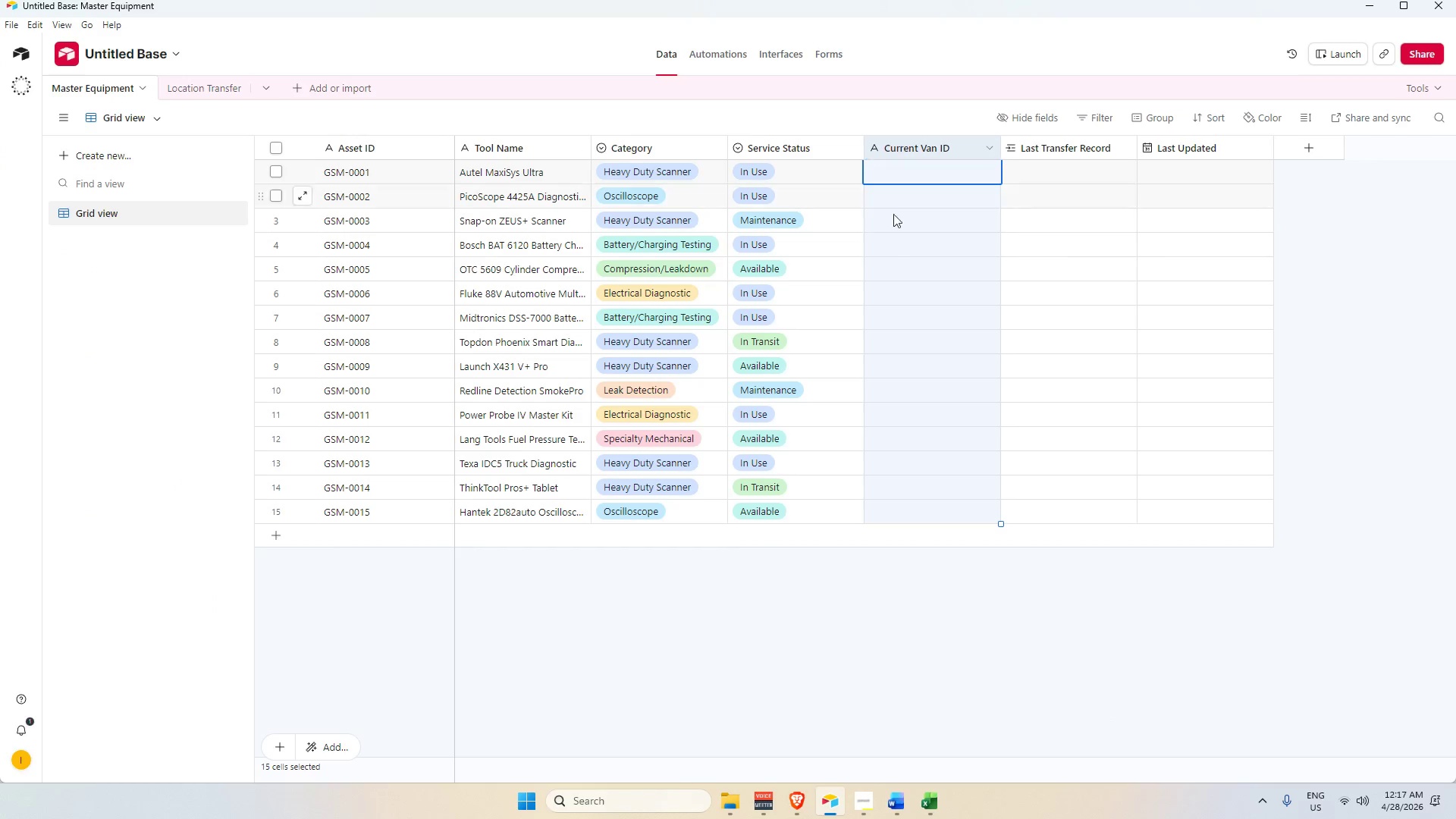 
key(Alt+AltLeft)
 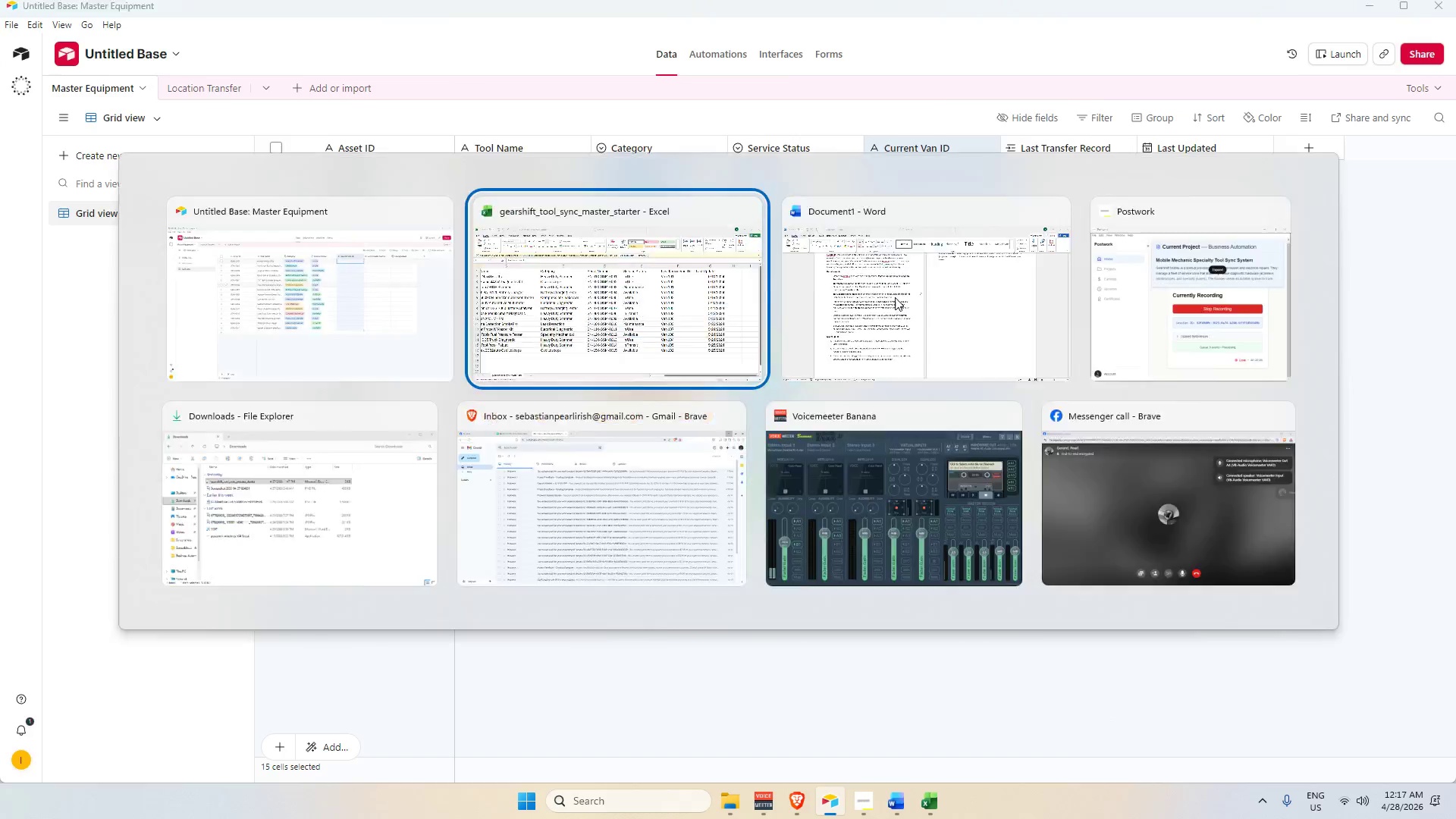 
key(Alt+Tab)
 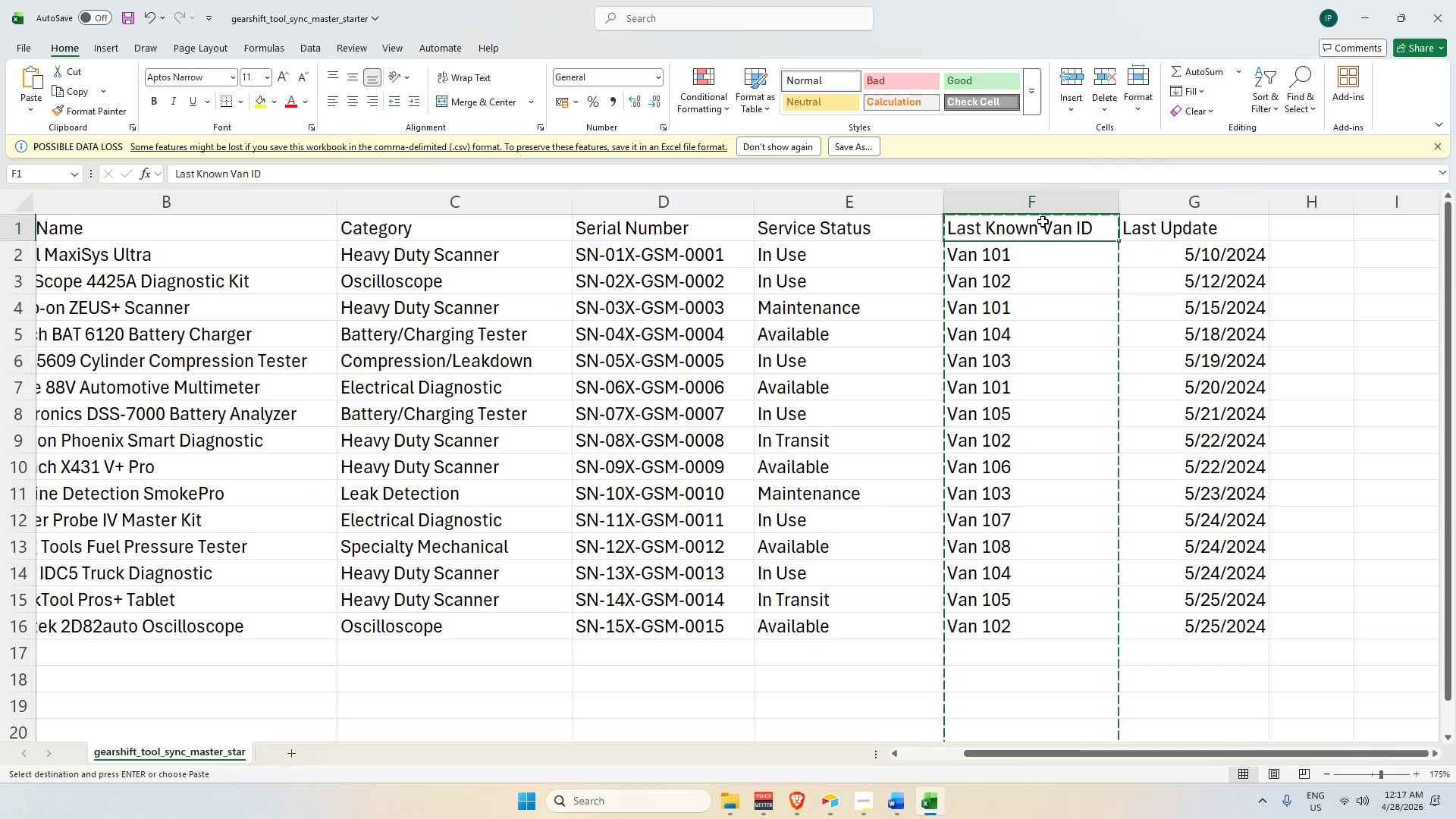 
left_click([1043, 221])
 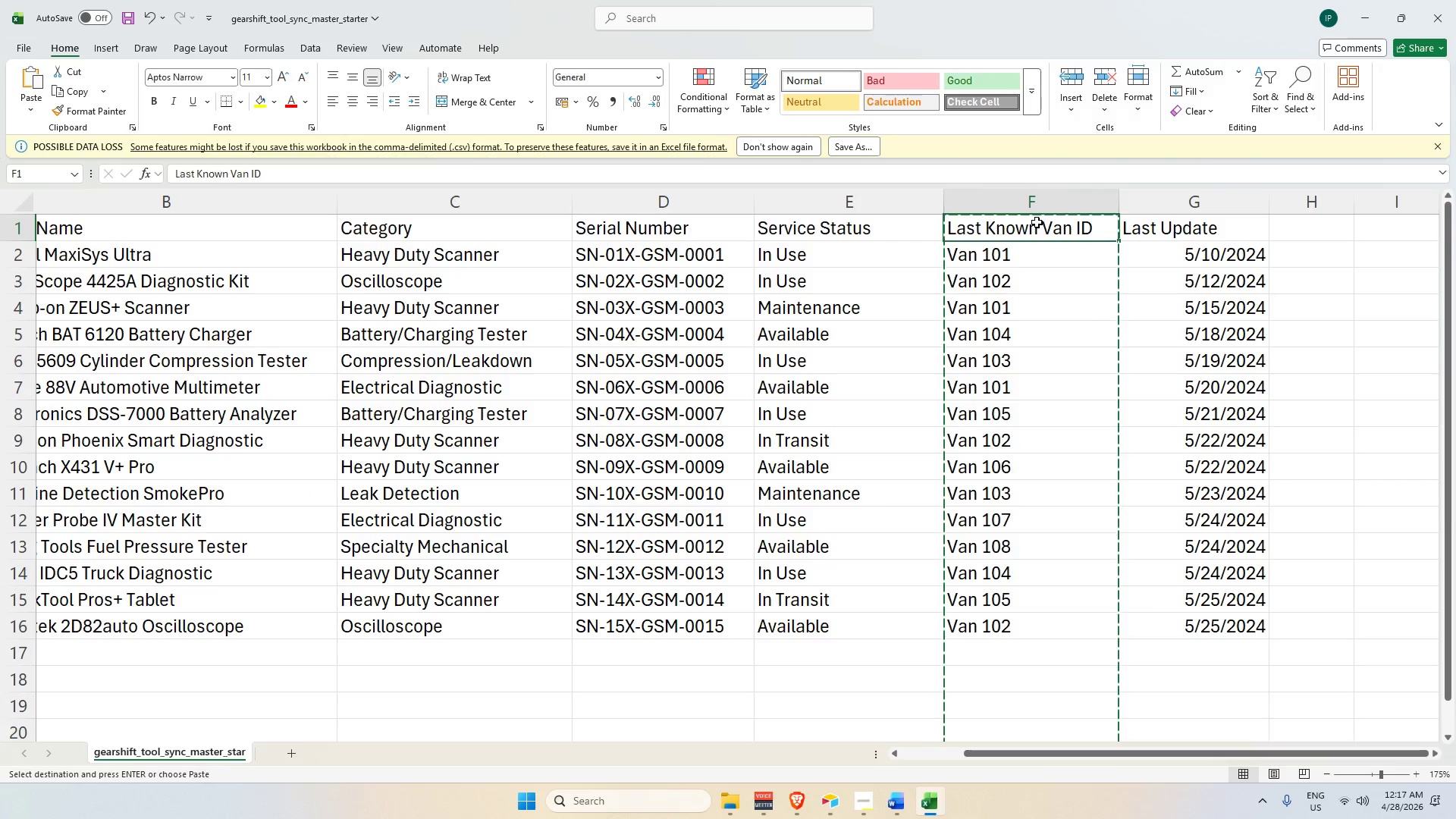 
hold_key(key=ControlLeft, duration=0.52)
 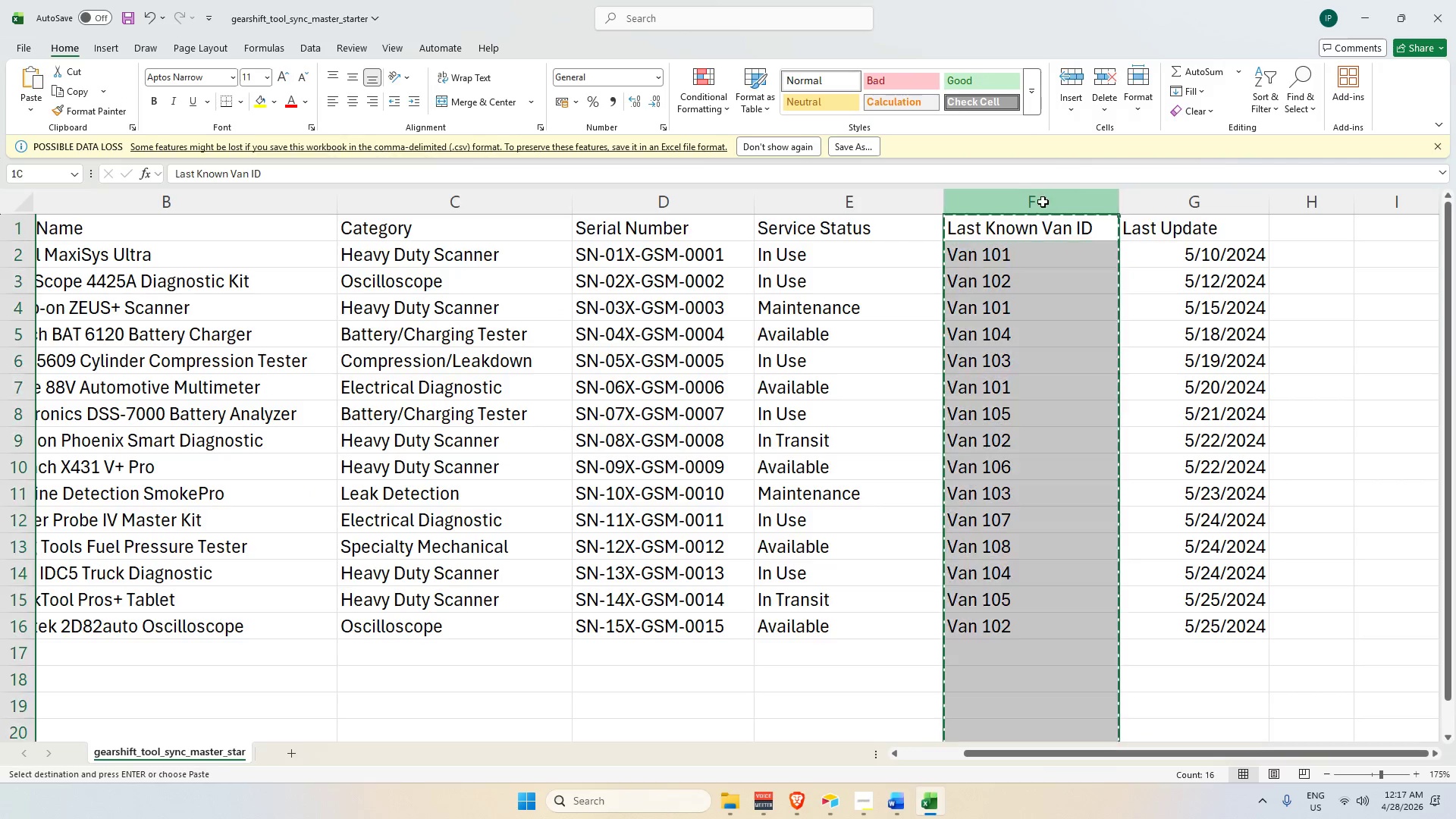 
left_click([1043, 202])
 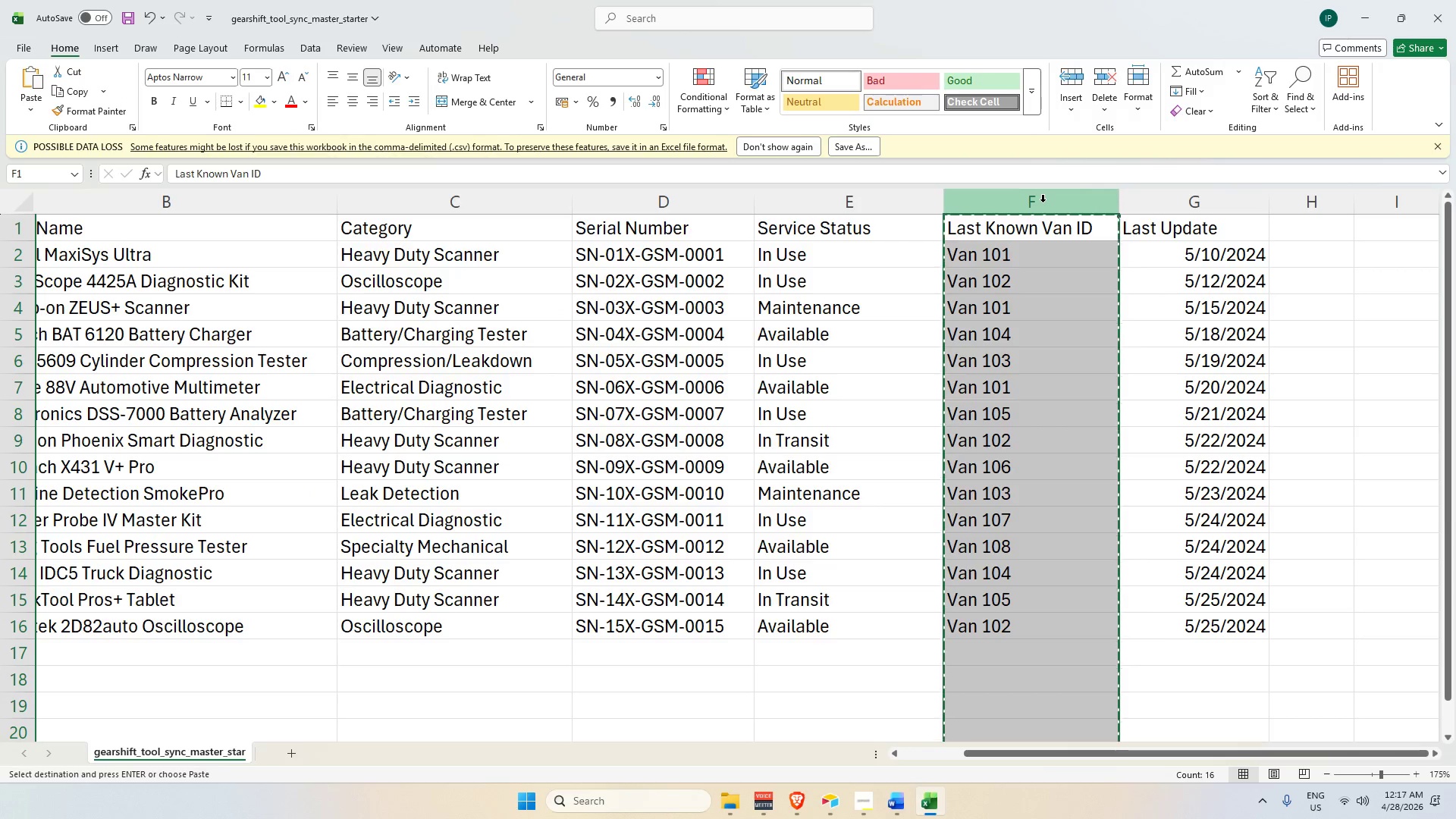 
key(Control+C)
 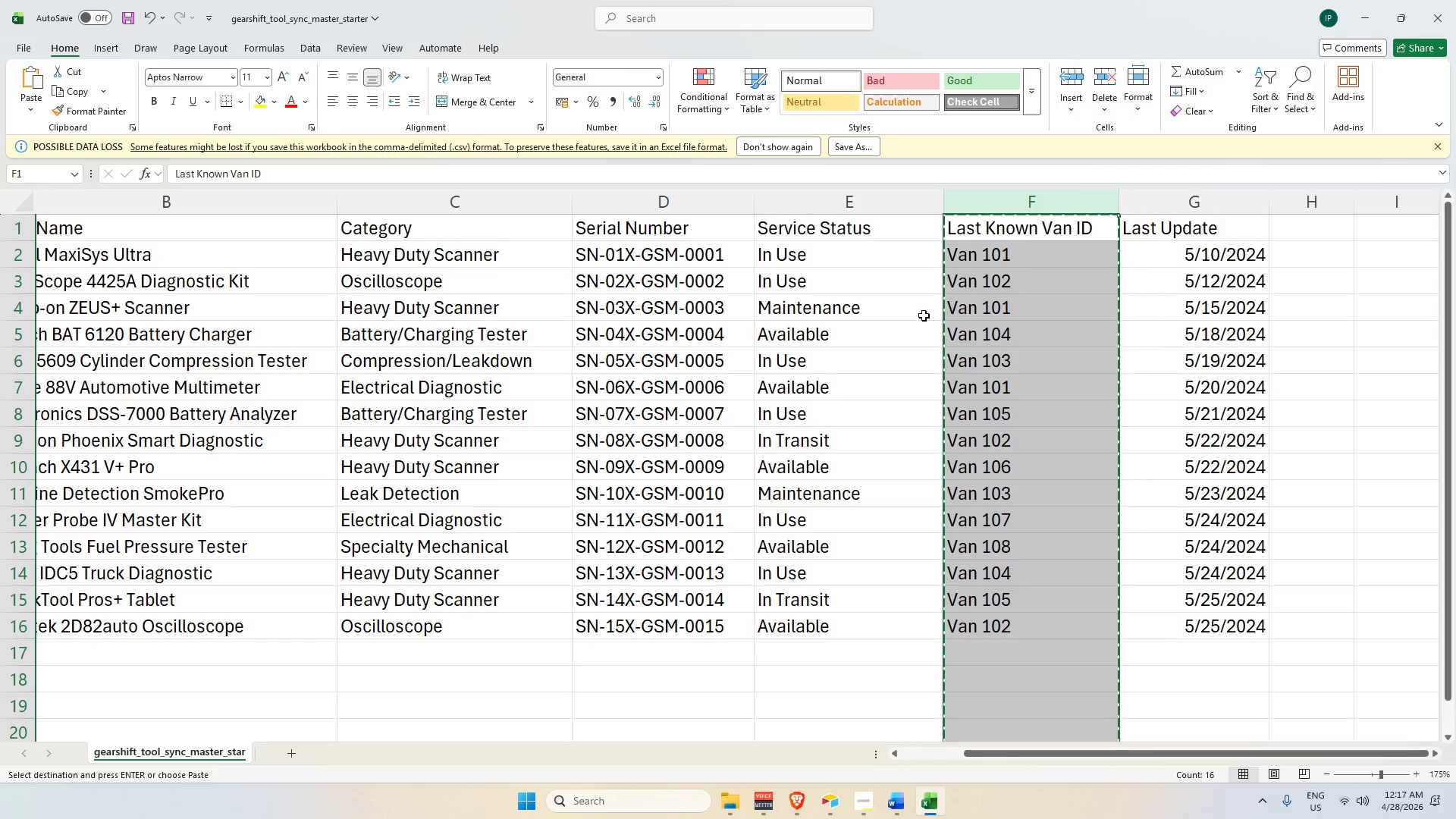 
key(Alt+AltLeft)
 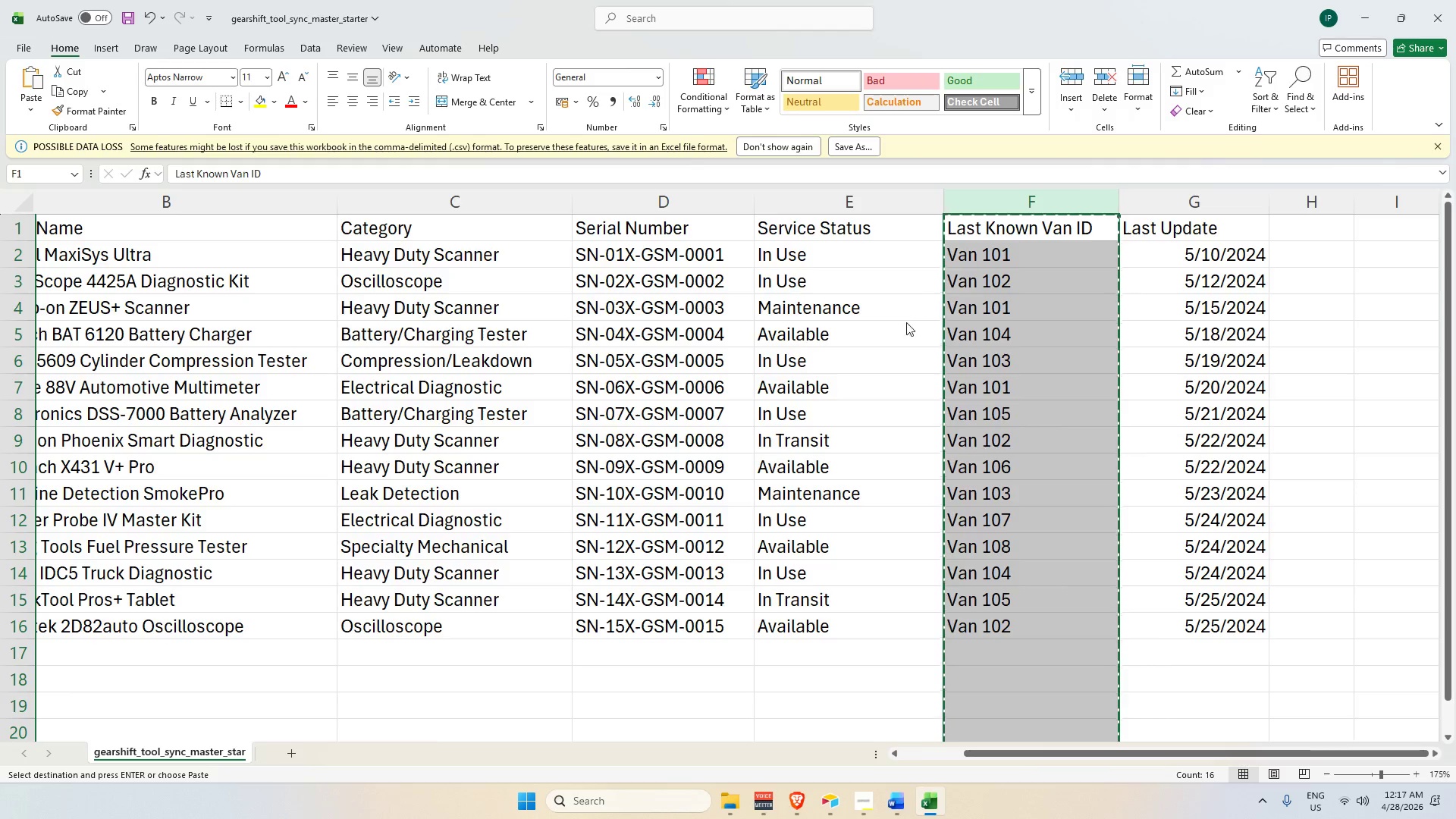 
key(Alt+Tab)
 